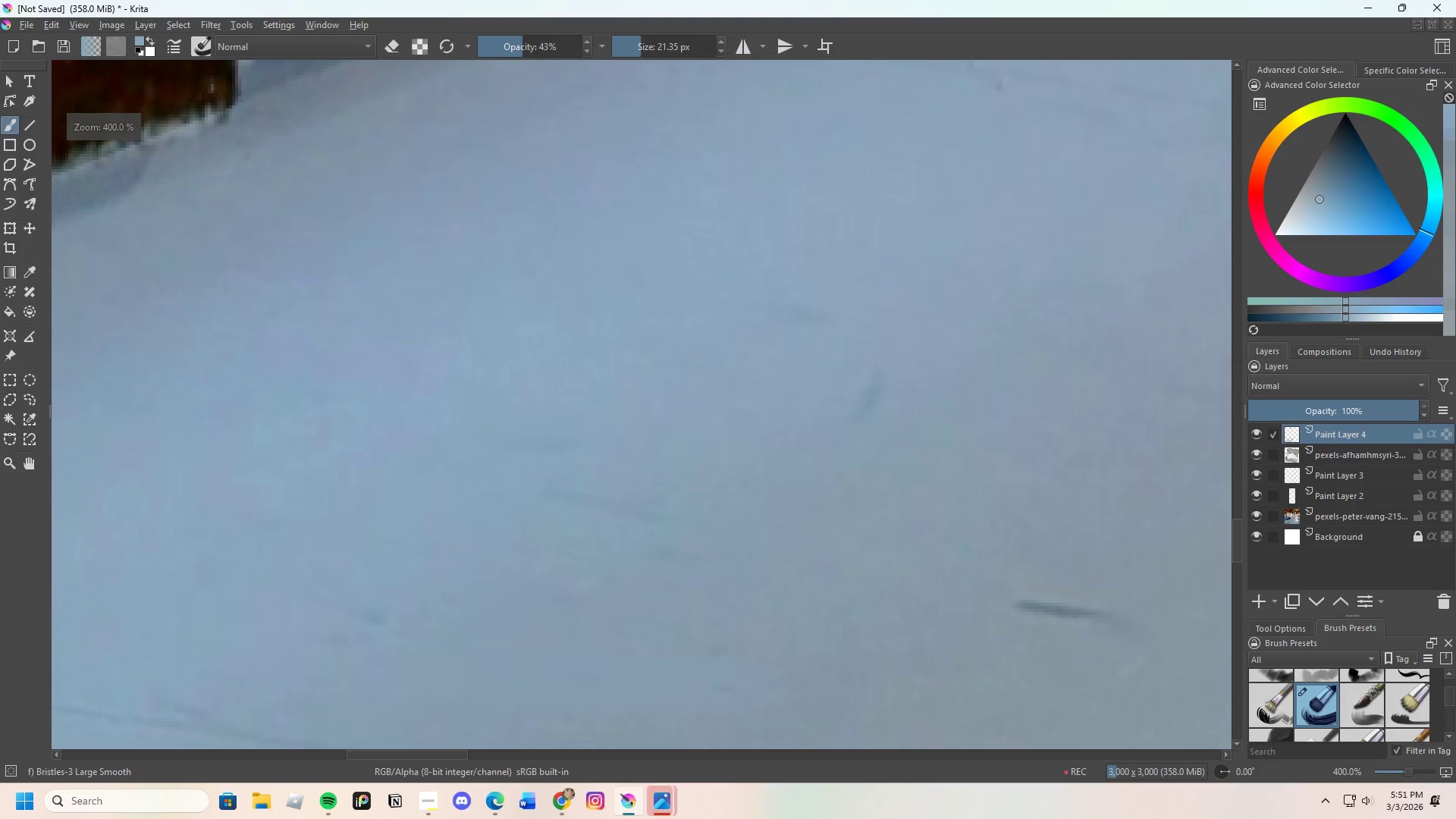 
left_click_drag(start_coordinate=[481, 462], to_coordinate=[674, 510])
 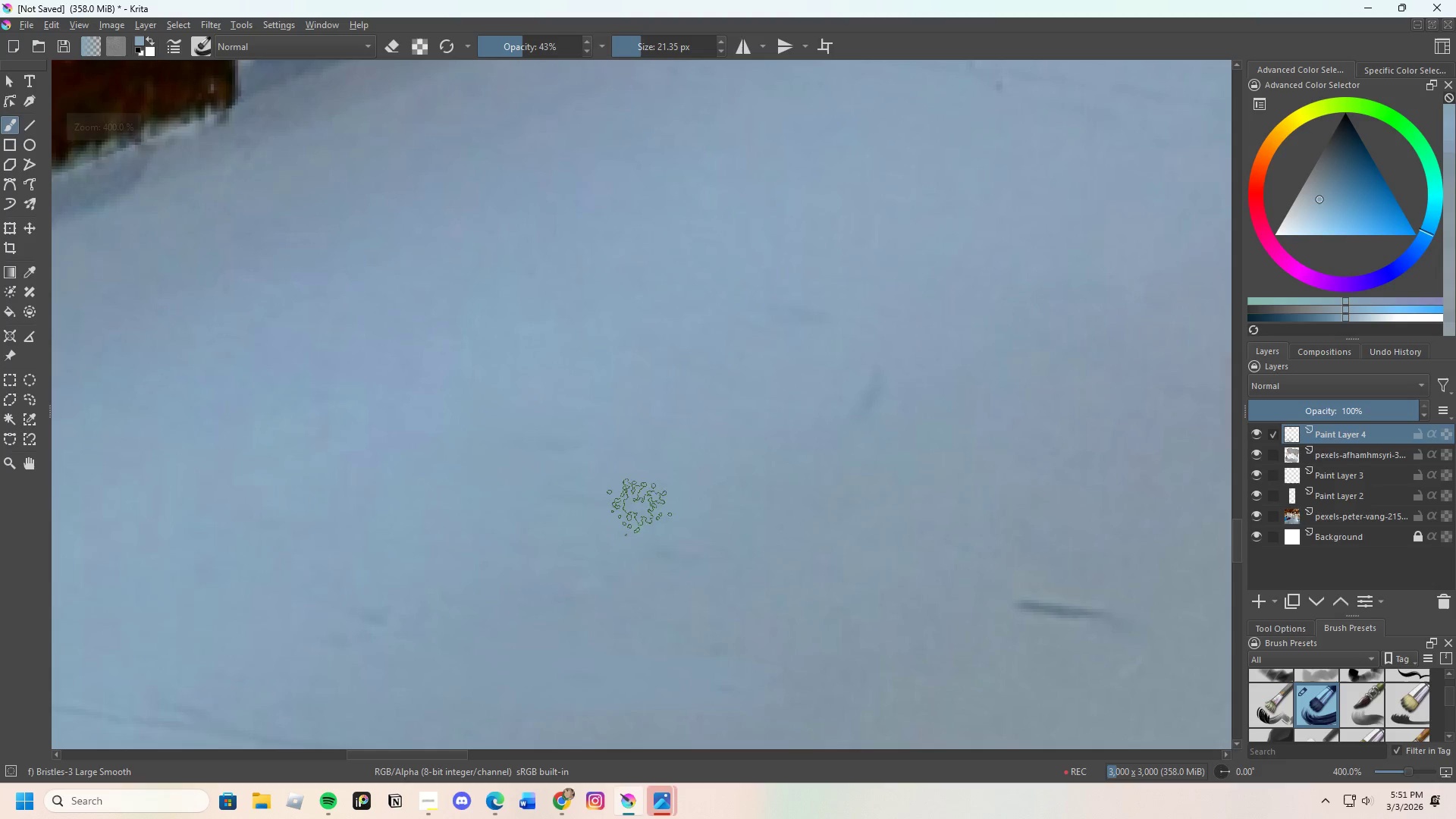 
left_click_drag(start_coordinate=[522, 511], to_coordinate=[685, 524])
 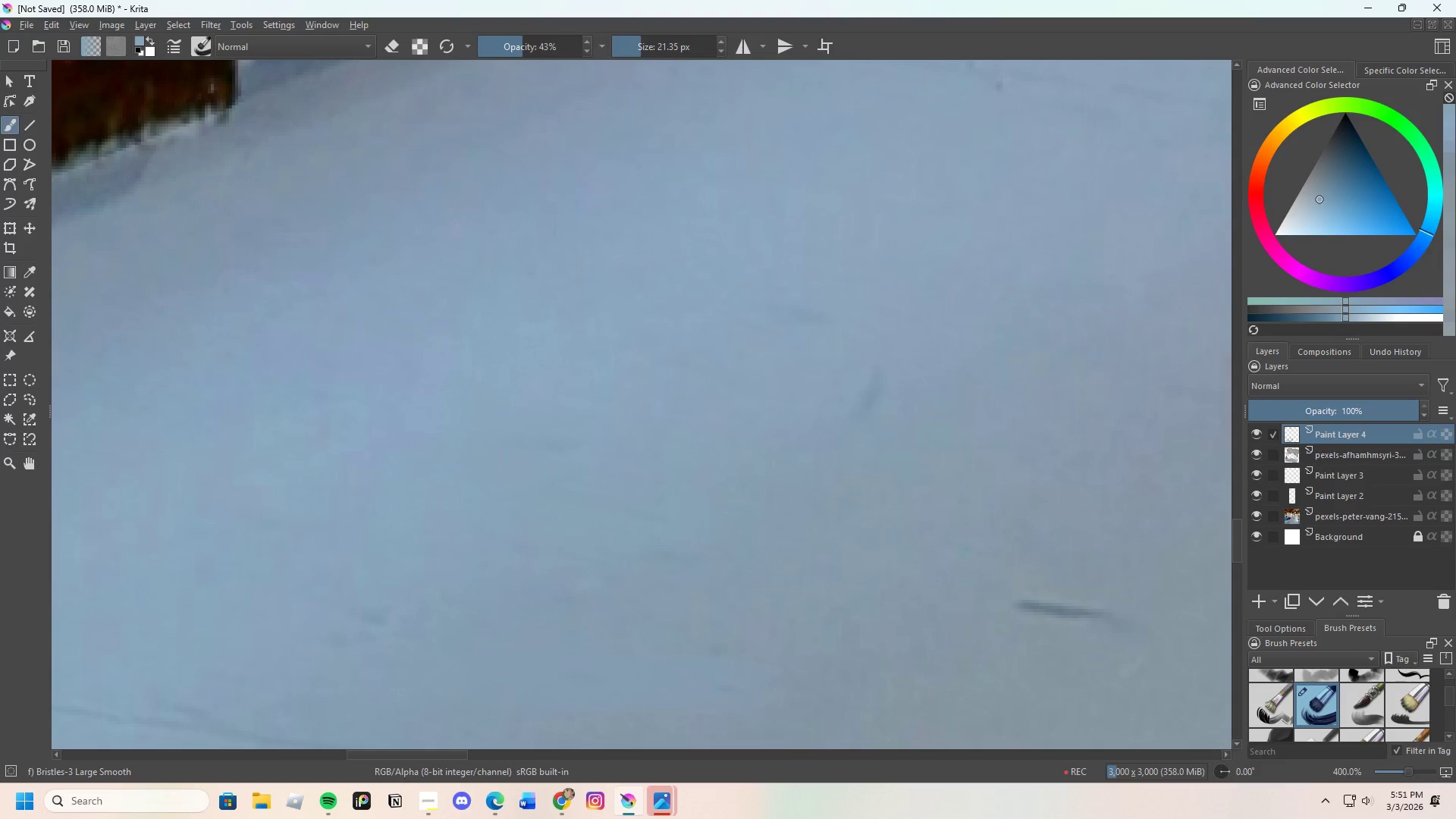 
left_click_drag(start_coordinate=[525, 426], to_coordinate=[580, 428])
 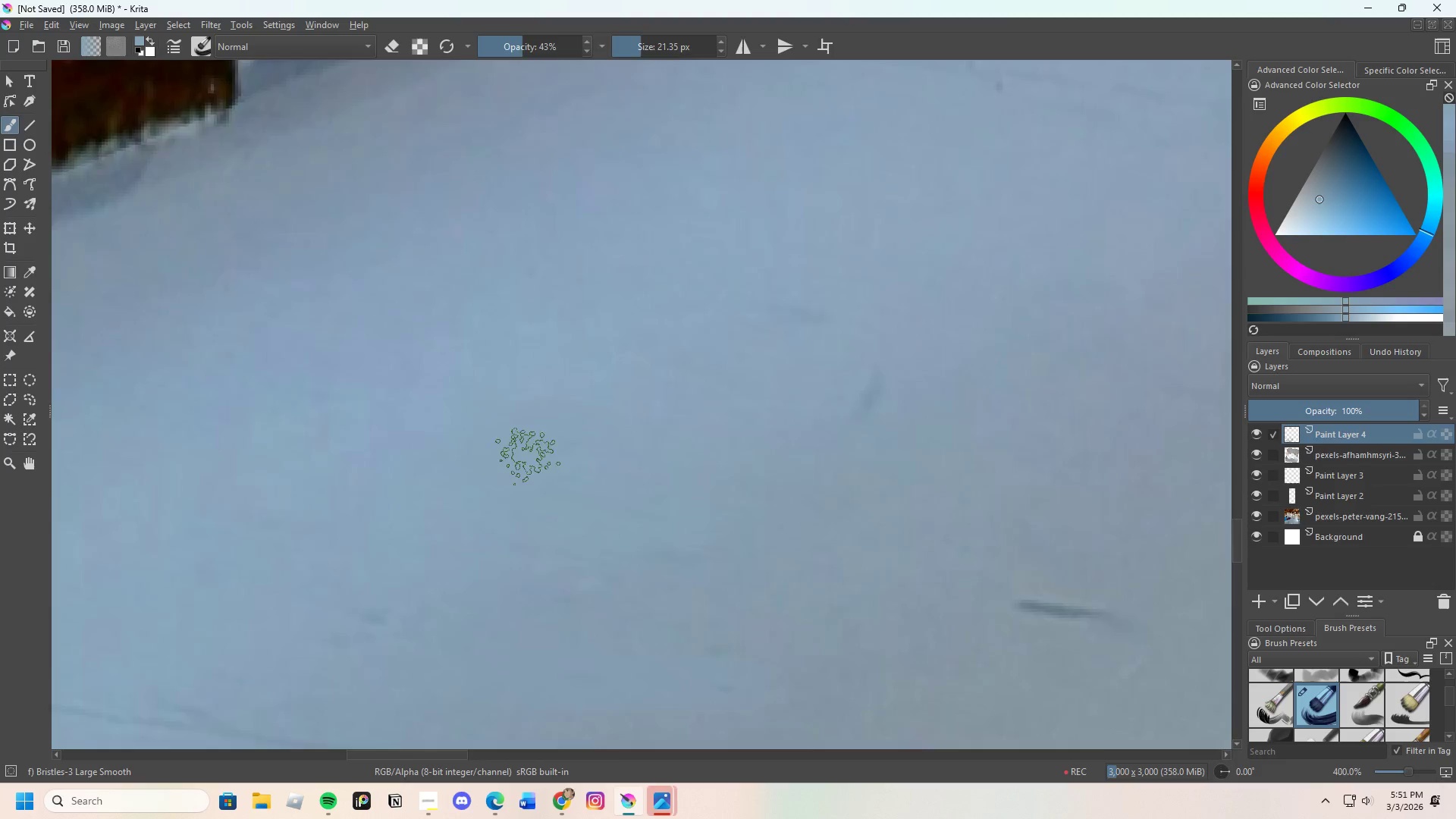 
hold_key(key=ControlLeft, duration=0.44)
left_click([617, 416])
 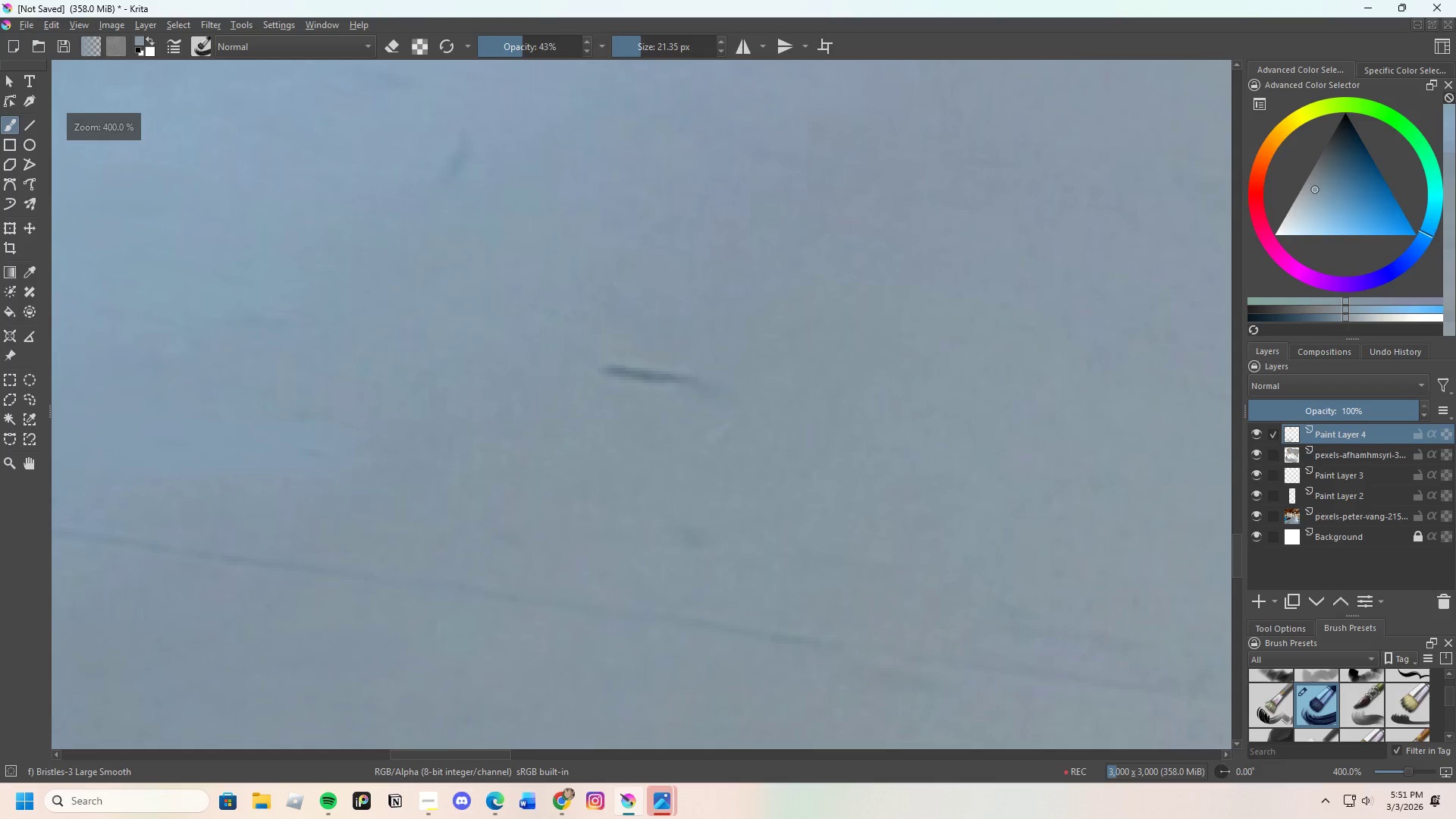 
scroll: coordinate [745, 559], scroll_direction: none, amount: 0.0
 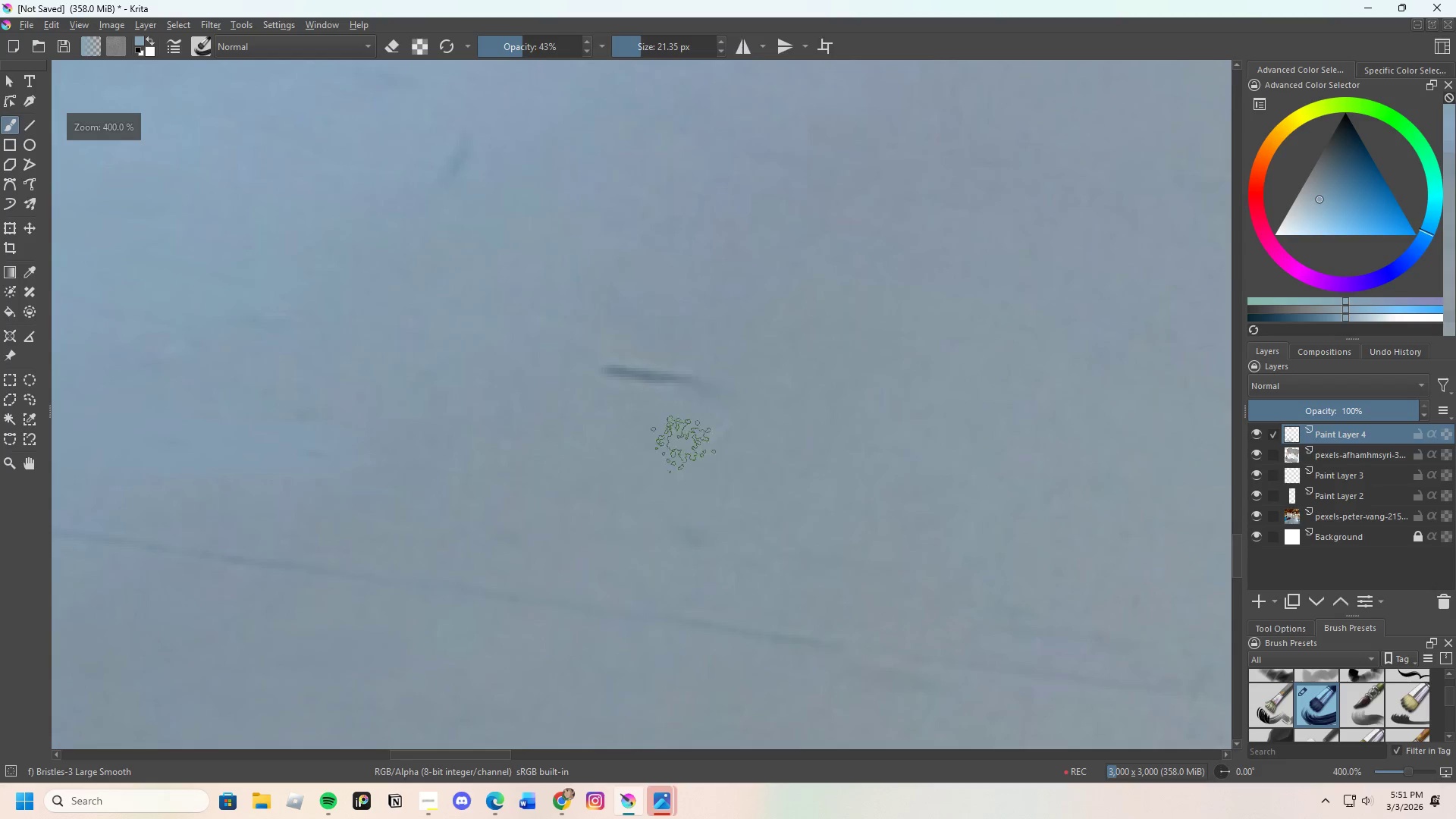 
left_click_drag(start_coordinate=[569, 350], to_coordinate=[723, 414])
 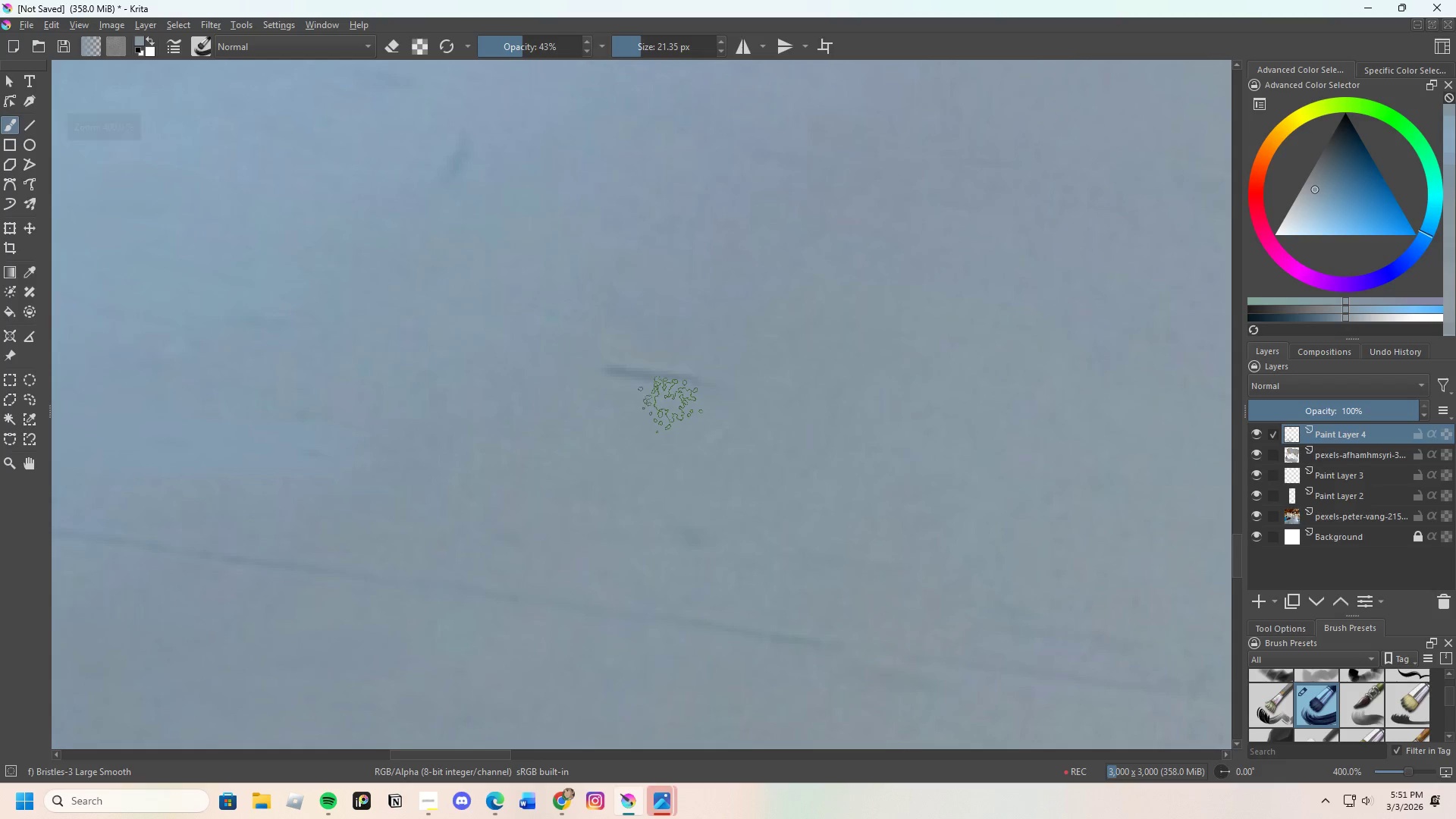 
left_click_drag(start_coordinate=[670, 404], to_coordinate=[709, 383])
 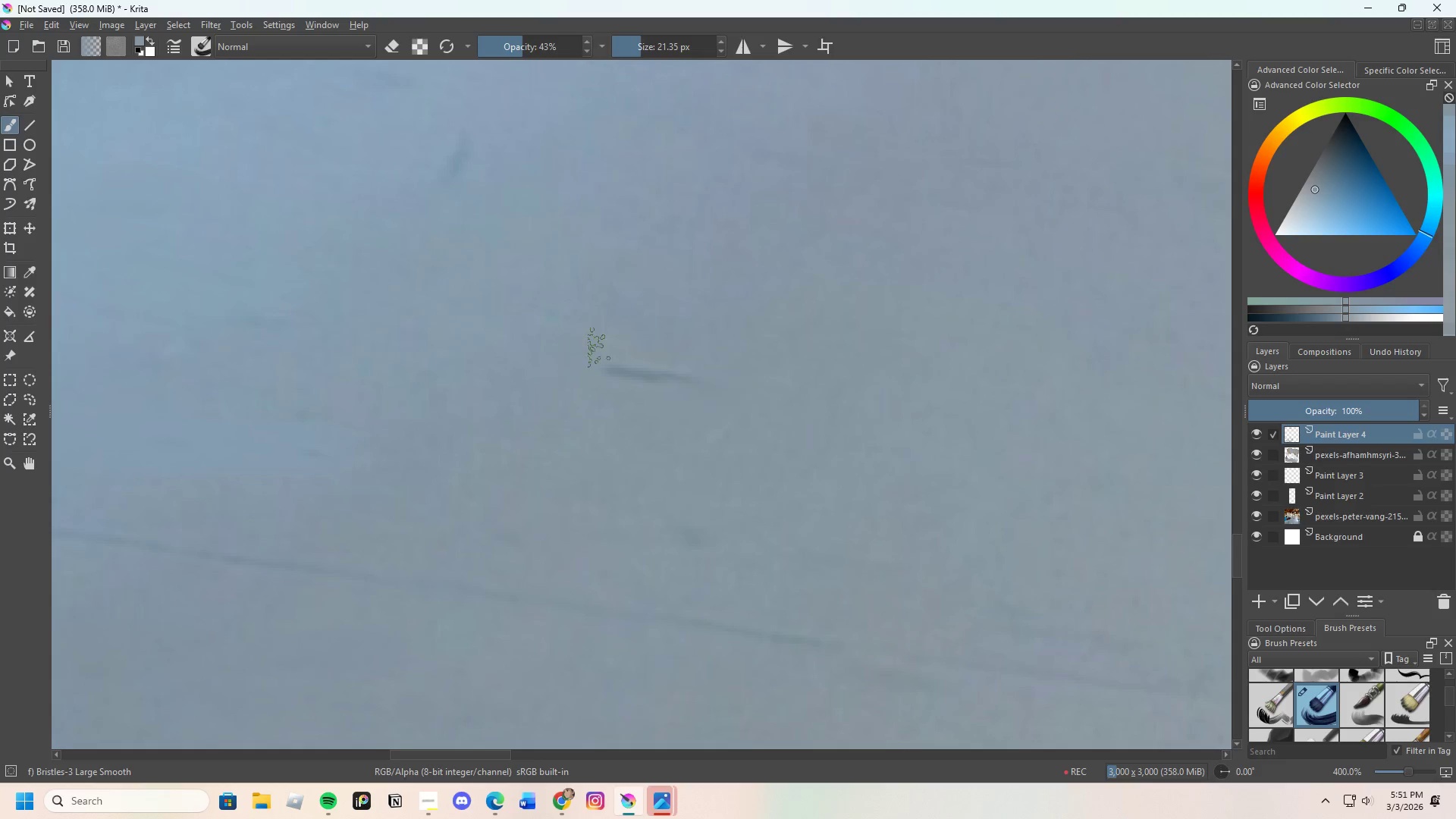 
left_click_drag(start_coordinate=[575, 351], to_coordinate=[692, 378])
 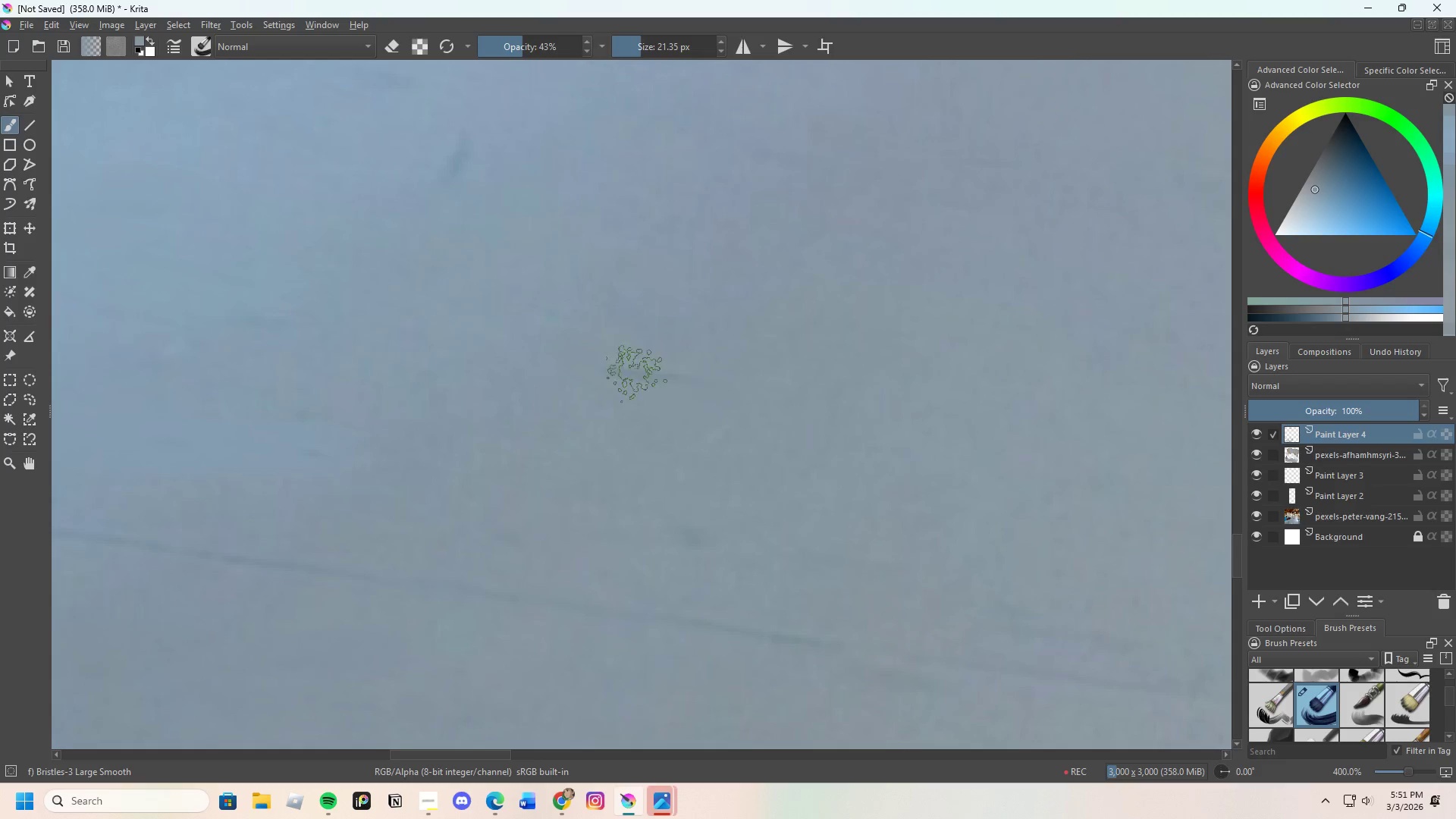 
left_click_drag(start_coordinate=[626, 374], to_coordinate=[685, 372])
 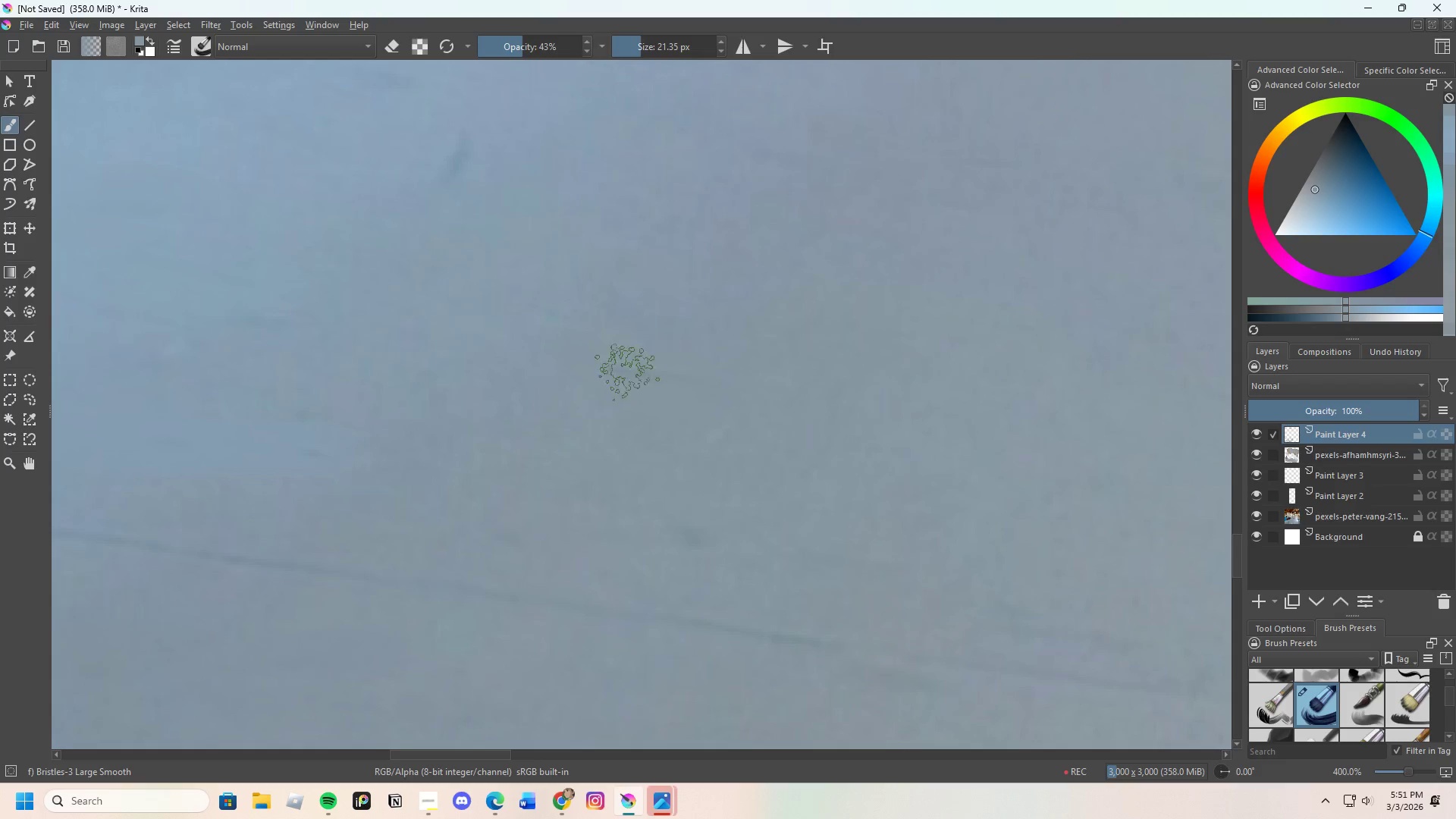 
left_click_drag(start_coordinate=[620, 377], to_coordinate=[711, 357])
 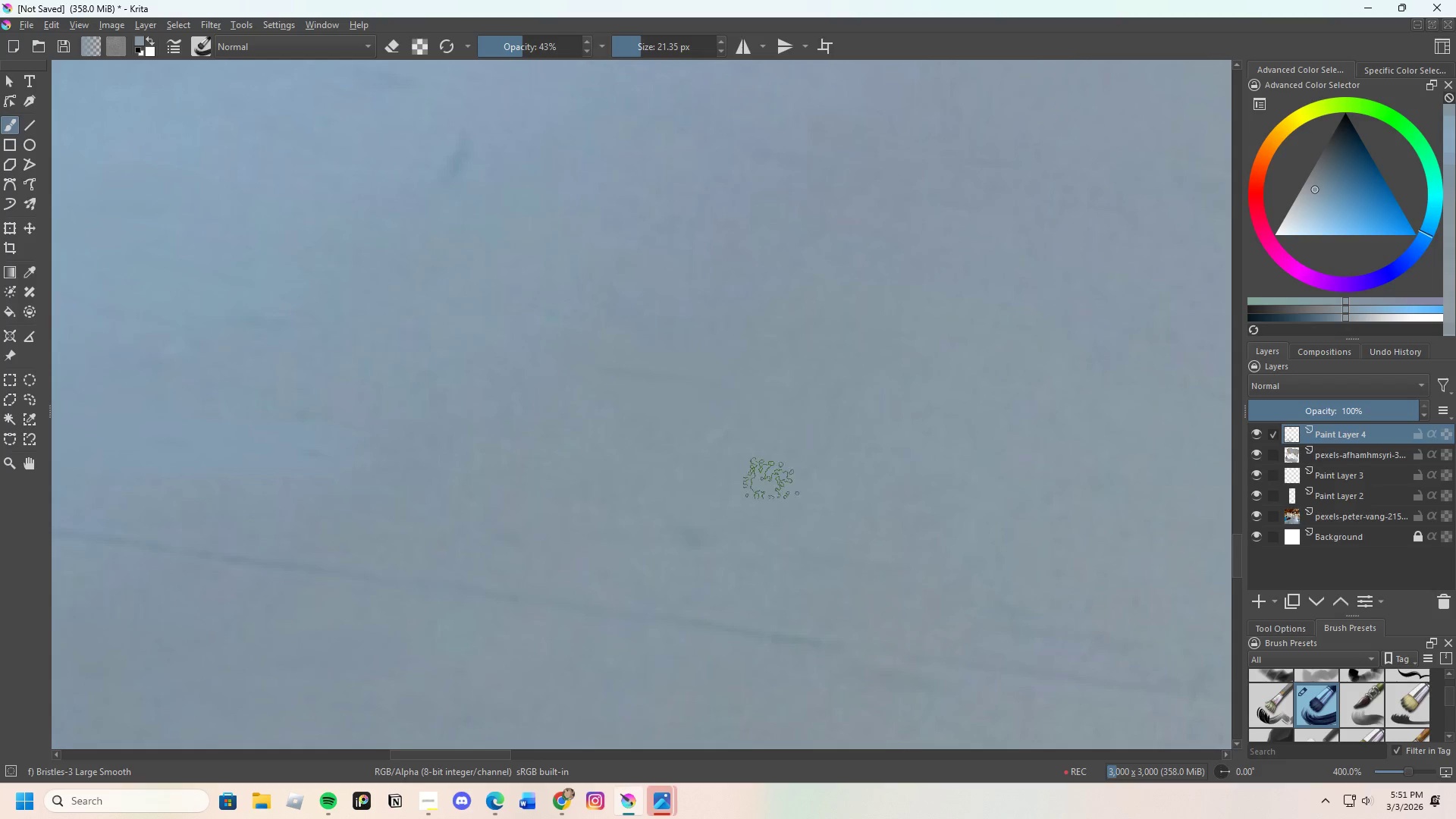 
hold_key(key=ControlLeft, duration=0.56)
 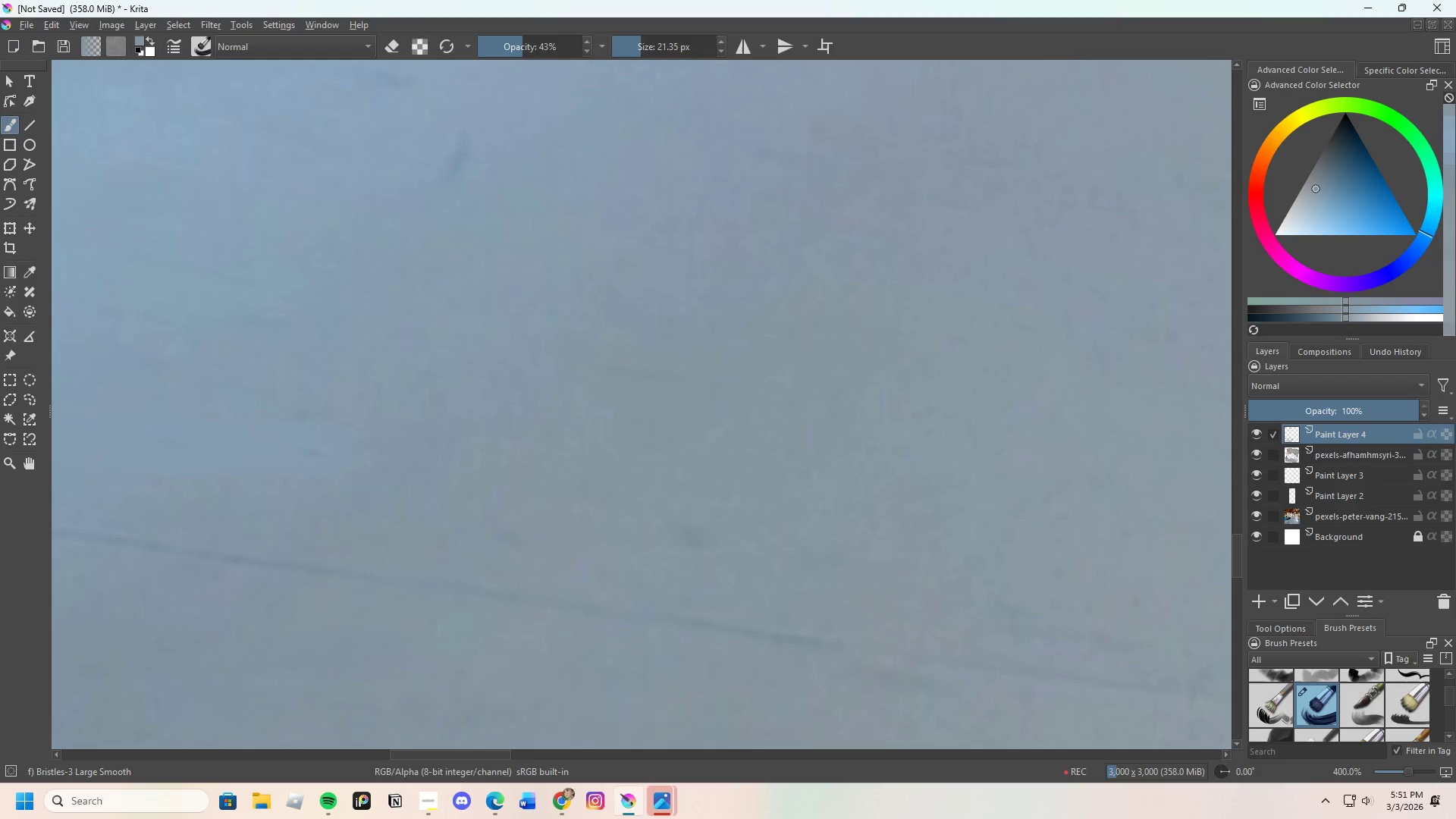 
left_click_drag(start_coordinate=[634, 529], to_coordinate=[768, 545])
 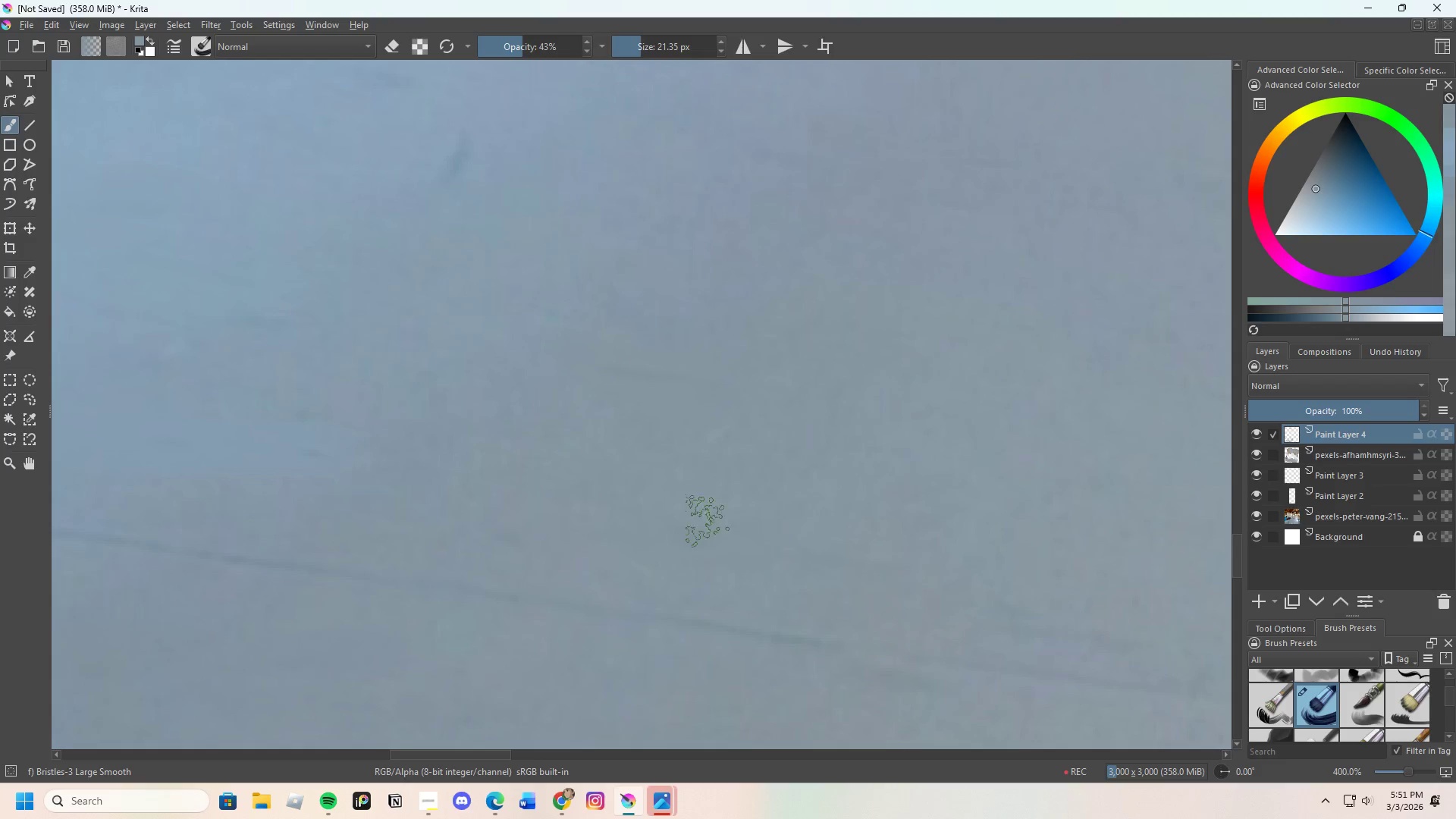 
left_click_drag(start_coordinate=[624, 517], to_coordinate=[697, 518])
 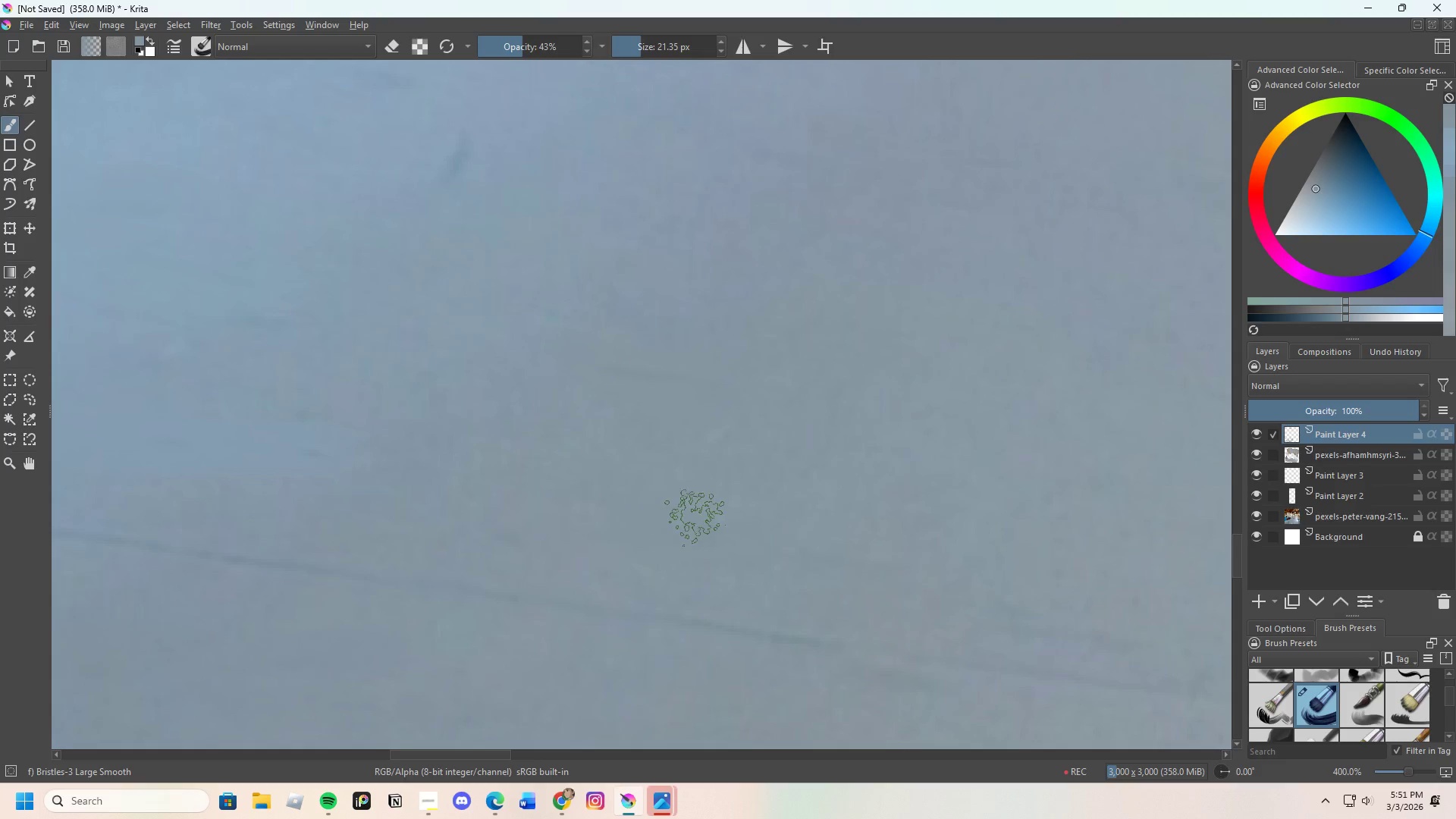 
left_click_drag(start_coordinate=[664, 550], to_coordinate=[747, 541])
 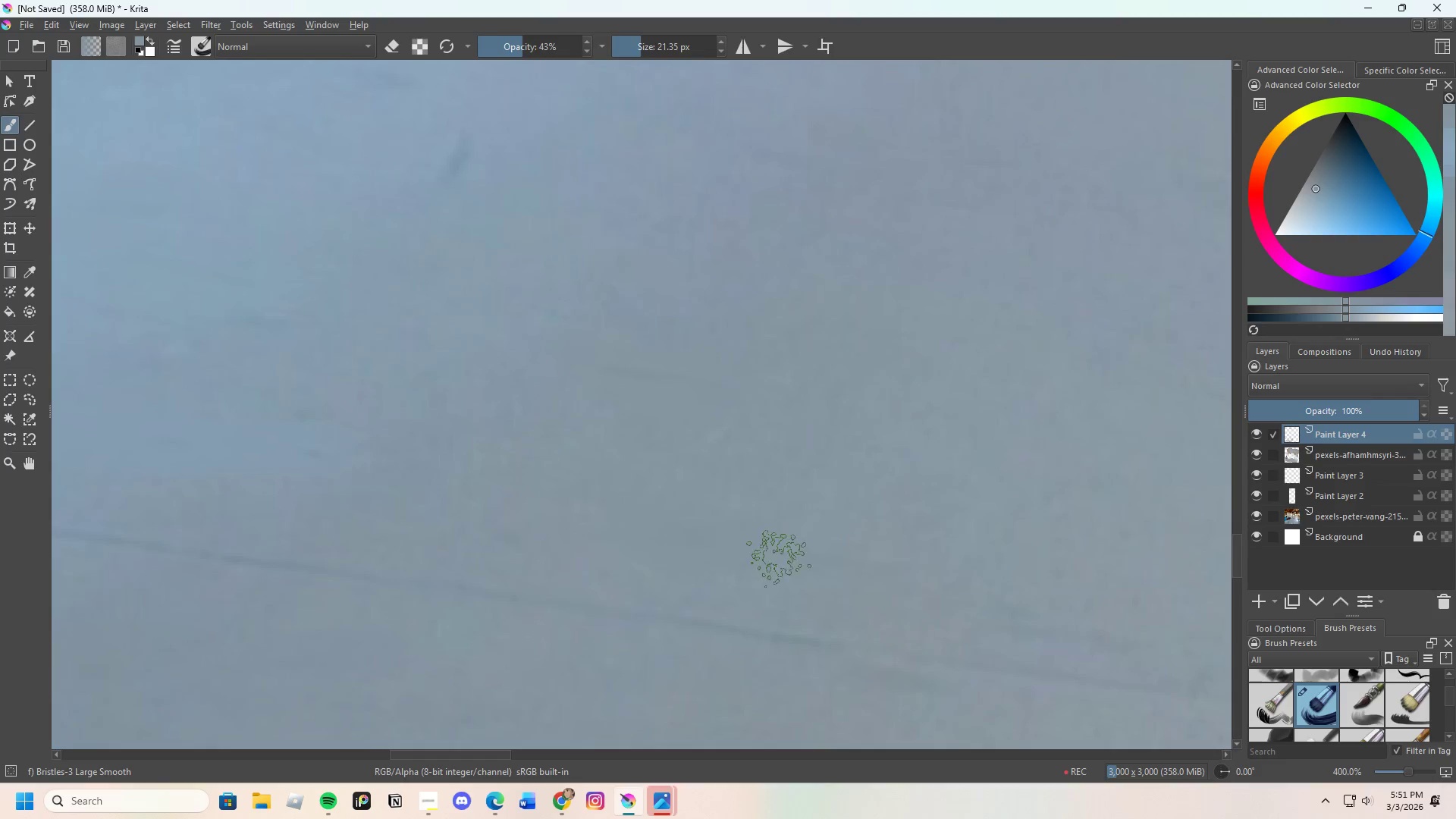 
key(Control+ControlLeft)
 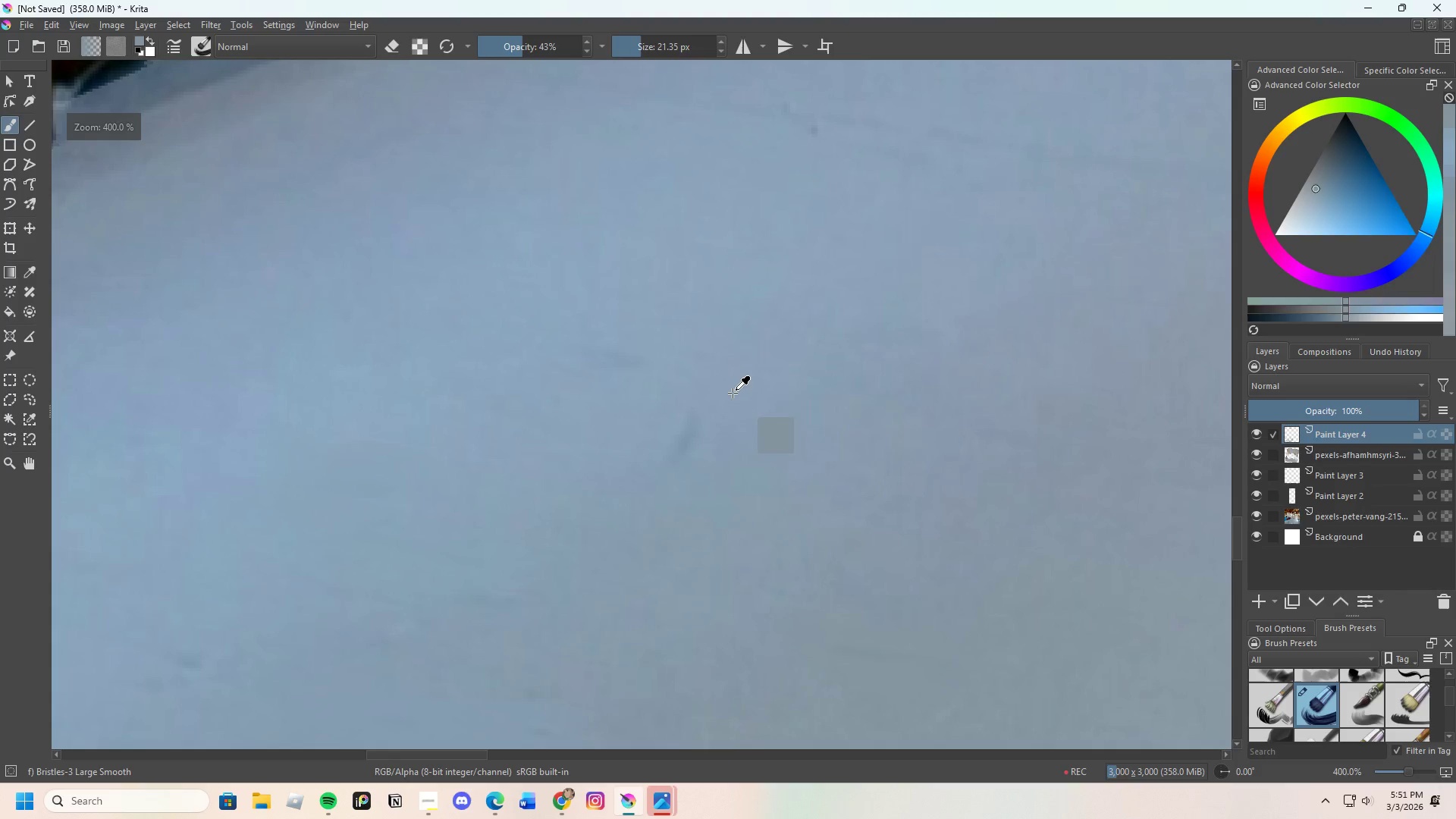 
left_click([733, 393])
 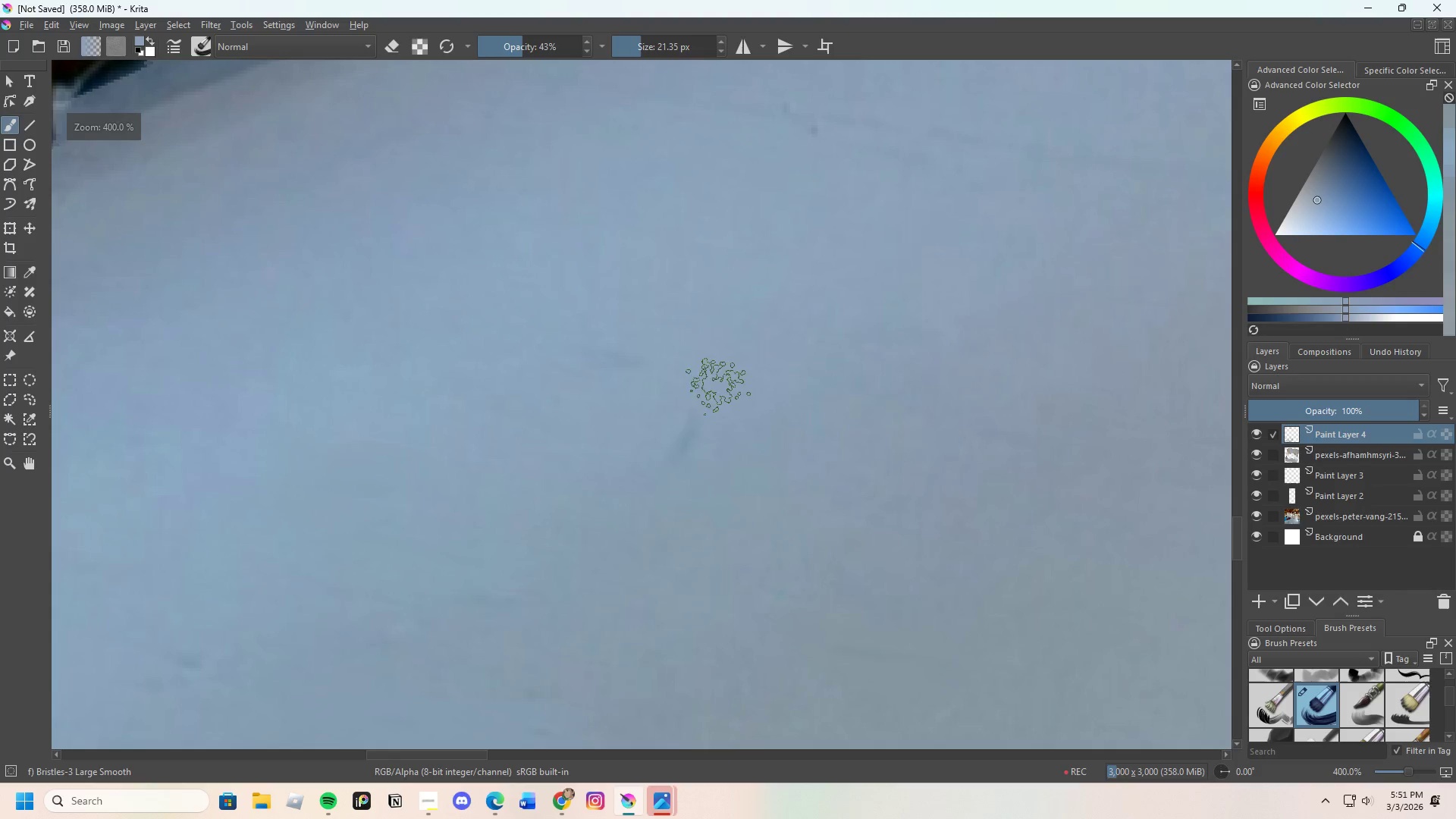 
scroll: coordinate [670, 418], scroll_direction: none, amount: 0.0
 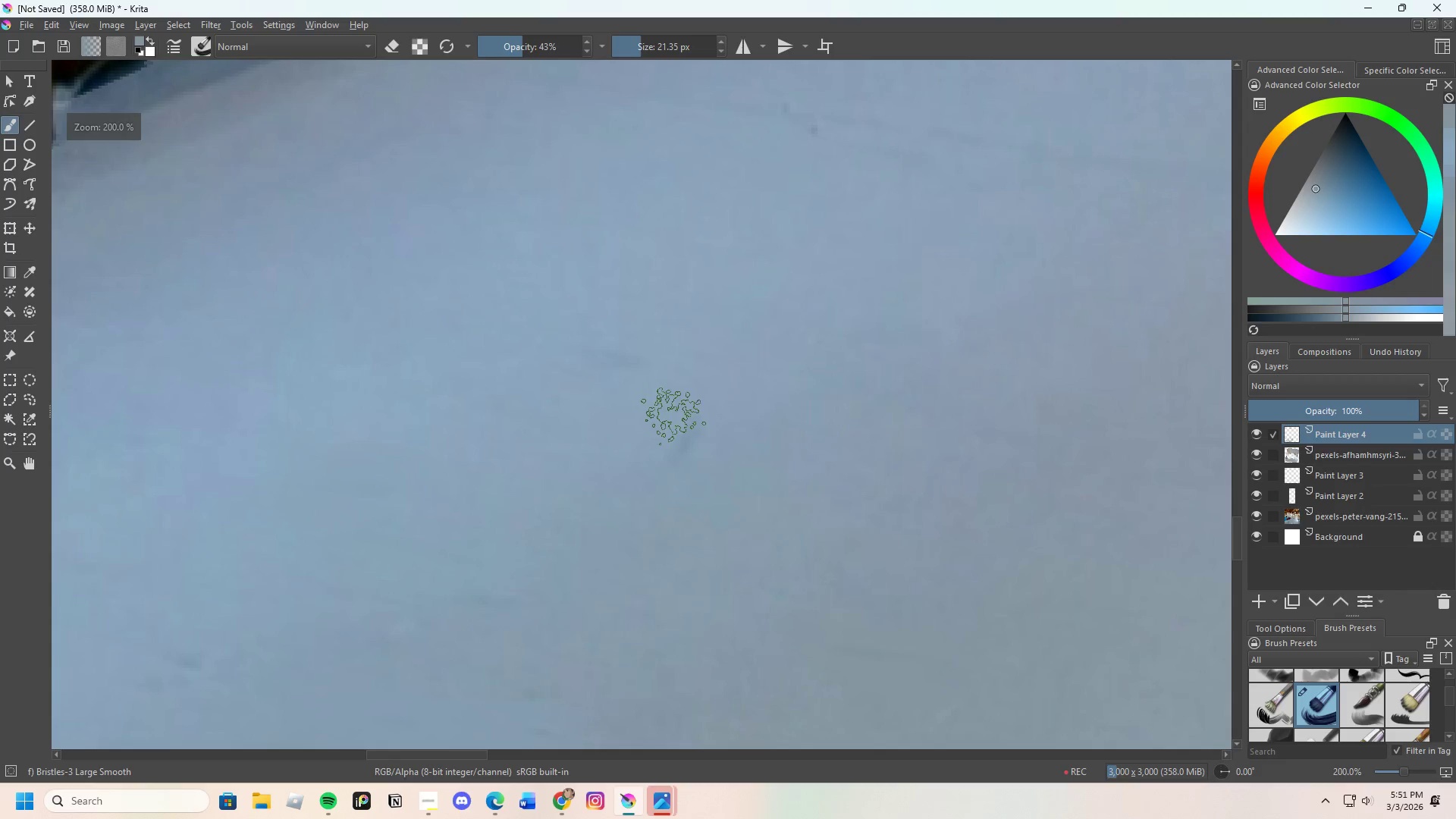 
left_click_drag(start_coordinate=[685, 424], to_coordinate=[675, 469])
 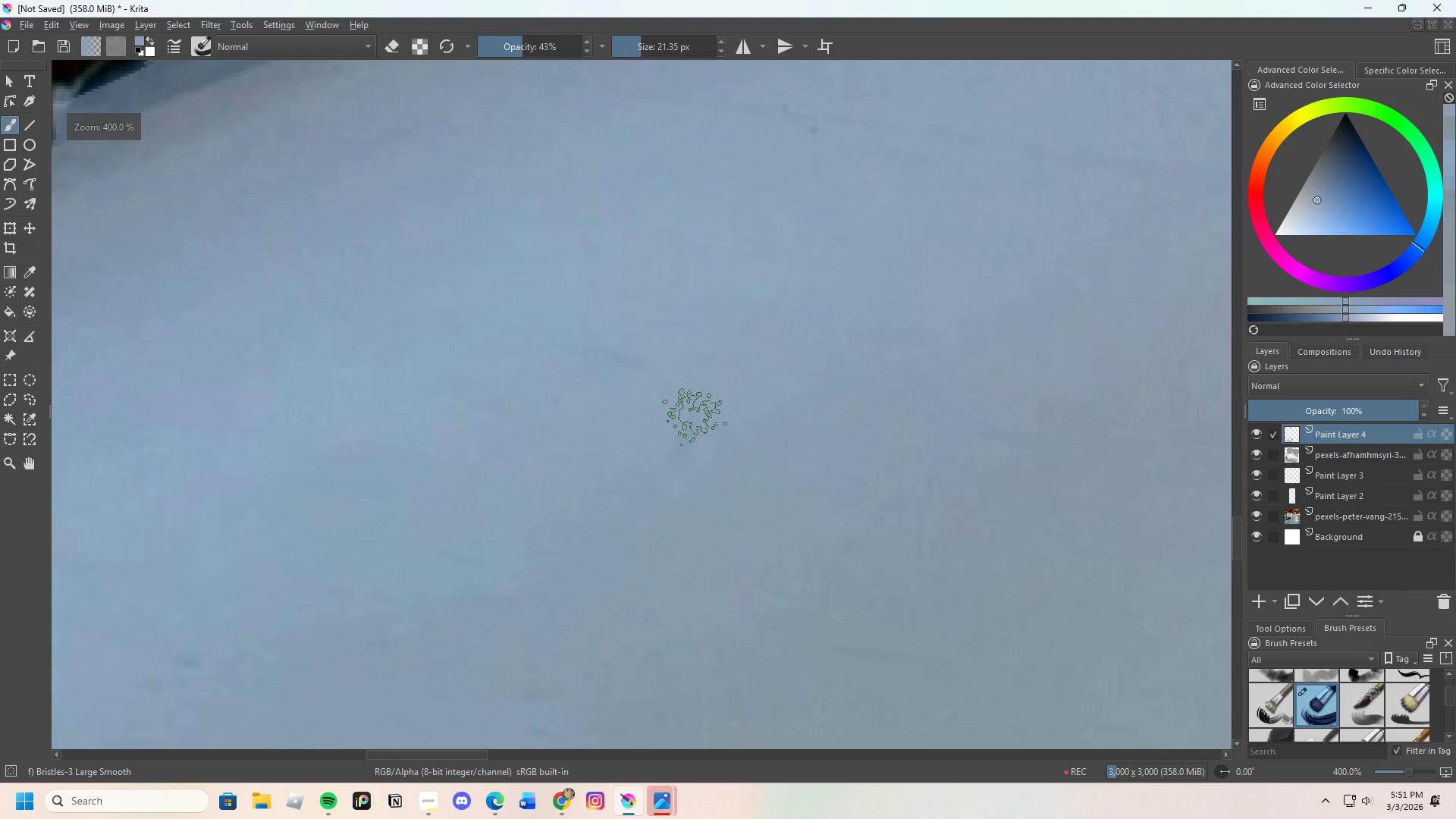 
left_click_drag(start_coordinate=[690, 420], to_coordinate=[679, 494])
 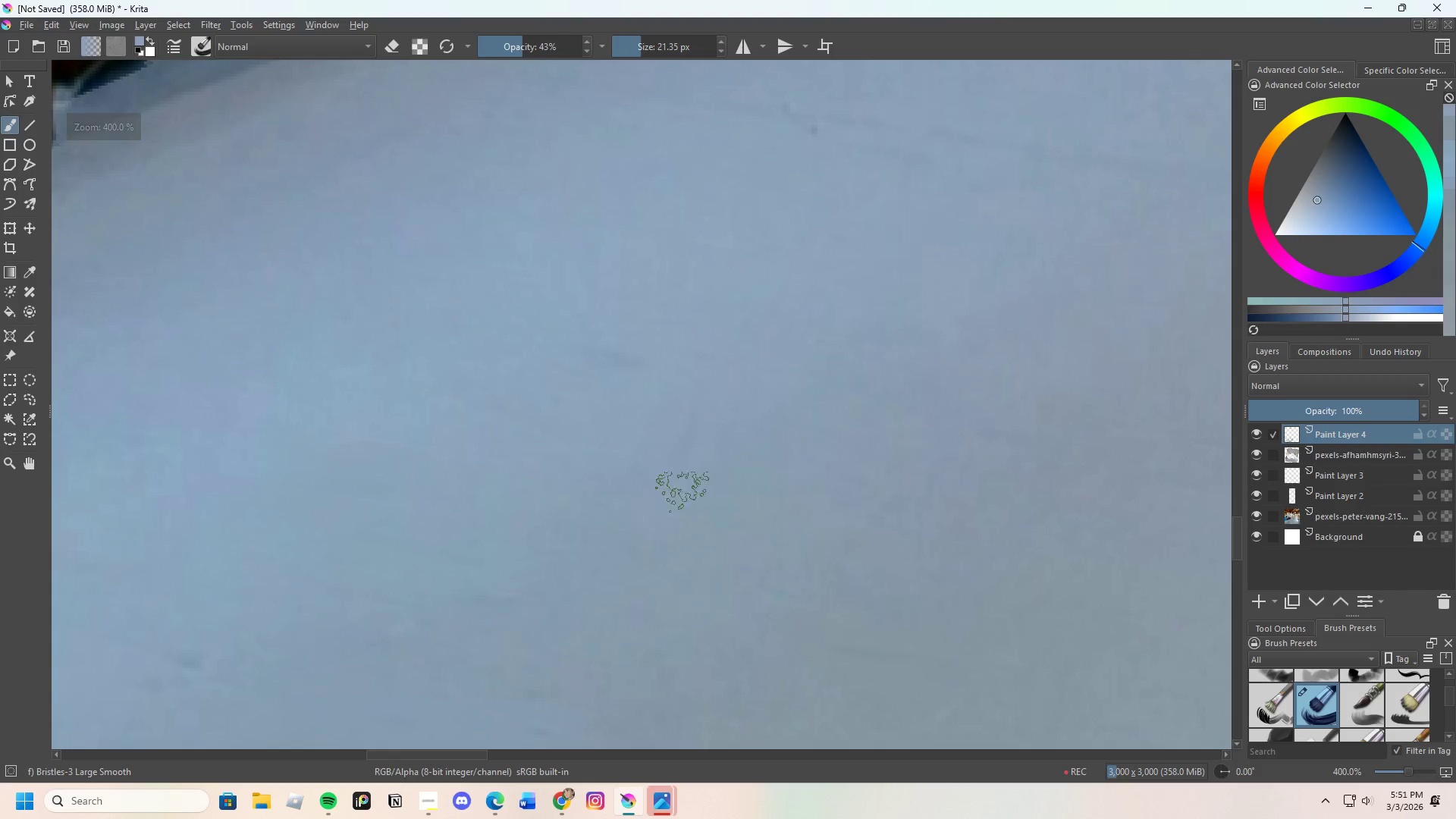 
left_click_drag(start_coordinate=[693, 461], to_coordinate=[691, 483])
 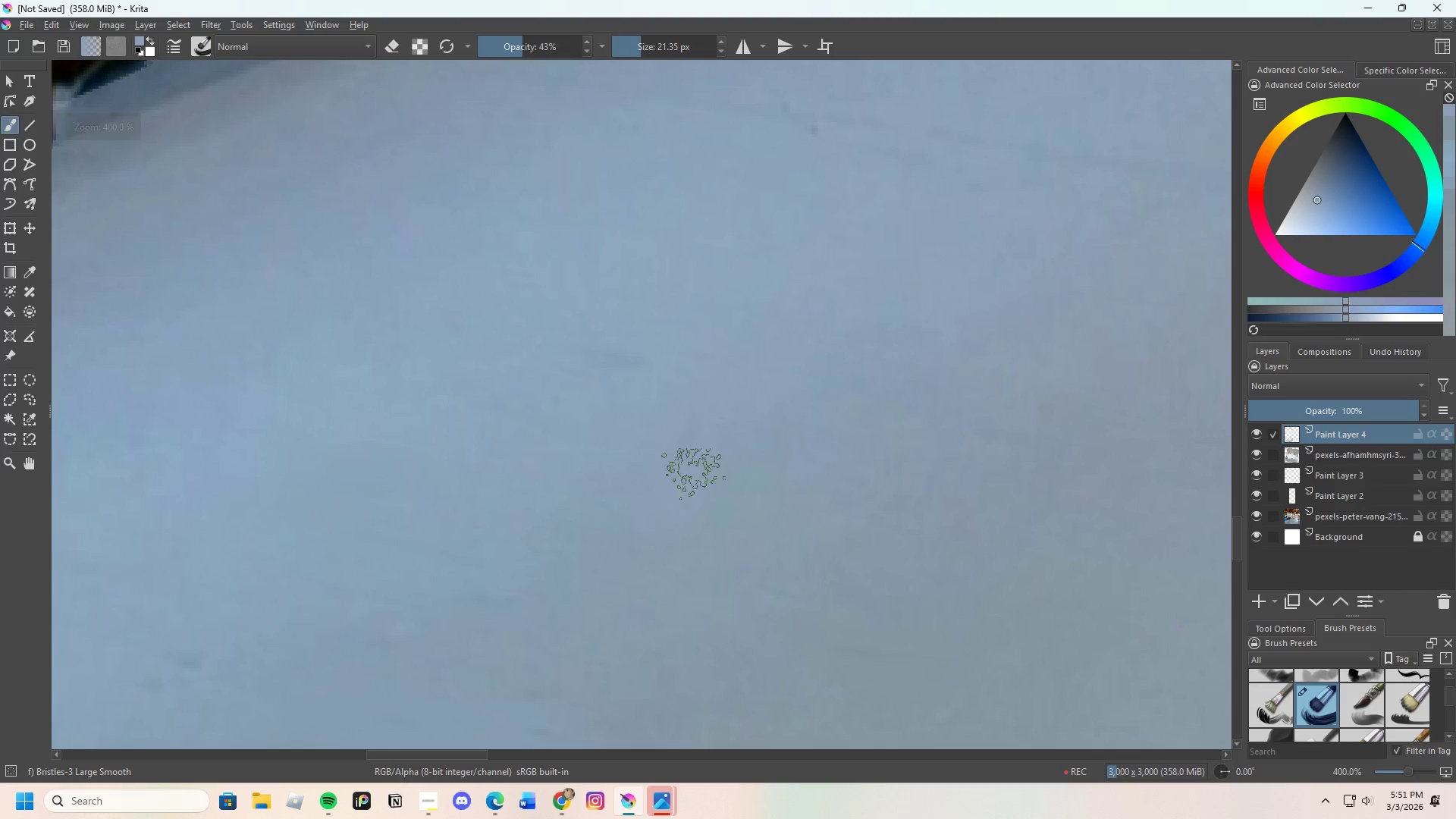 
key(Control+ControlLeft)
 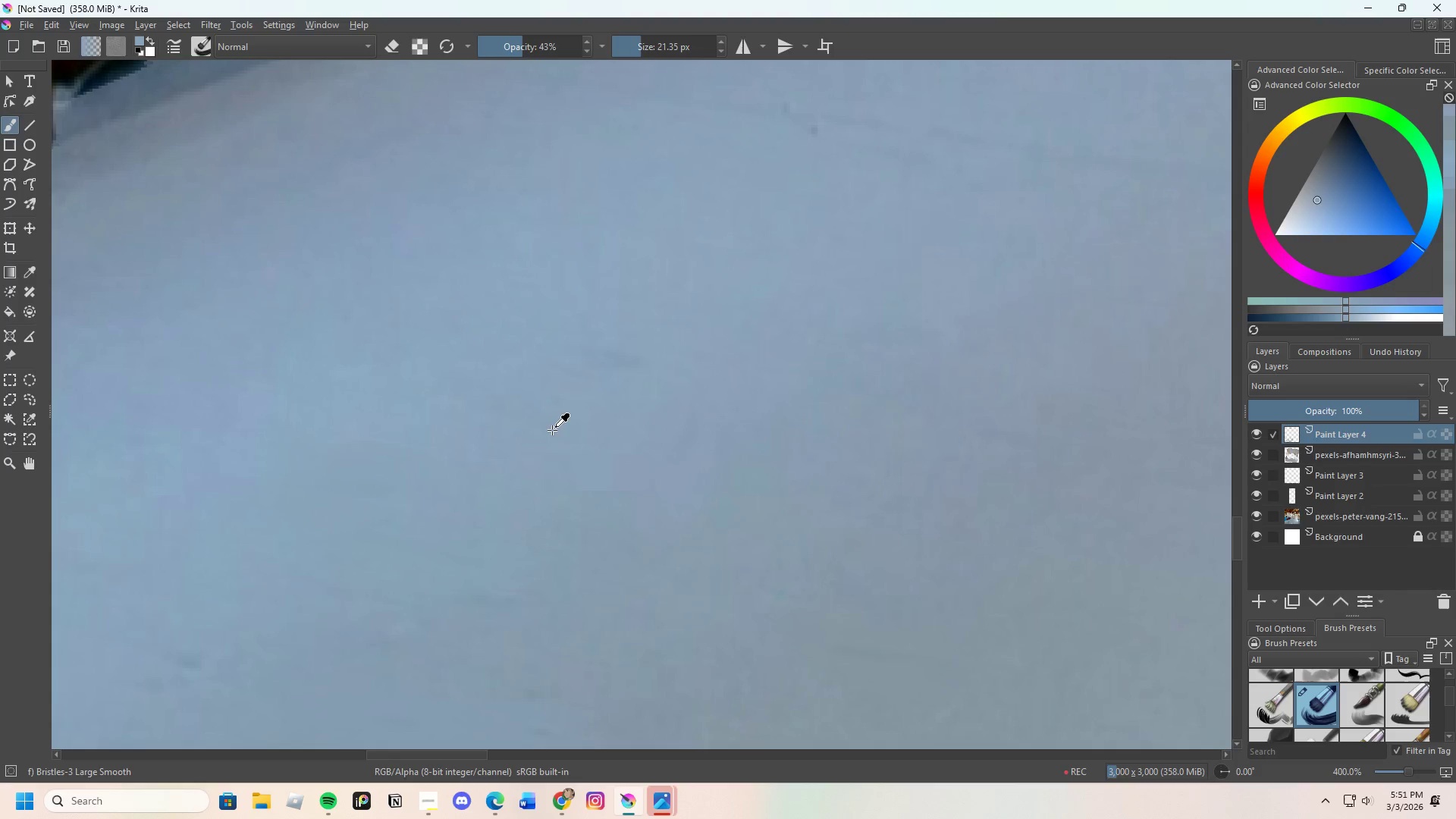 
left_click_drag(start_coordinate=[552, 430], to_coordinate=[557, 423])
 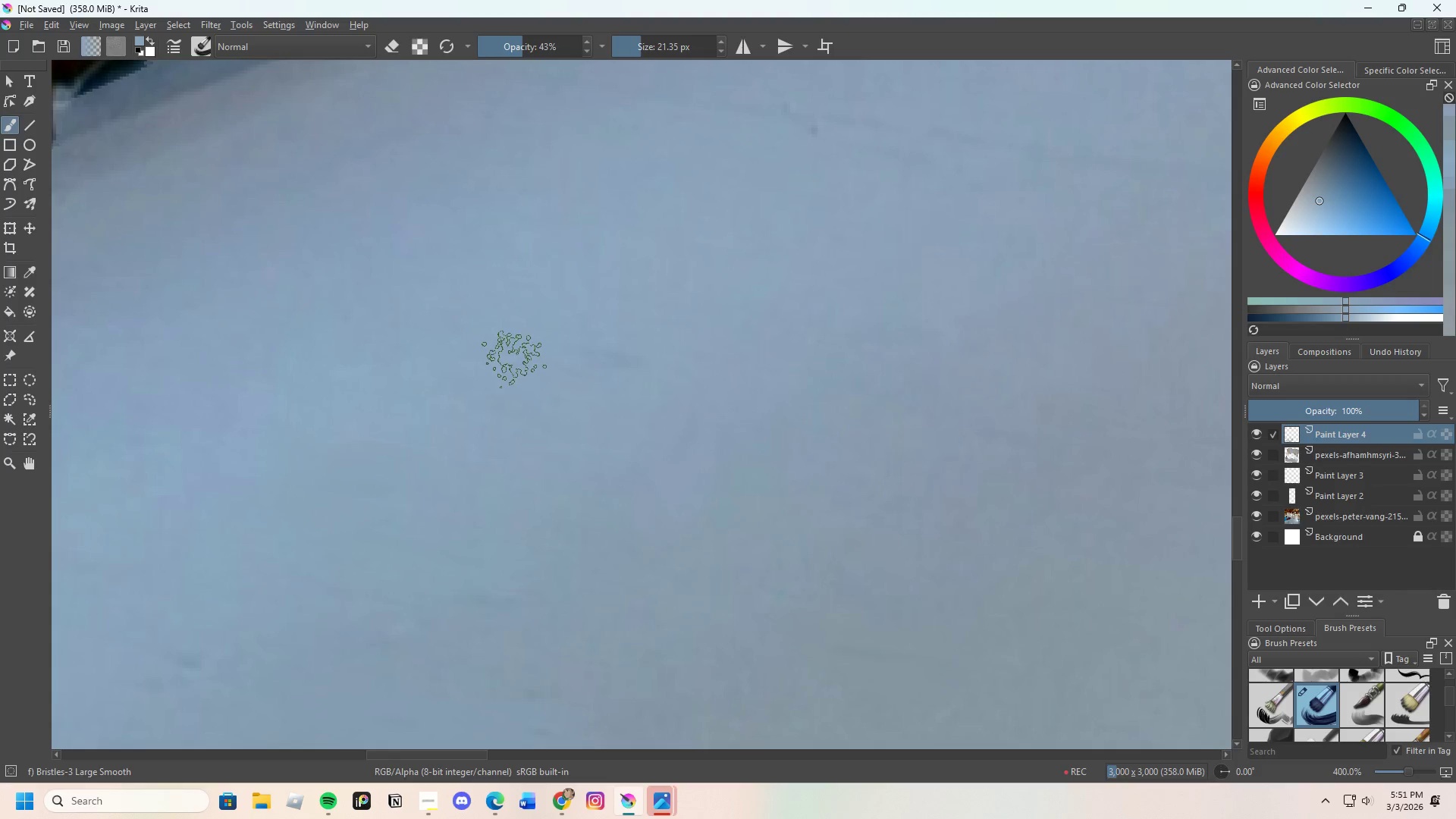 
left_click_drag(start_coordinate=[514, 359], to_coordinate=[644, 377])
 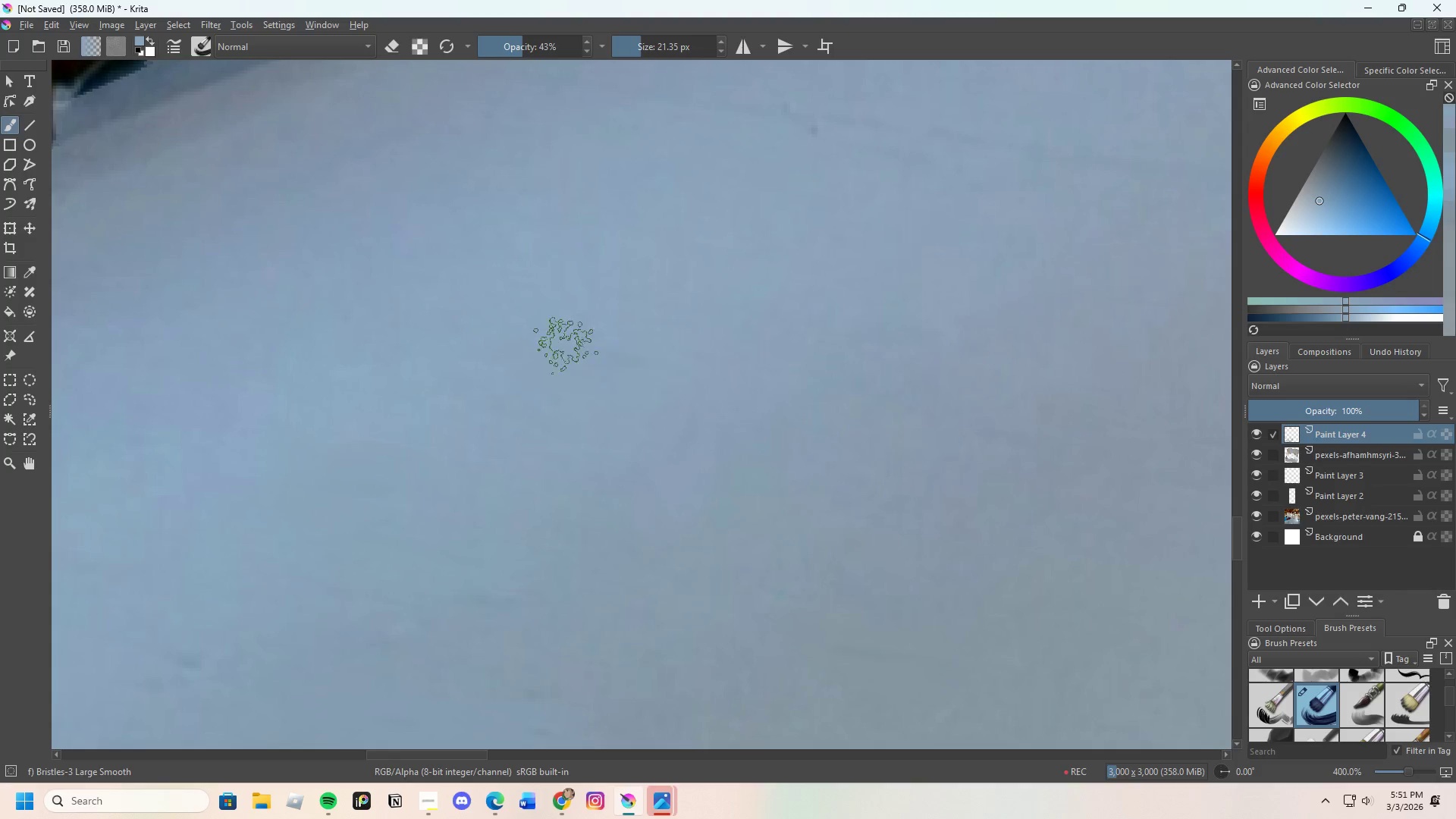 
left_click_drag(start_coordinate=[570, 342], to_coordinate=[657, 377])
 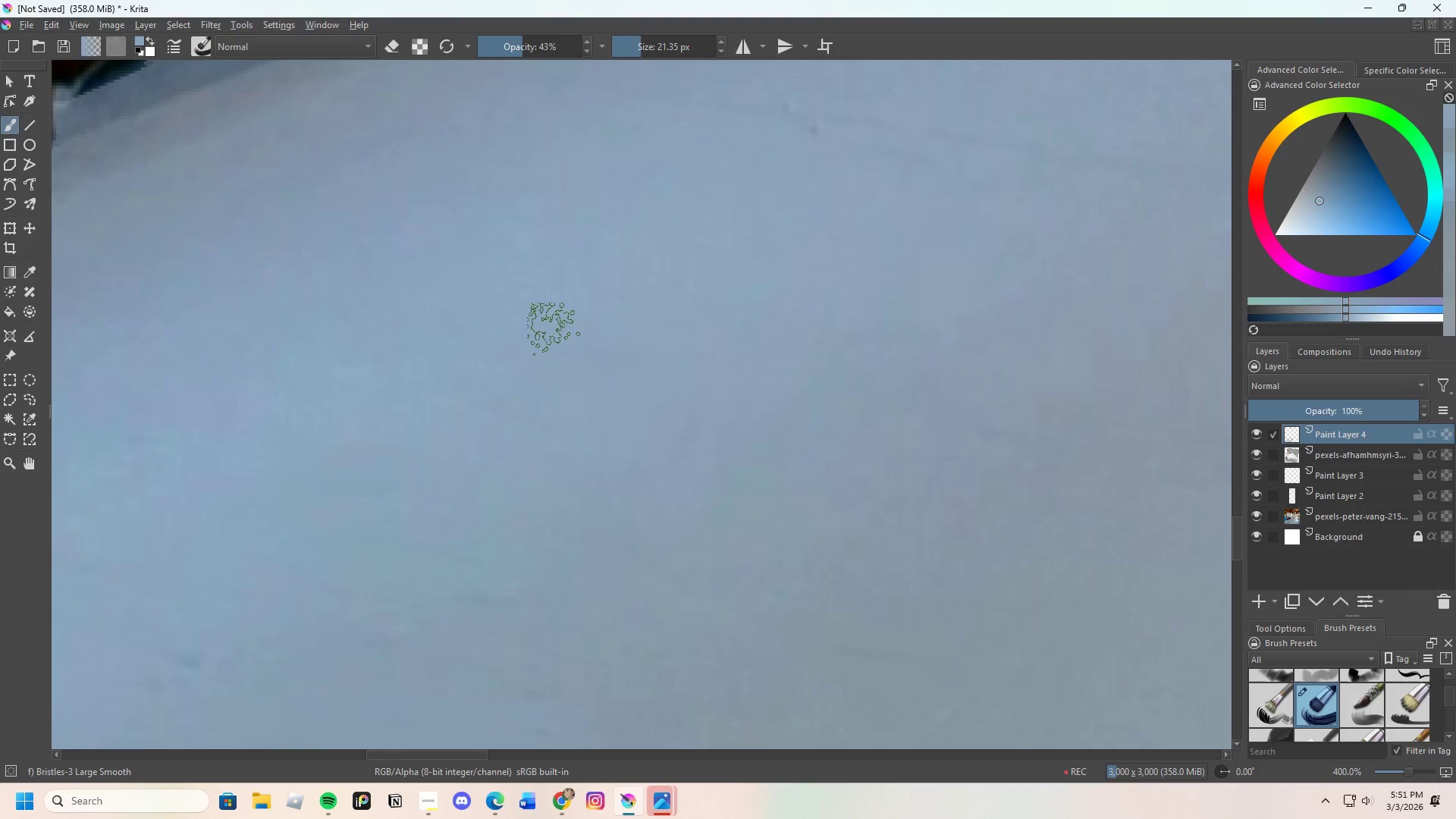 
left_click_drag(start_coordinate=[557, 323], to_coordinate=[676, 334])
 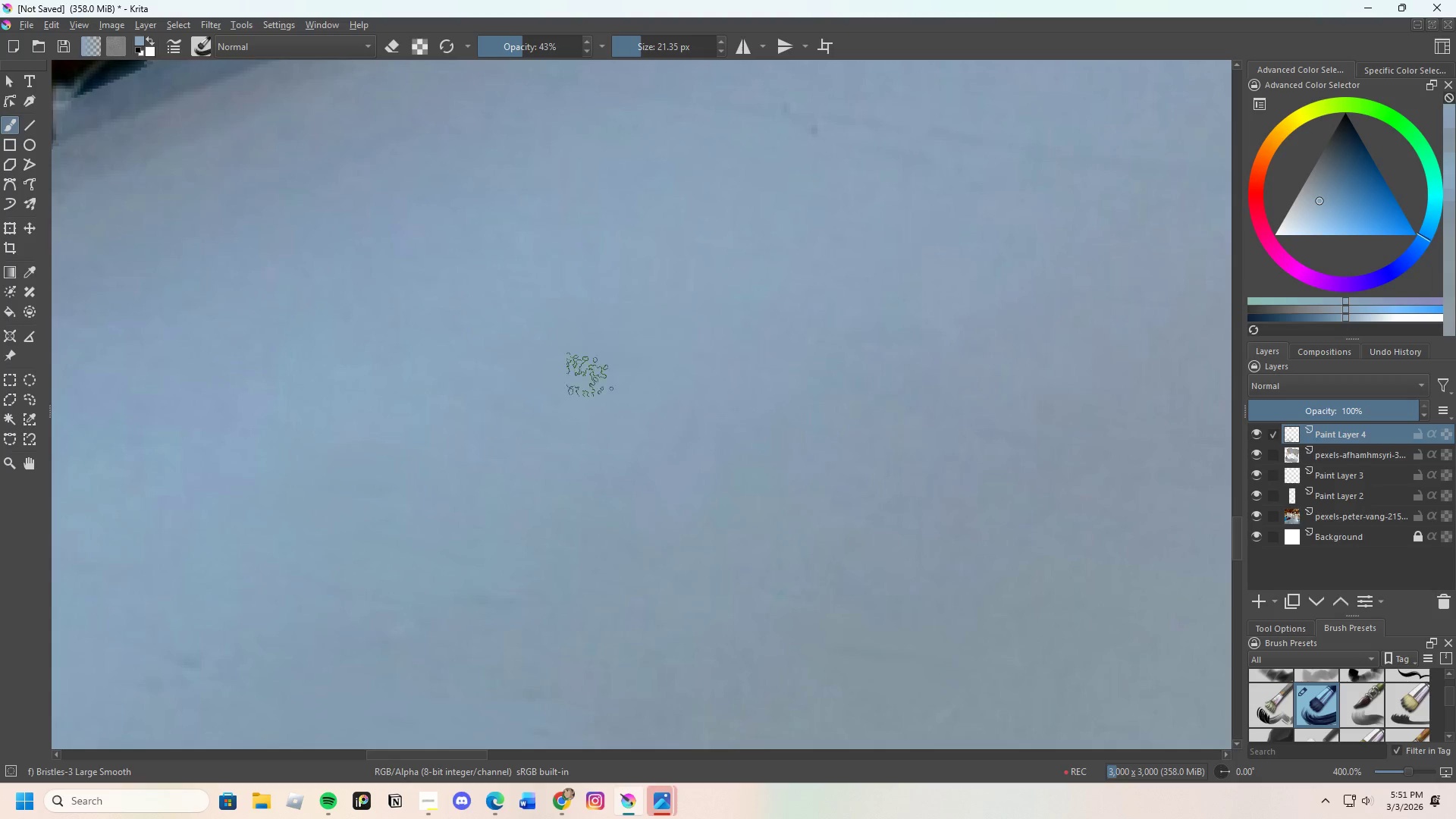 
scroll: coordinate [482, 384], scroll_direction: down, amount: 3.0
 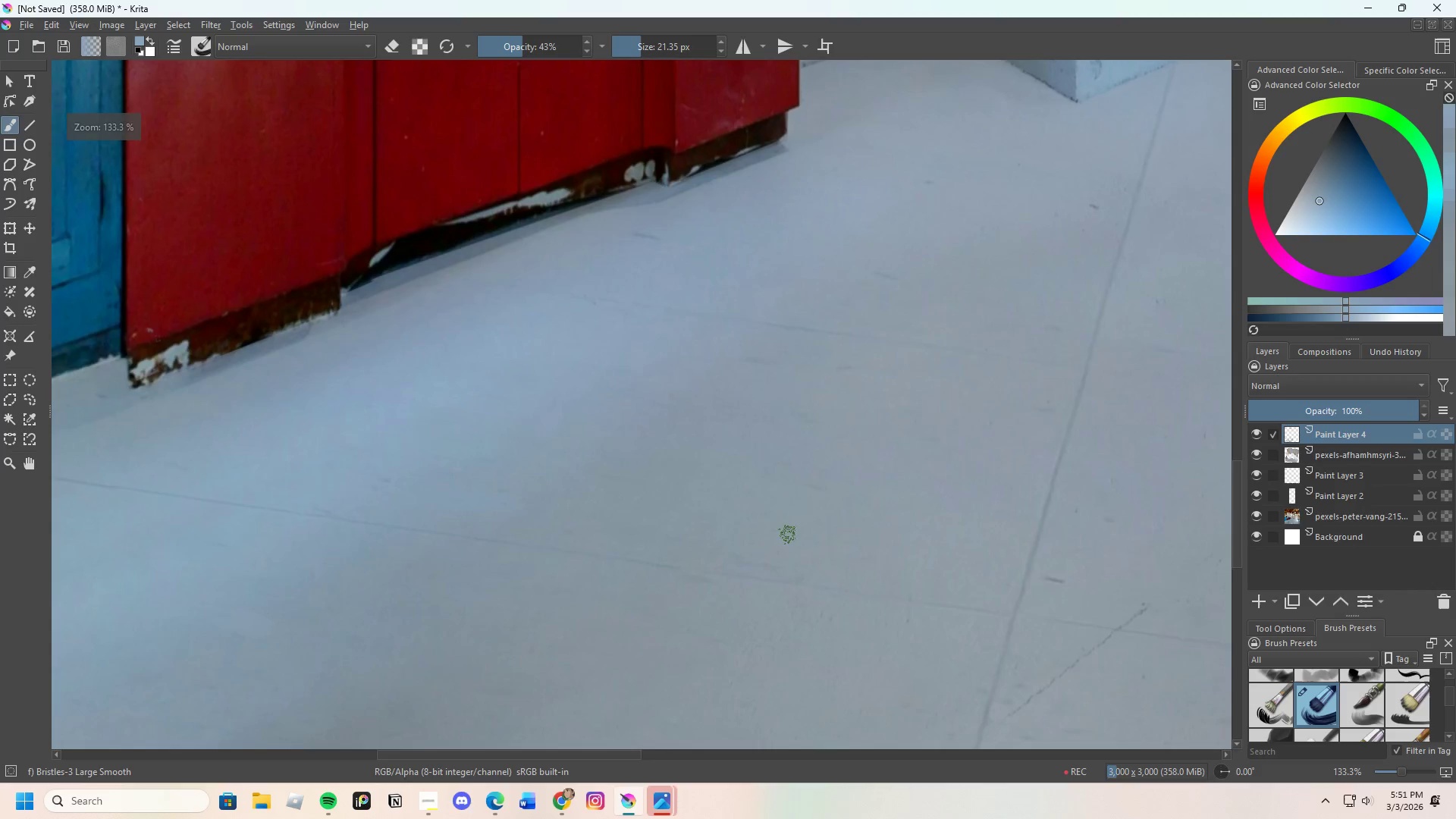 
scroll: coordinate [834, 543], scroll_direction: up, amount: 2.0
 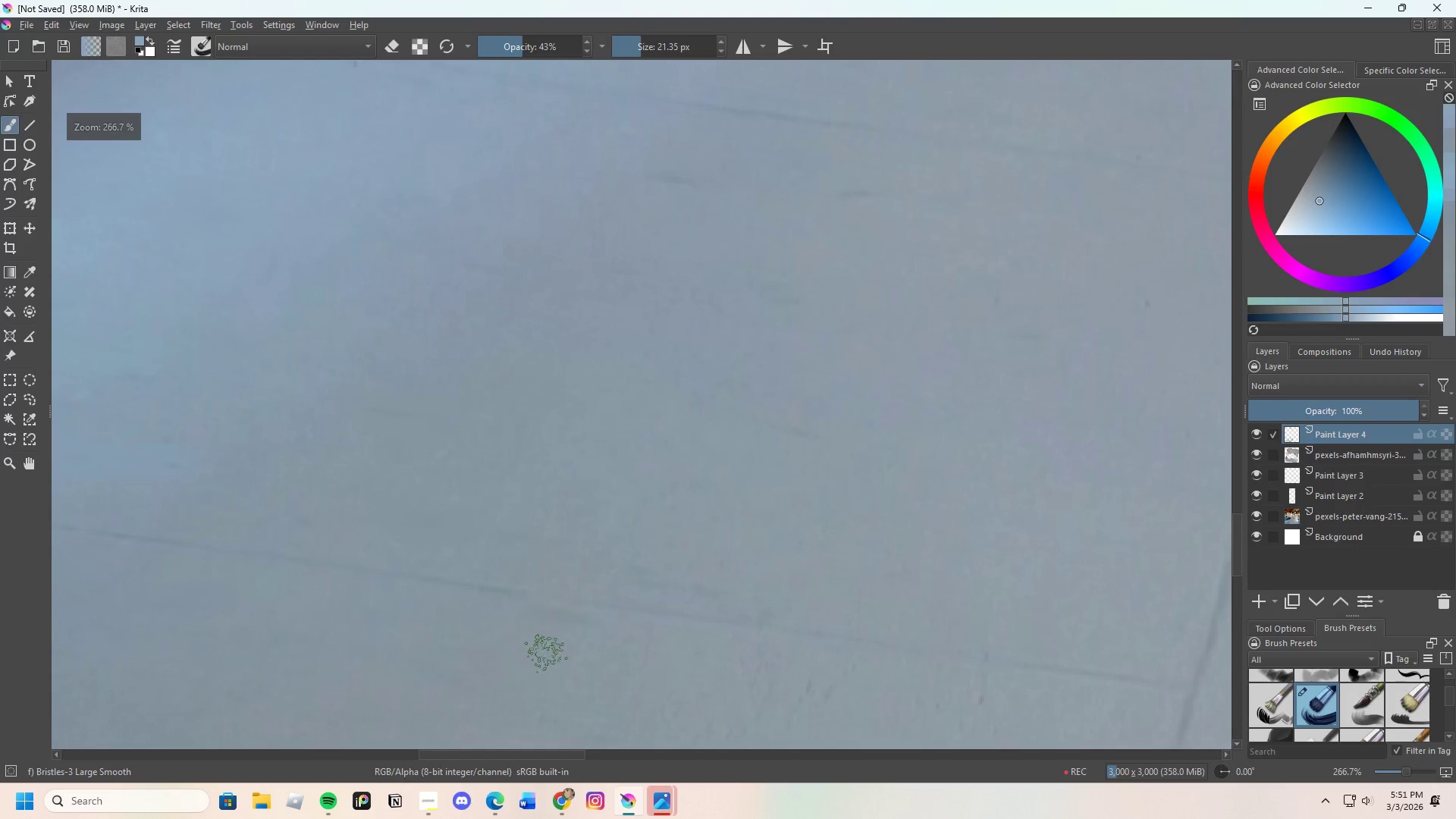 
key(Control+ControlLeft)
 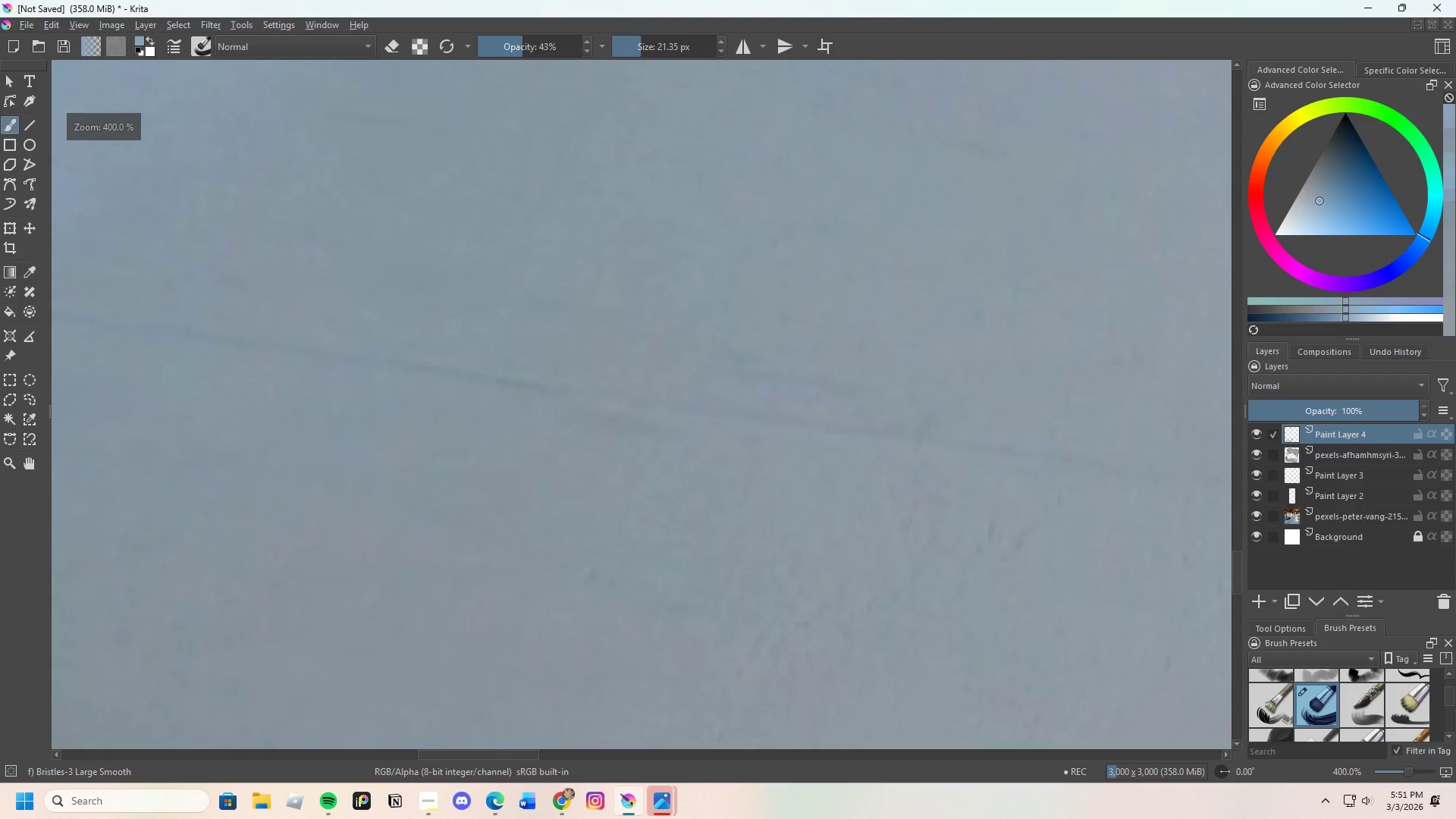 
left_click([594, 462])
 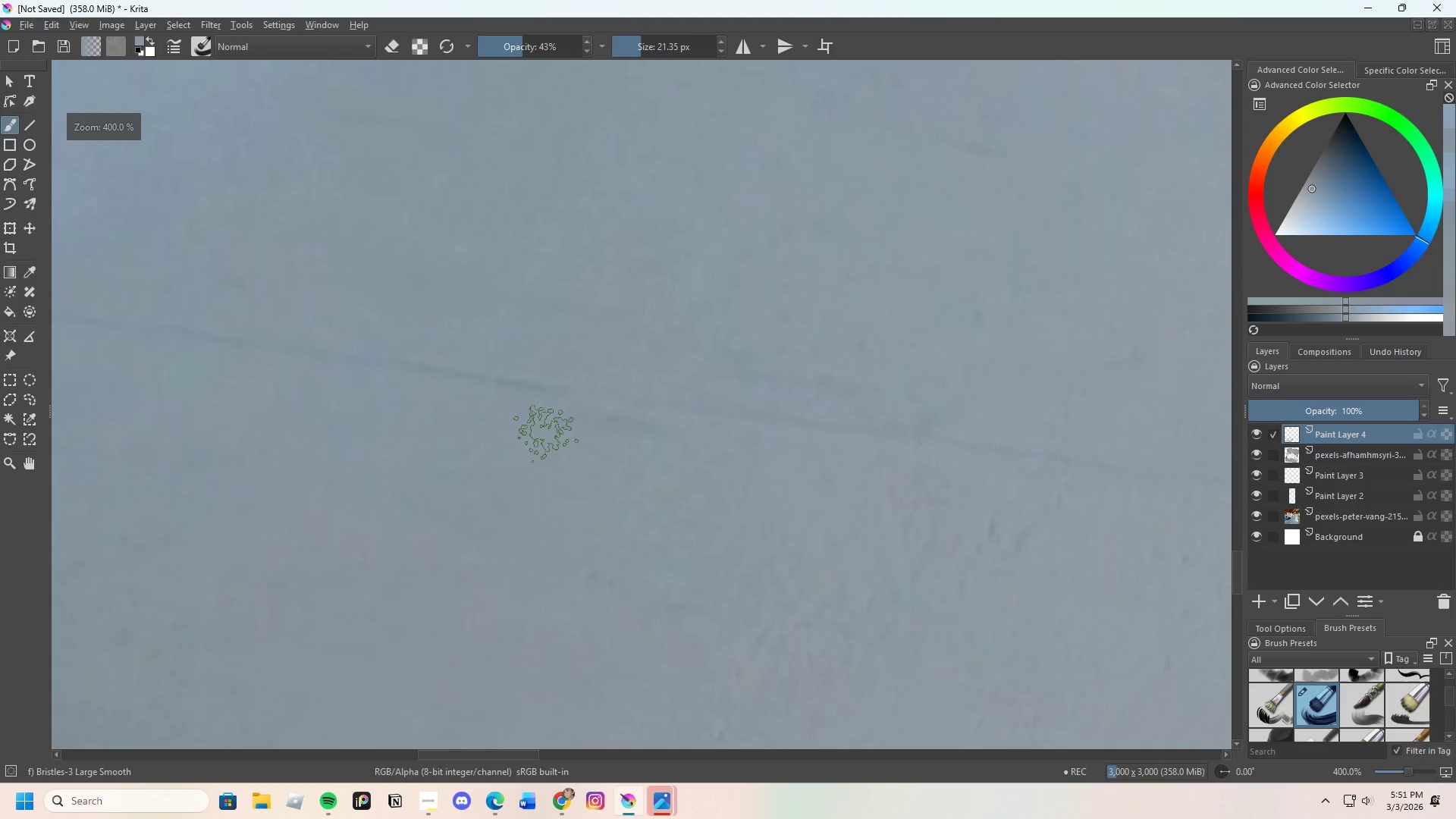 
scroll: coordinate [660, 604], scroll_direction: up, amount: 1.0
 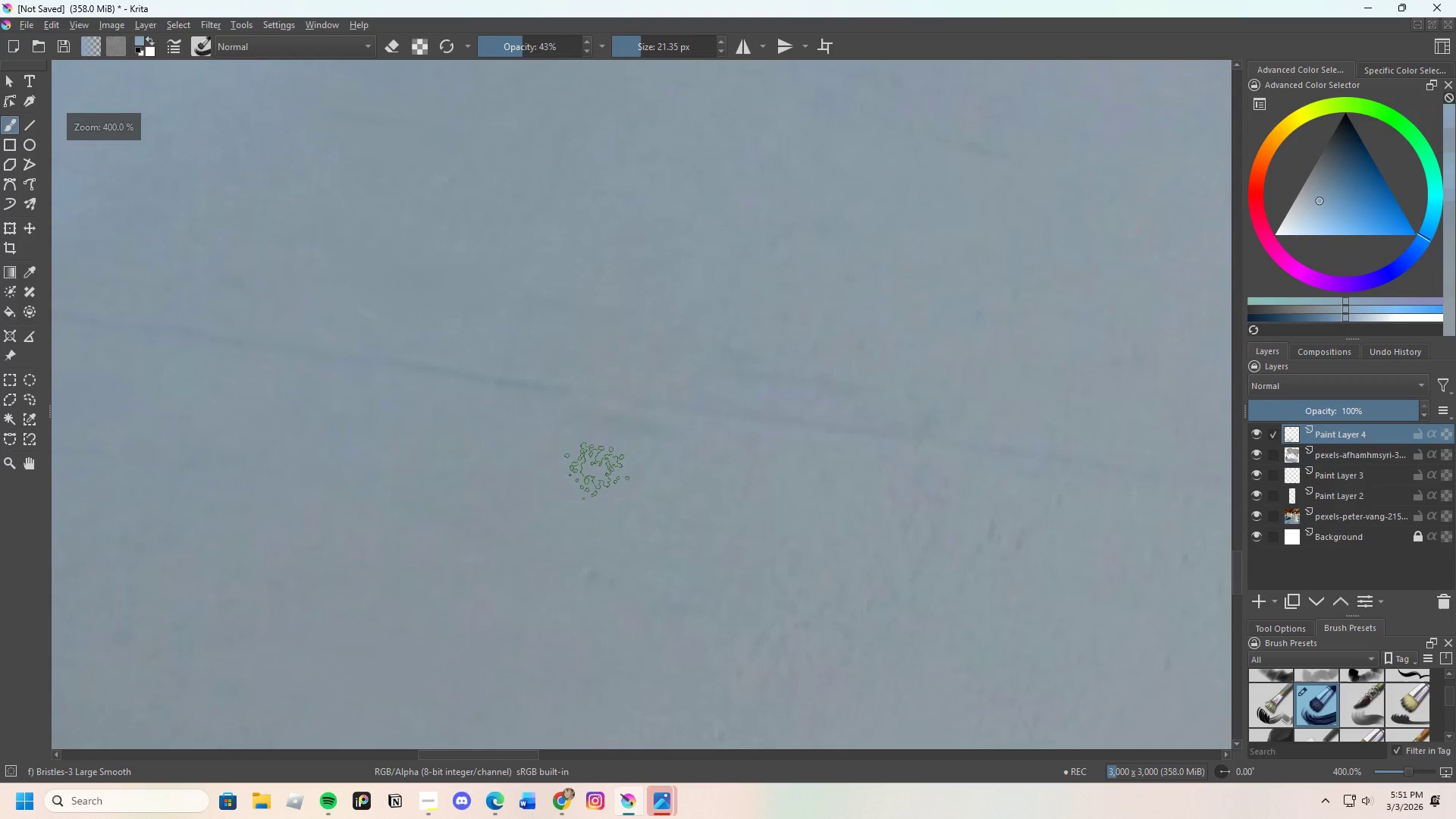 
left_click_drag(start_coordinate=[551, 434], to_coordinate=[695, 457])
 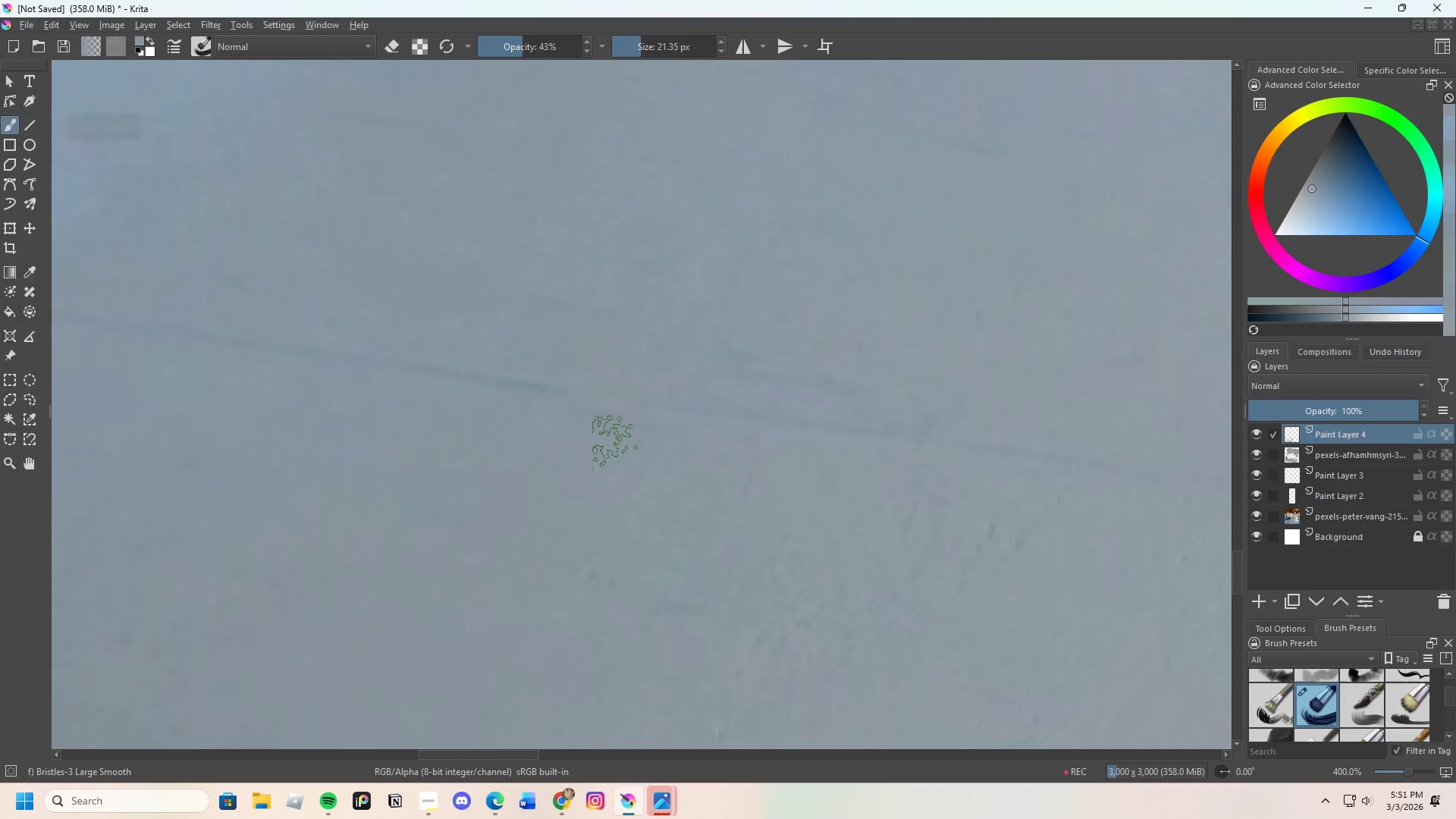 
left_click_drag(start_coordinate=[590, 431], to_coordinate=[662, 442])
 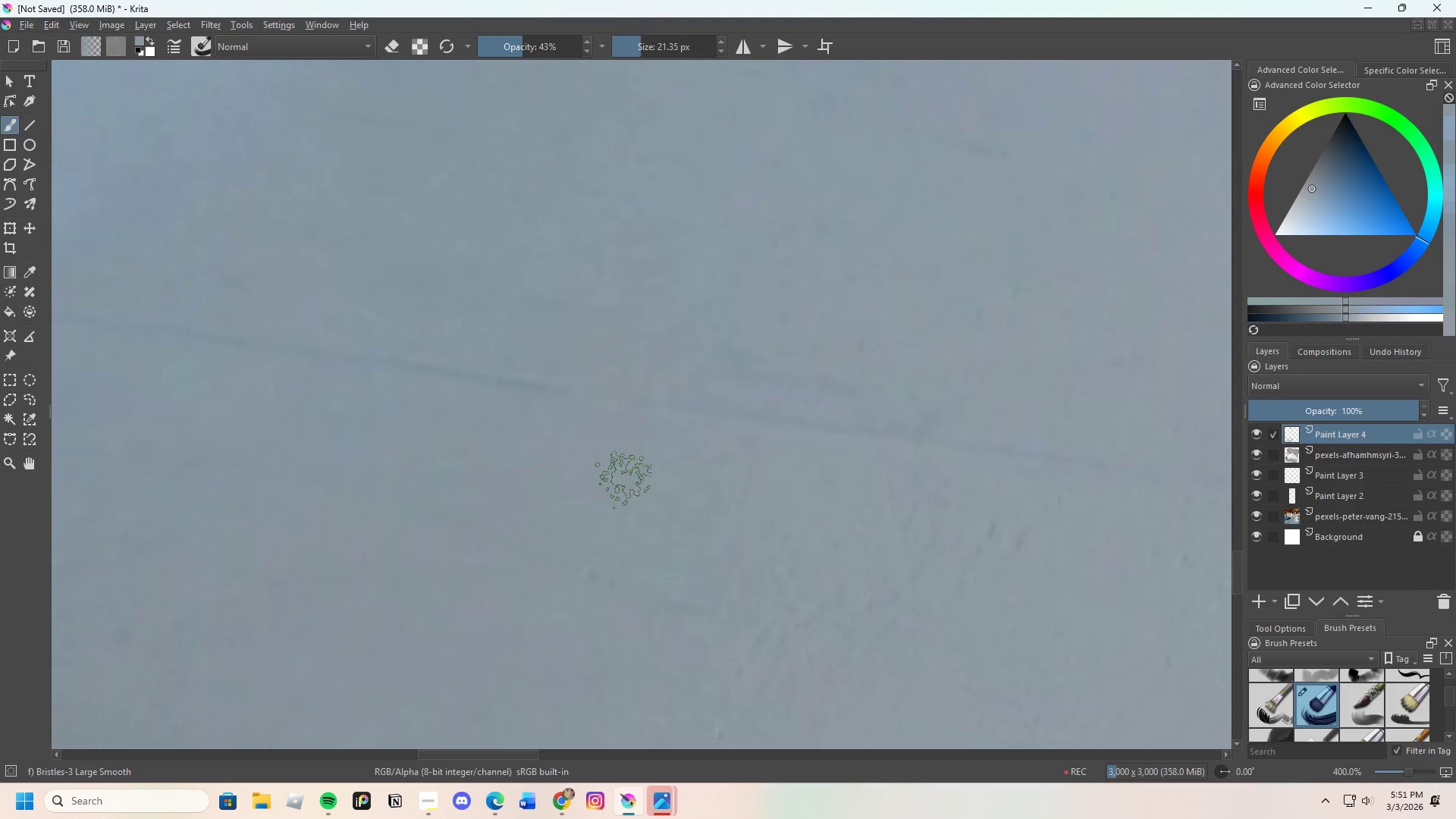 
scroll: coordinate [673, 497], scroll_direction: down, amount: 3.0
 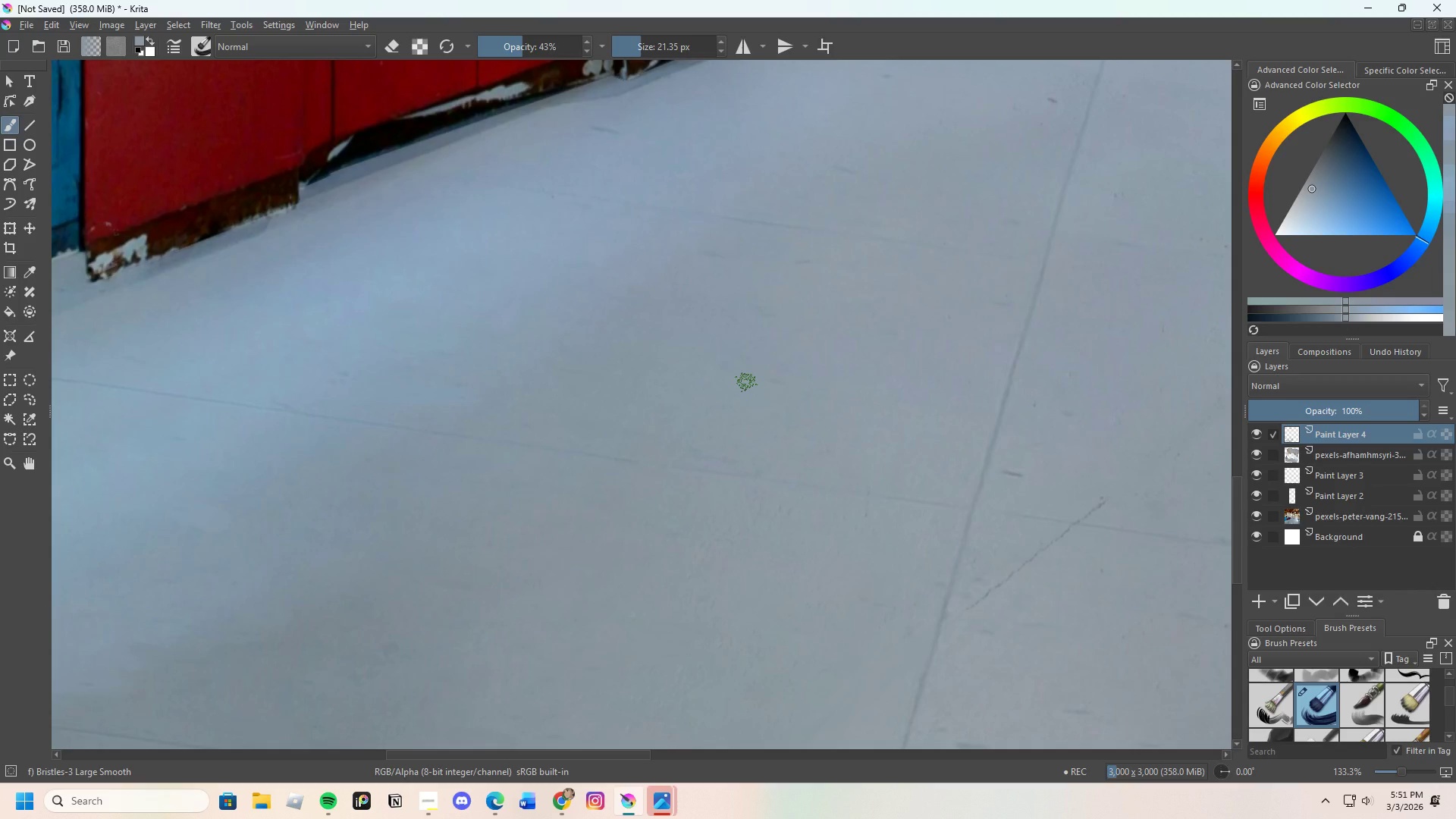 
wait(5.14)
 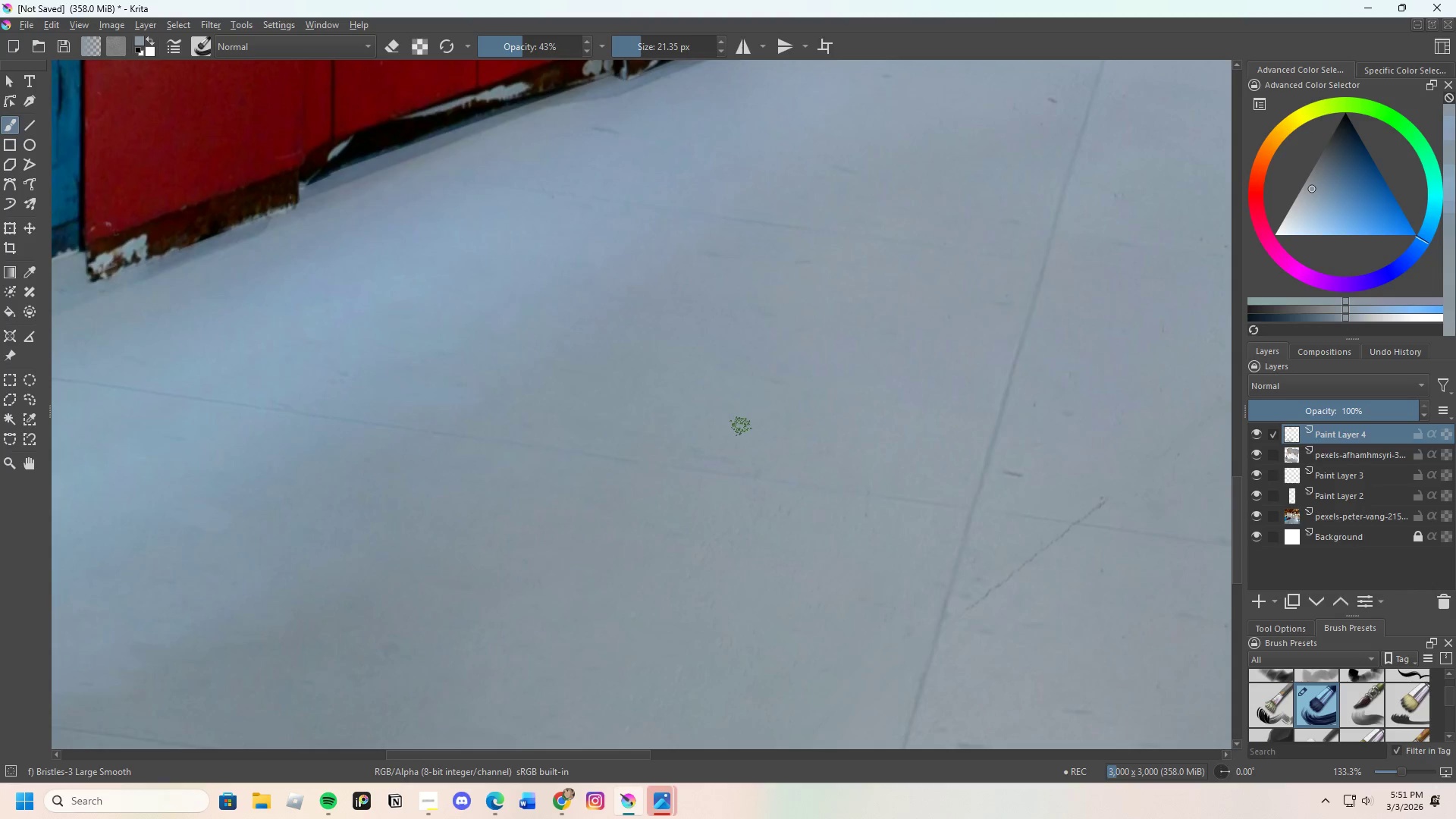 
scroll: coordinate [648, 368], scroll_direction: up, amount: 2.0
 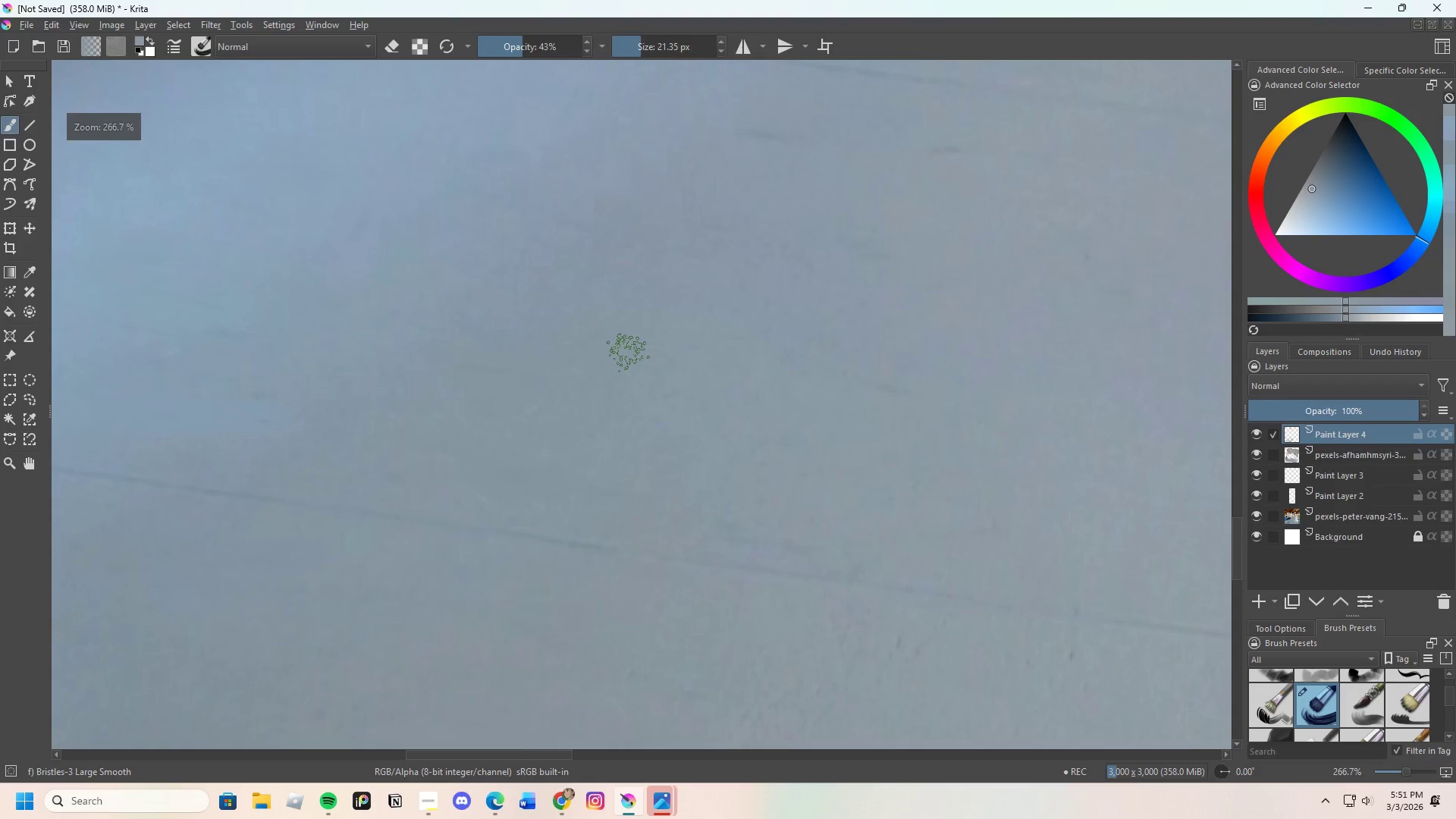 
scroll: coordinate [521, 398], scroll_direction: down, amount: 1.0
 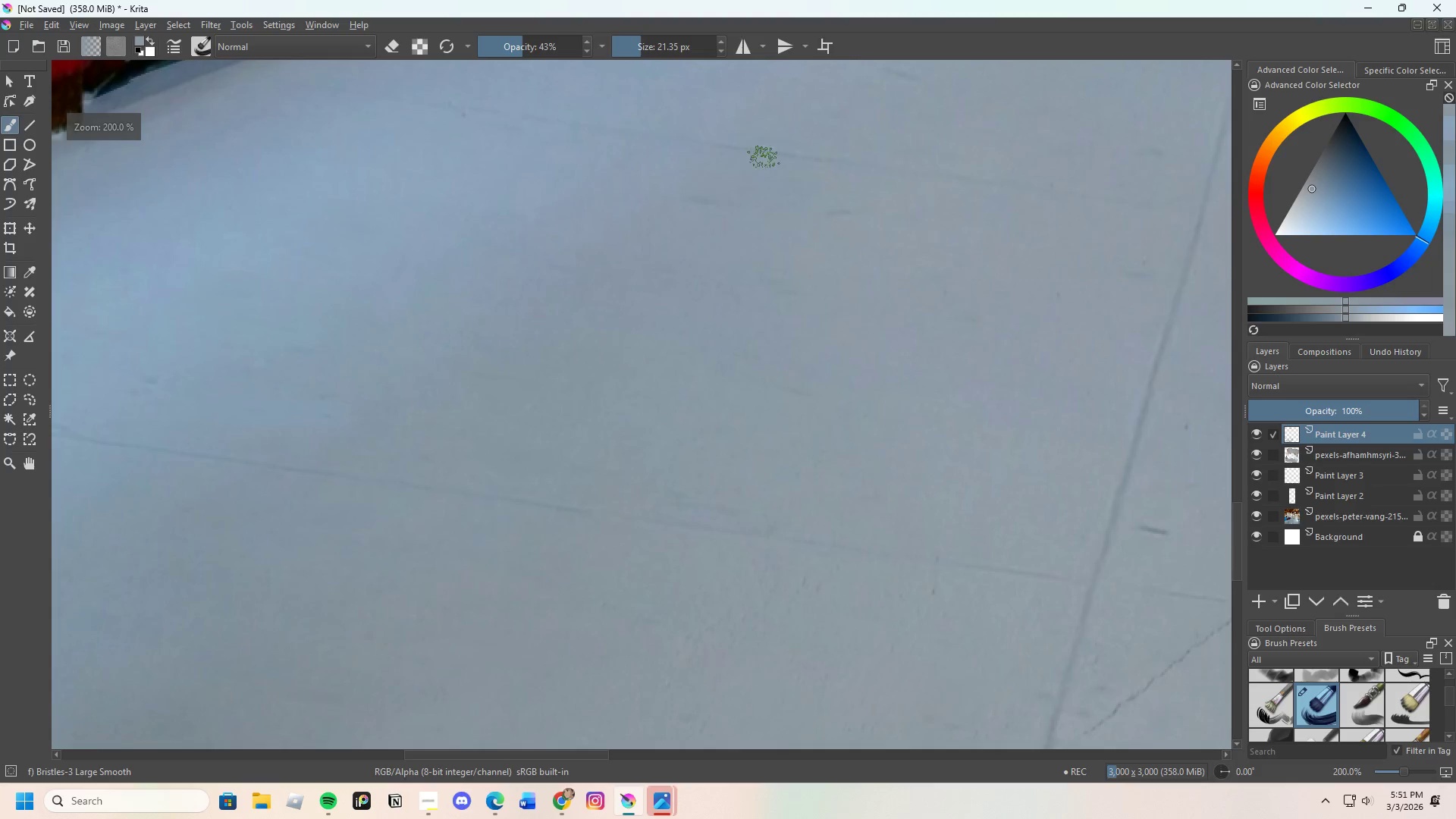 
hold_key(key=ControlLeft, duration=0.45)
 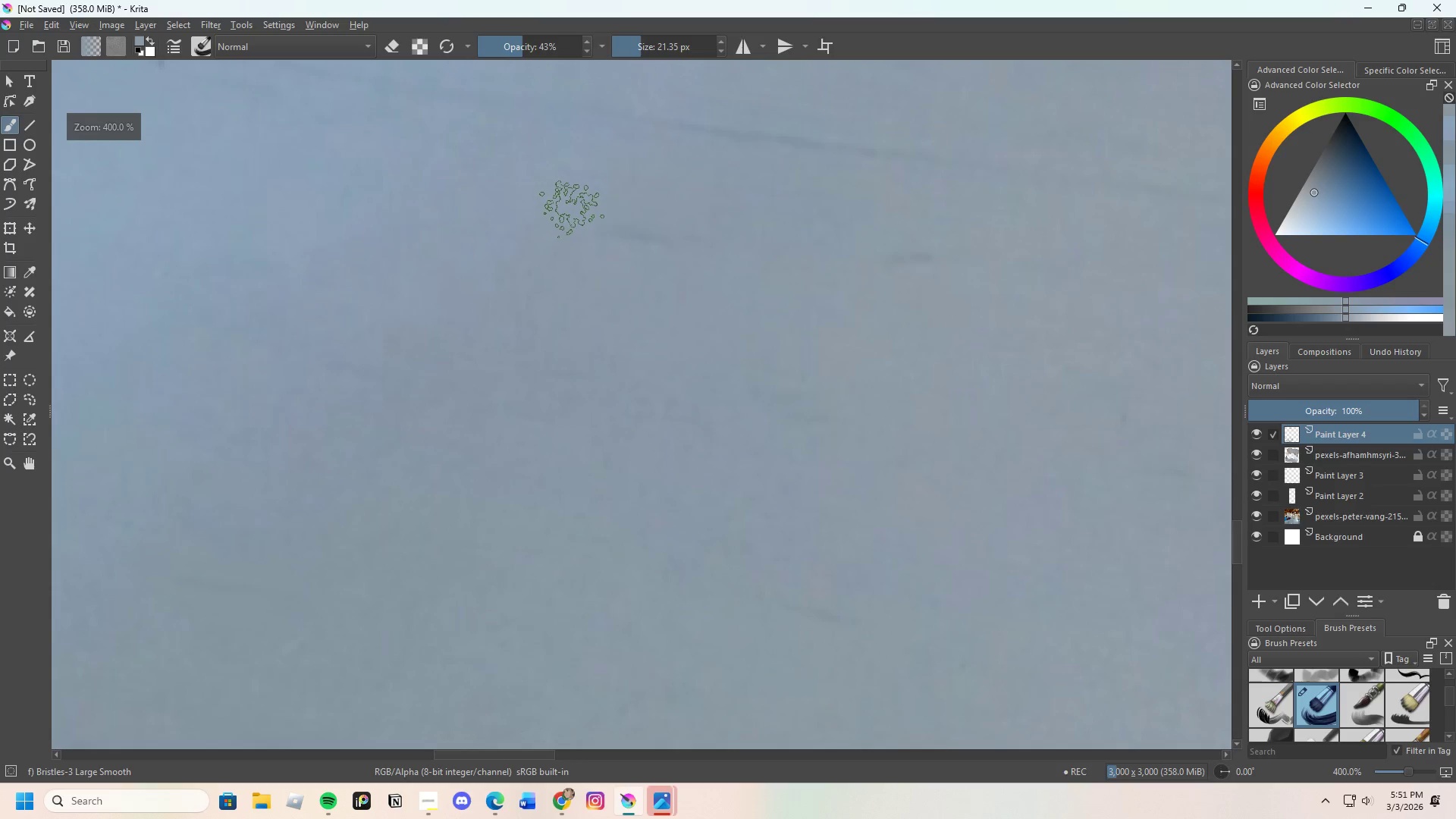 
scroll: coordinate [766, 167], scroll_direction: up, amount: 2.0
 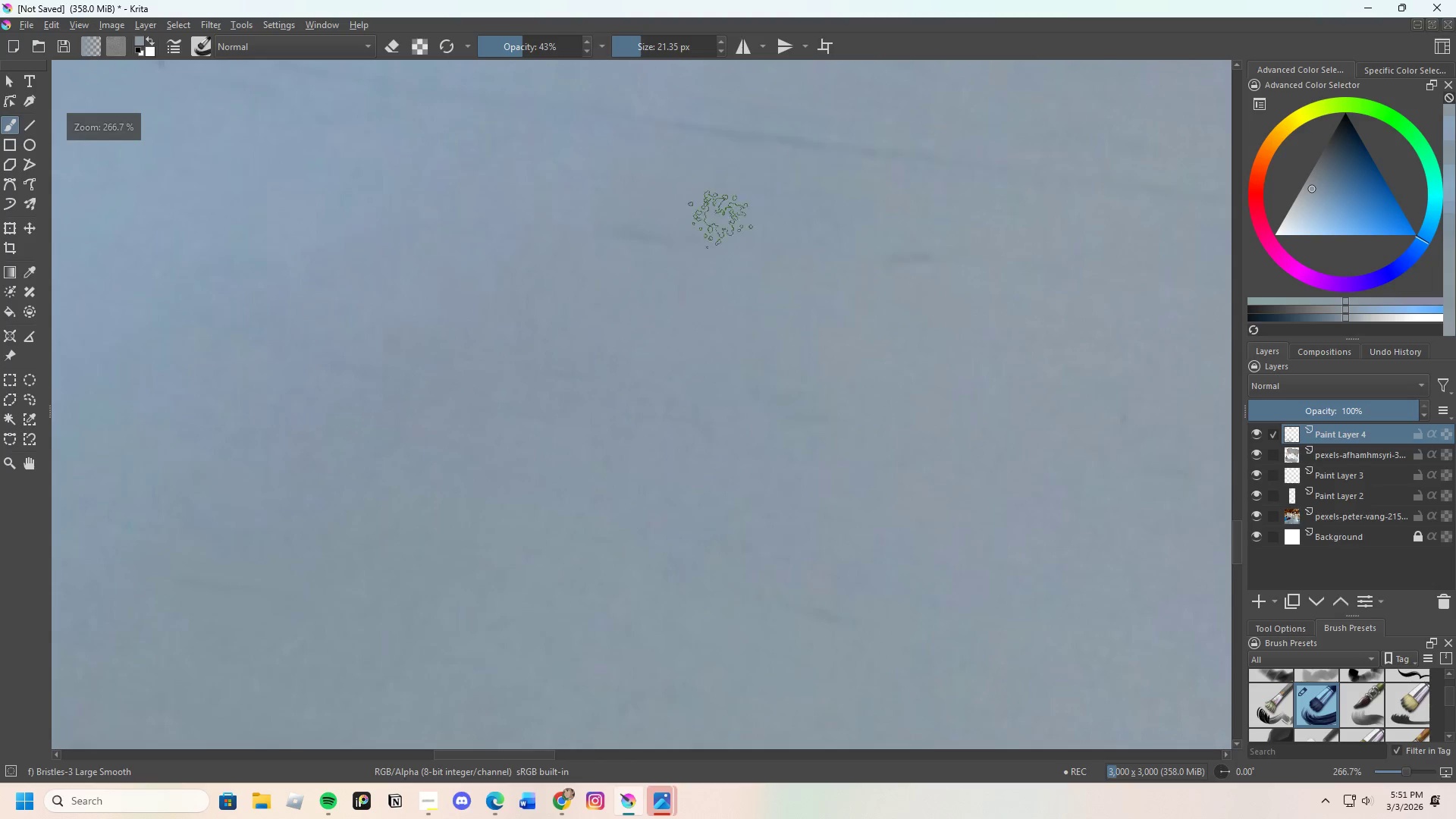 
left_click_drag(start_coordinate=[574, 209], to_coordinate=[678, 225])
 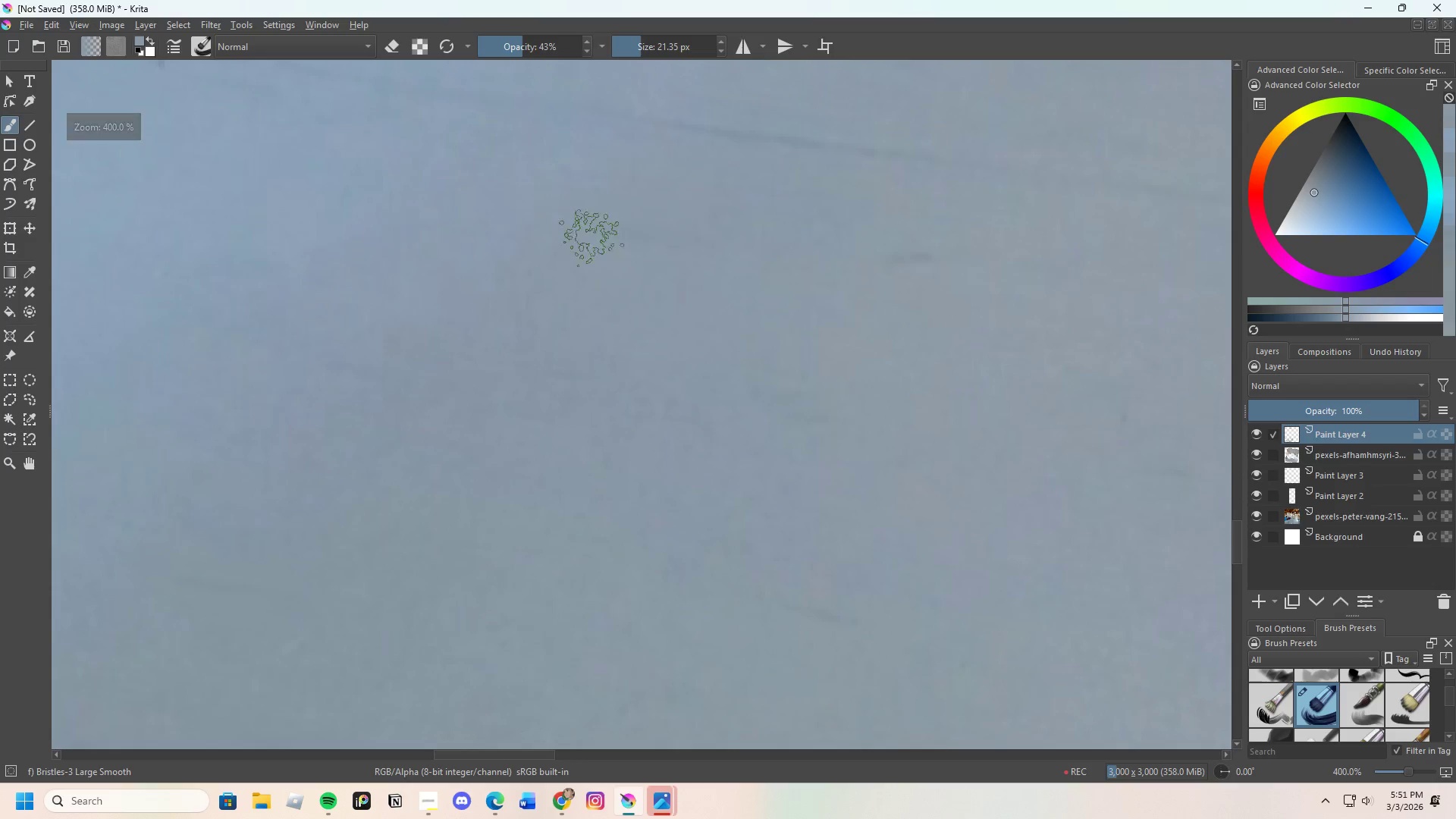 
left_click_drag(start_coordinate=[592, 239], to_coordinate=[701, 244])
 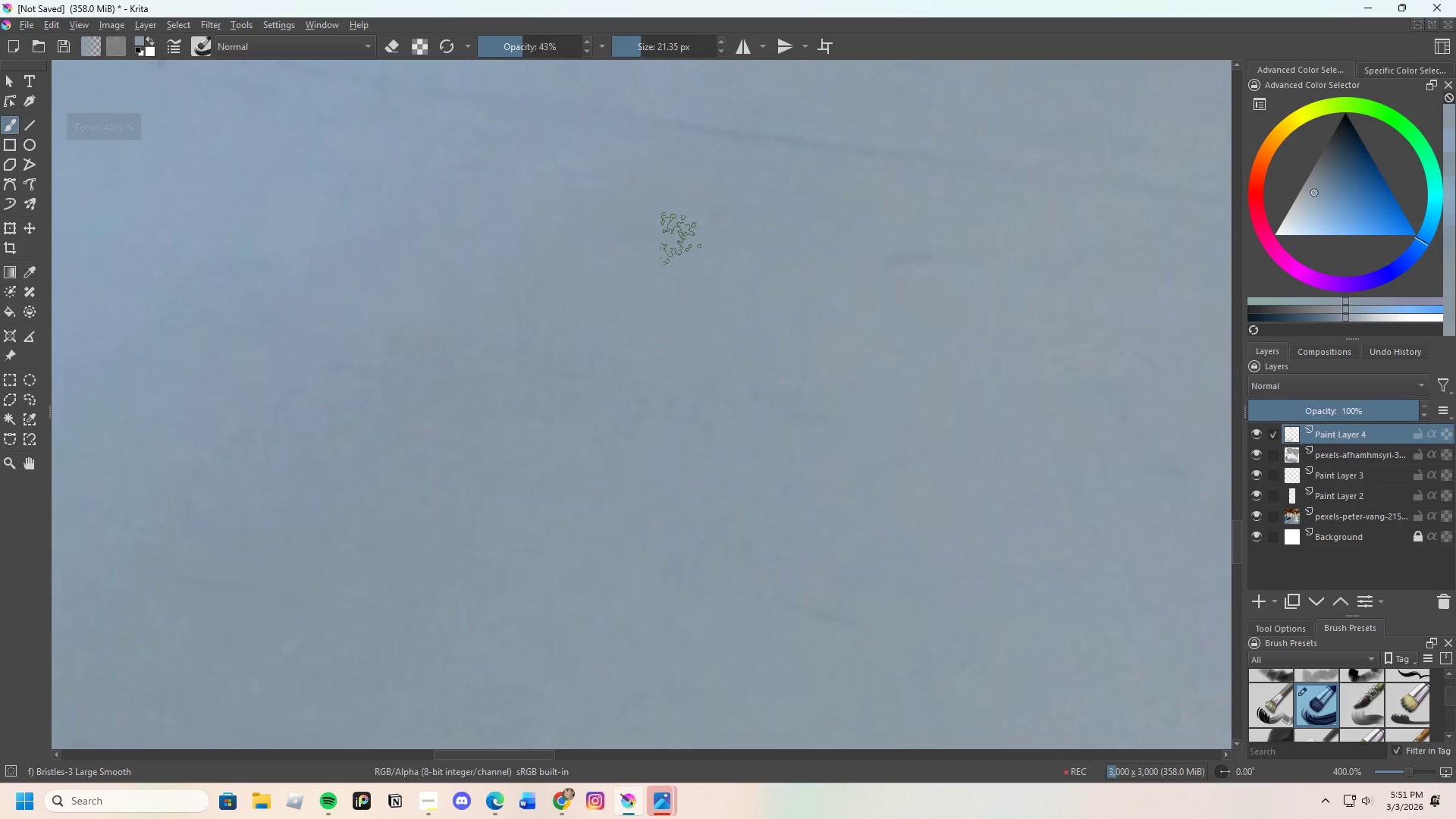 
left_click_drag(start_coordinate=[620, 243], to_coordinate=[795, 235])
 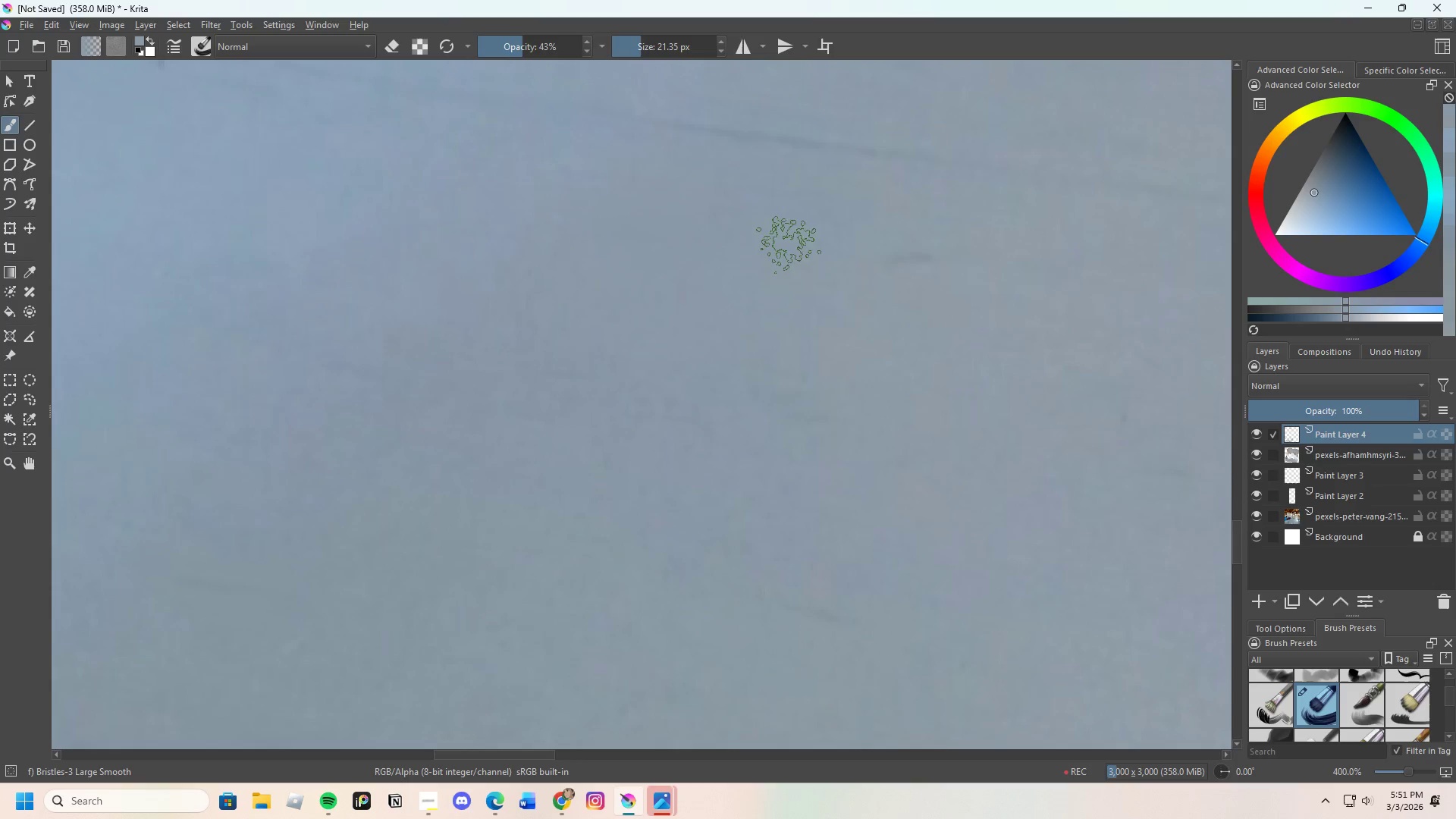 
hold_key(key=ControlLeft, duration=0.31)
 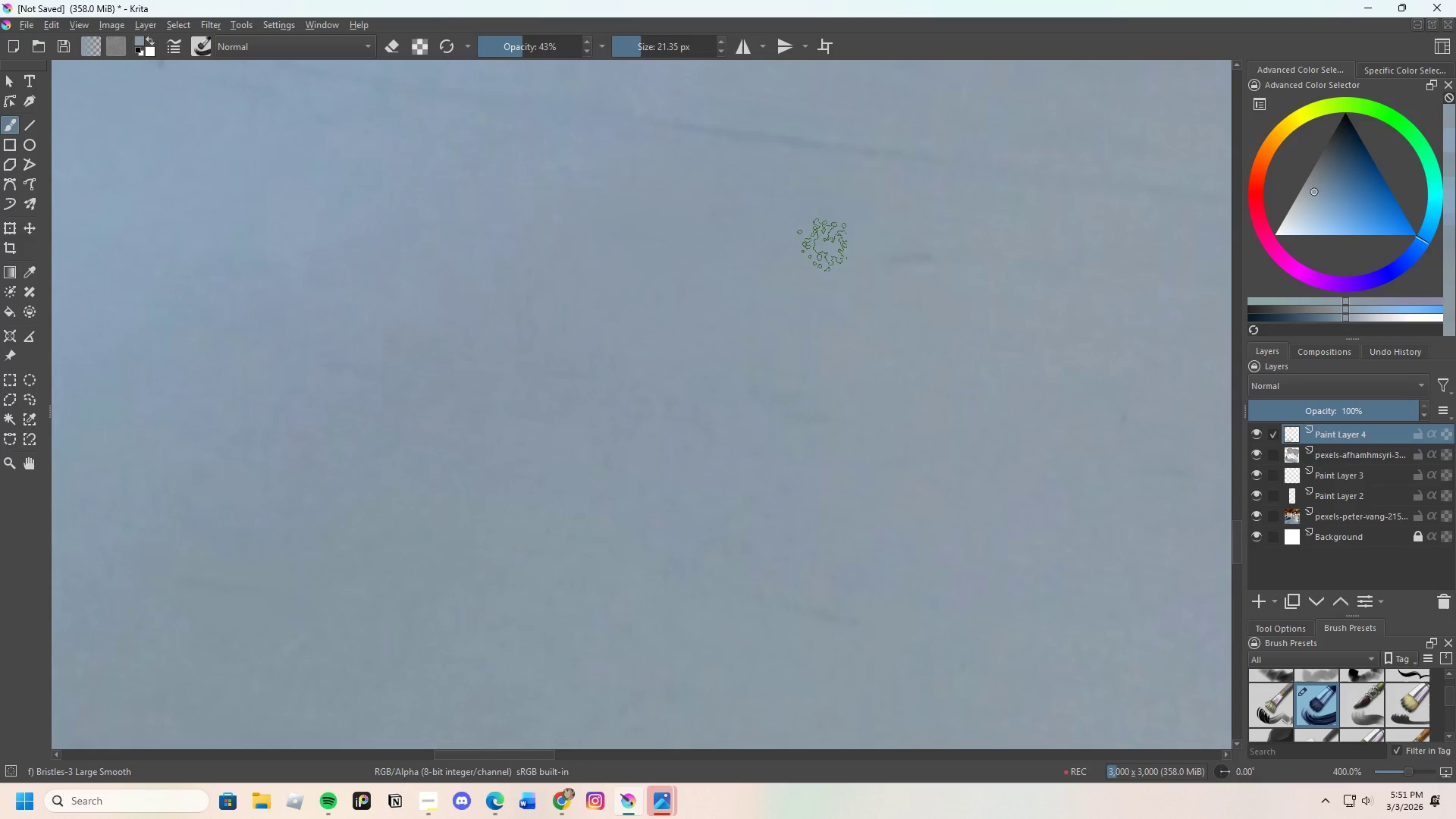 
left_click_drag(start_coordinate=[878, 259], to_coordinate=[965, 260])
 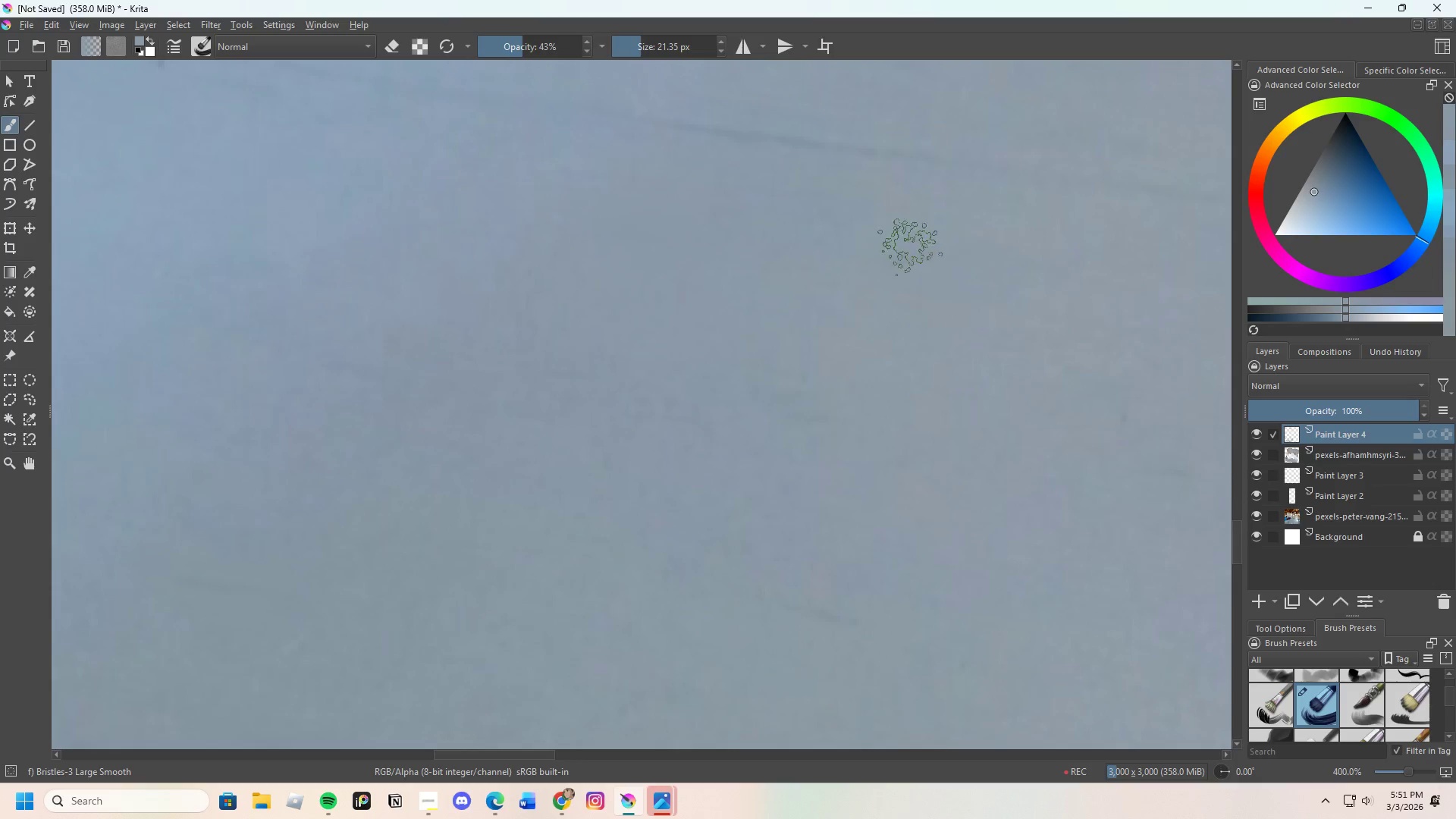 
left_click_drag(start_coordinate=[946, 247], to_coordinate=[957, 236])
 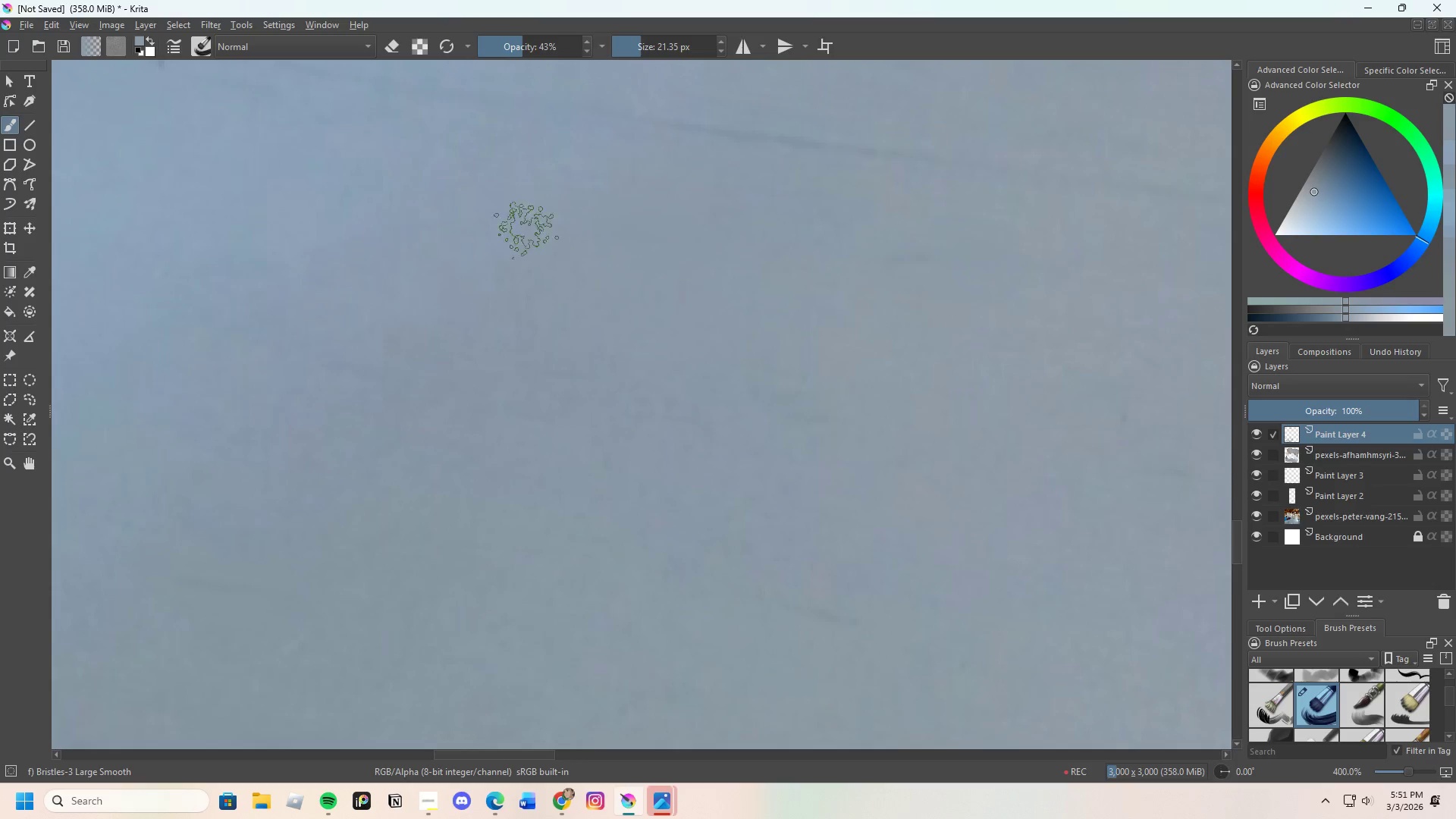 
scroll: coordinate [529, 190], scroll_direction: down, amount: 4.0
 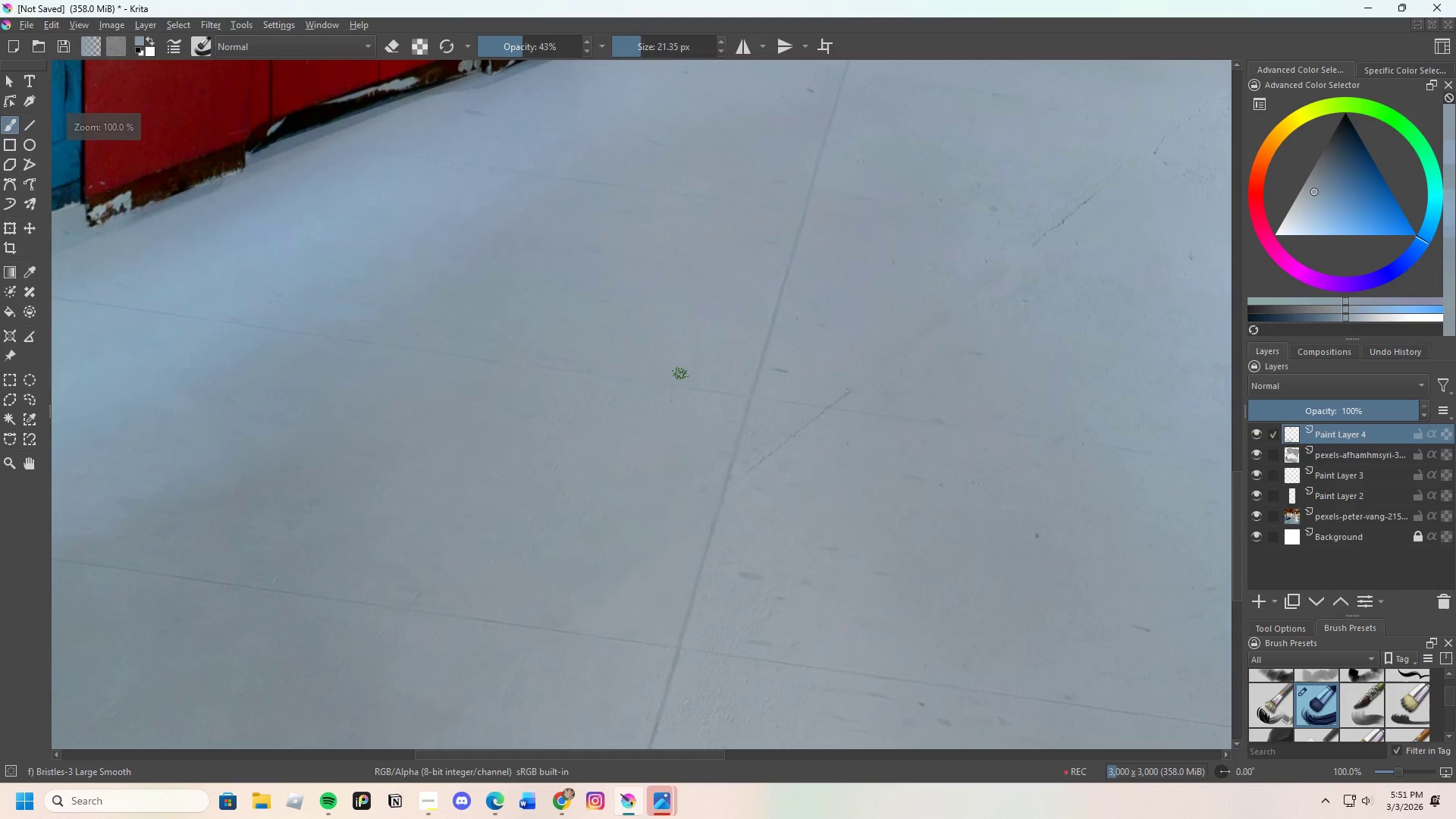 
scroll: coordinate [692, 422], scroll_direction: up, amount: 1.0
 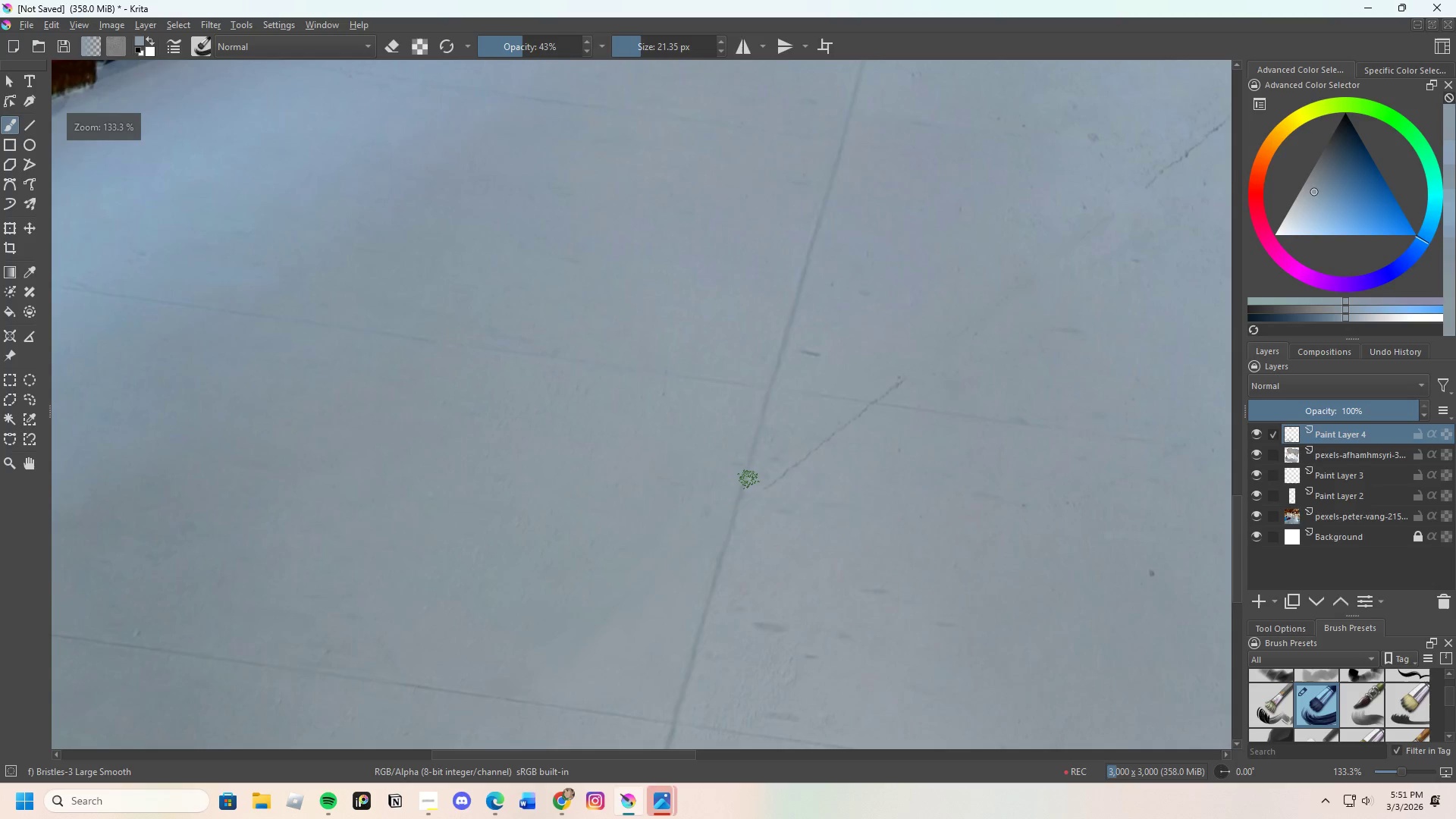 
scroll: coordinate [723, 330], scroll_direction: down, amount: 3.0
 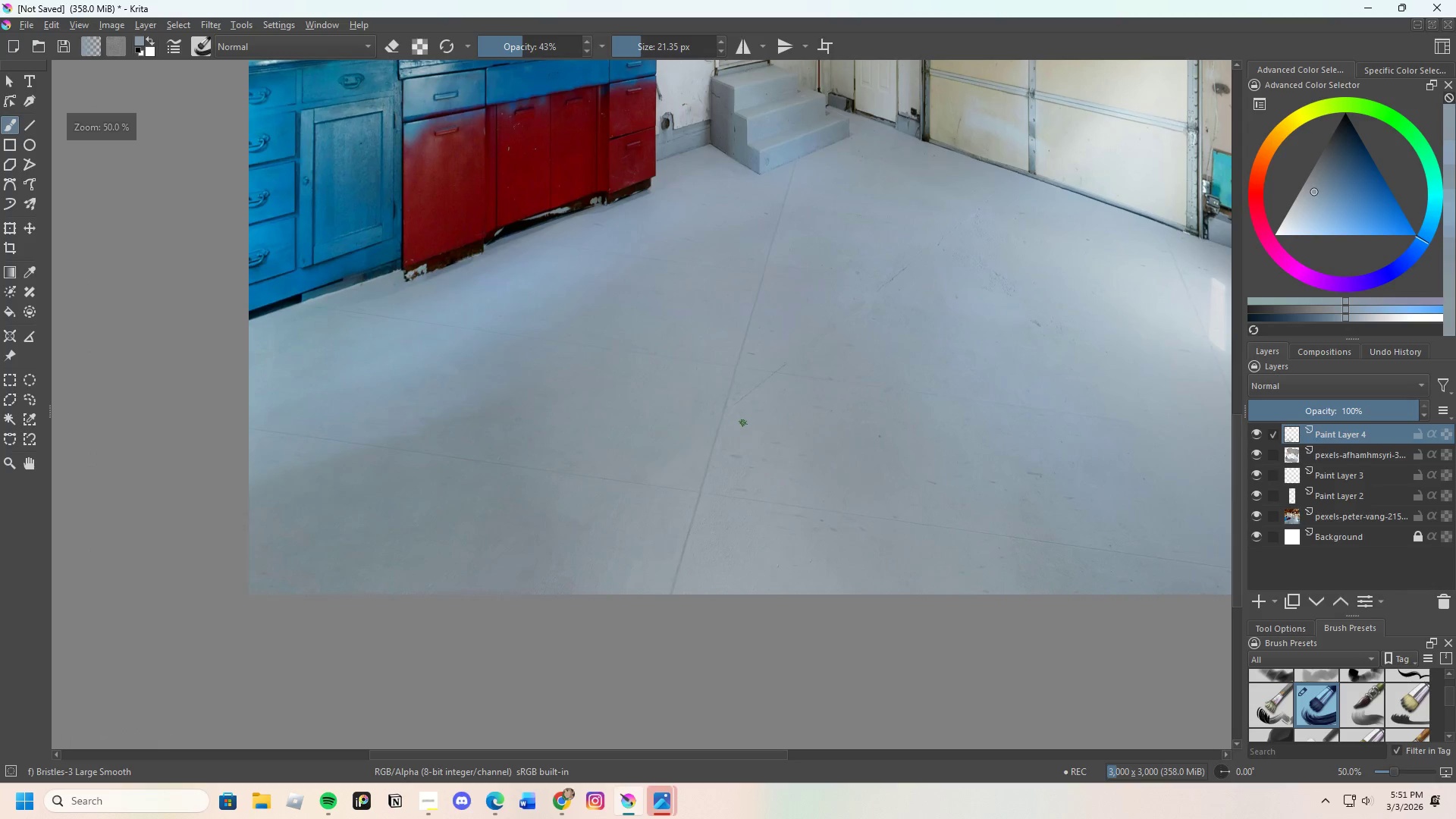 
scroll: coordinate [774, 439], scroll_direction: up, amount: 4.0
 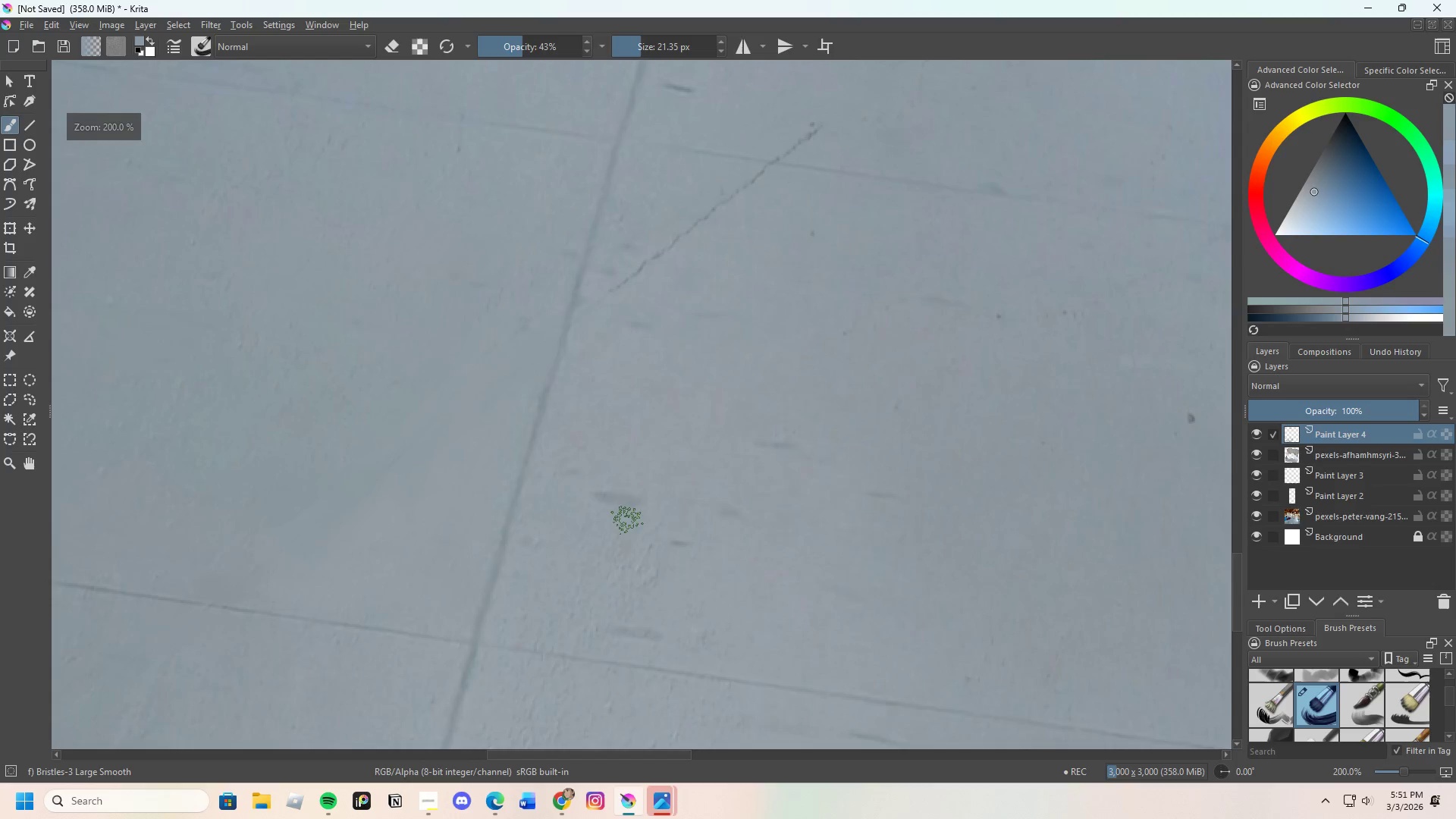 
hold_key(key=ControlLeft, duration=0.33)
left_click_drag(start_coordinate=[583, 533], to_coordinate=[589, 531])
 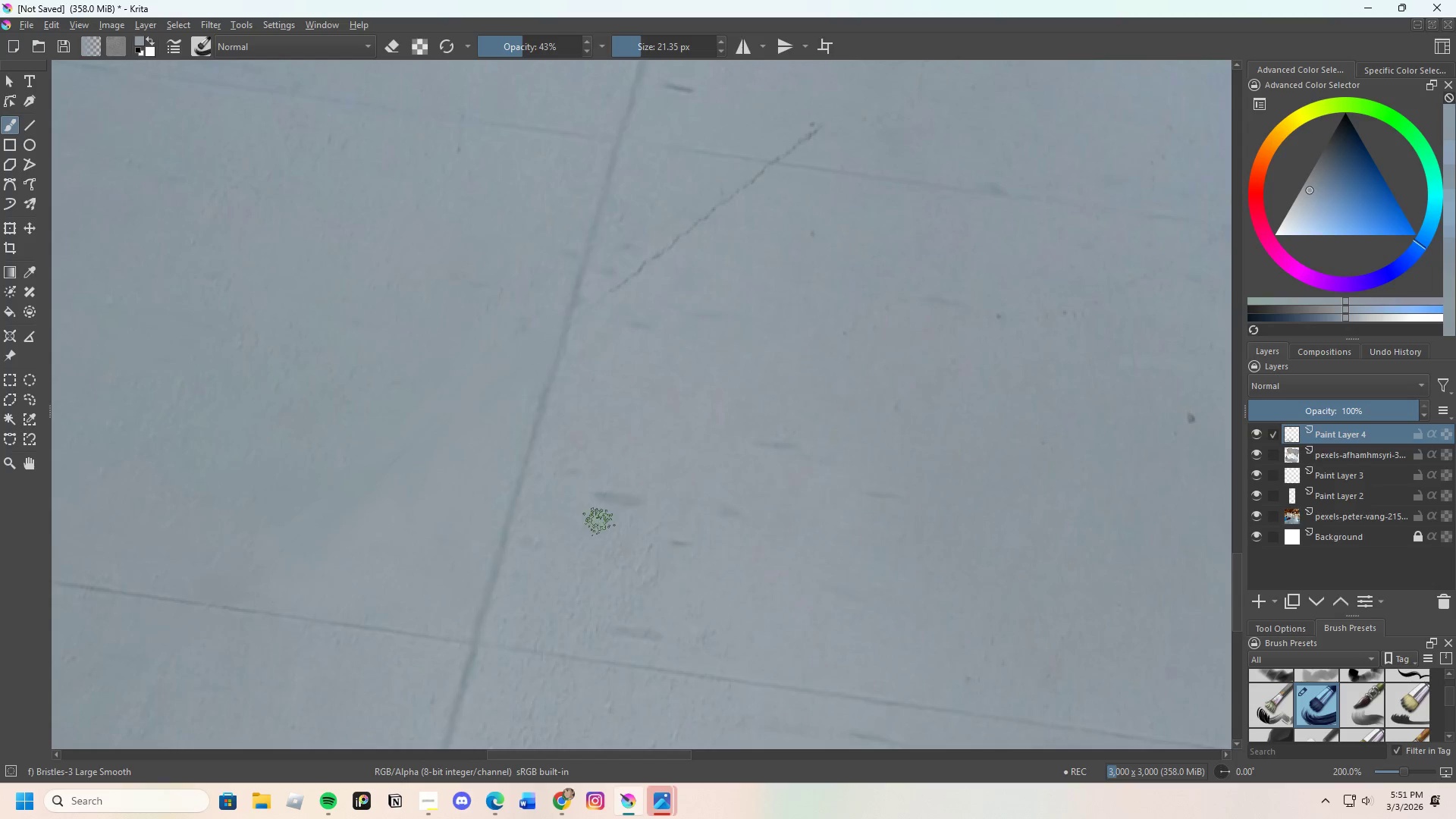 
left_click_drag(start_coordinate=[549, 463], to_coordinate=[741, 484])
 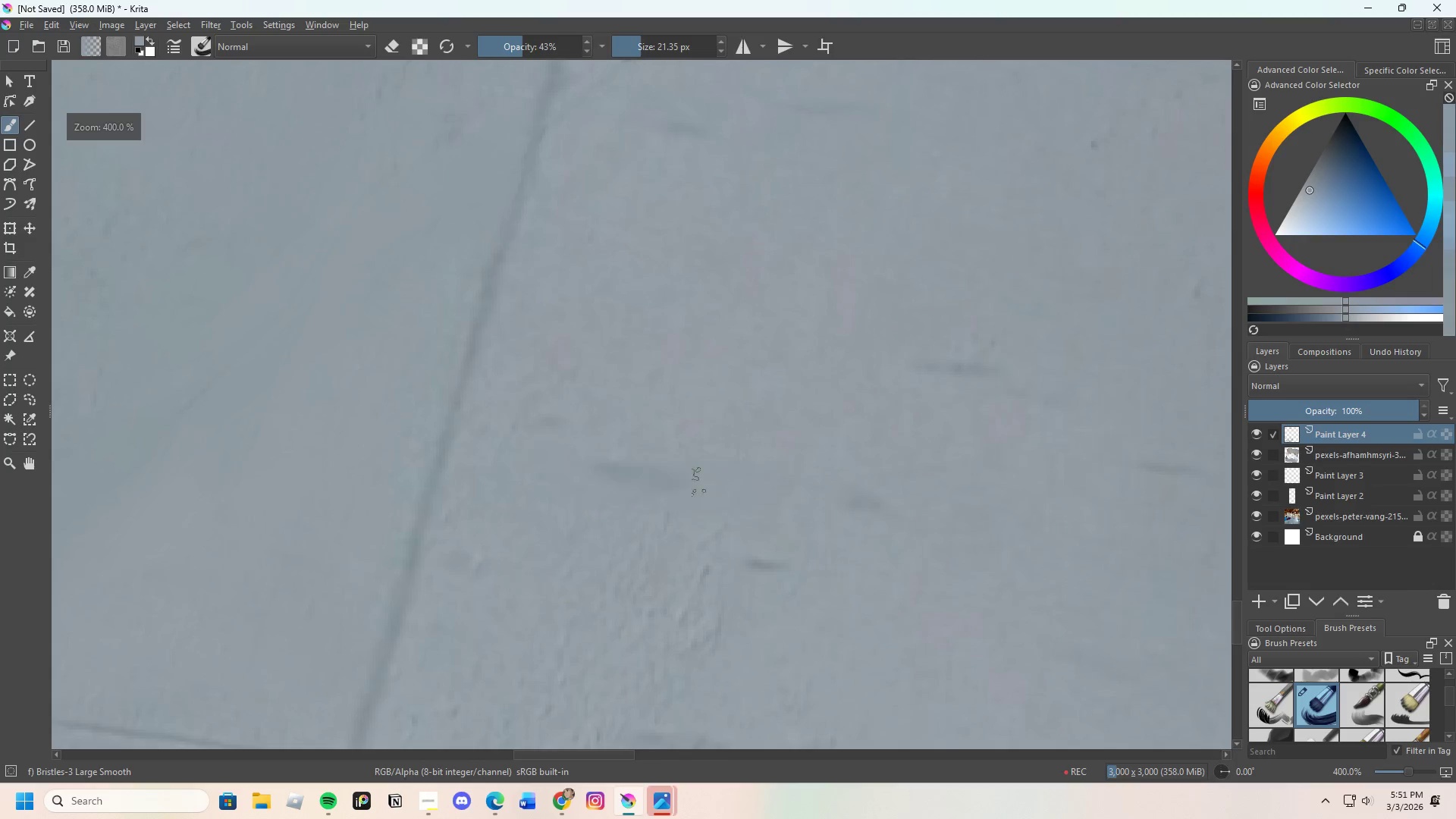 
scroll: coordinate [595, 522], scroll_direction: up, amount: 2.0
 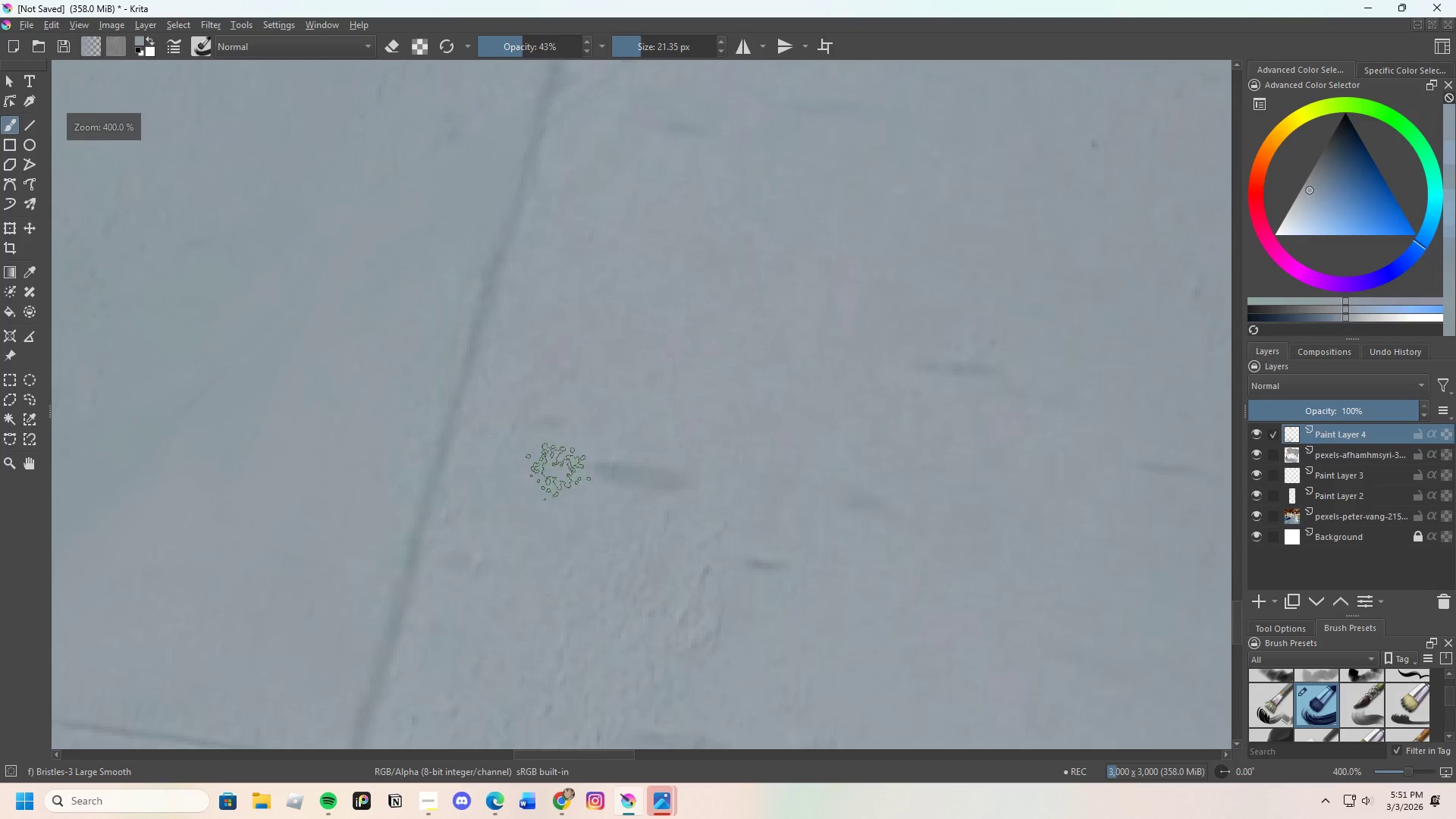 
left_click_drag(start_coordinate=[580, 483], to_coordinate=[651, 478])
 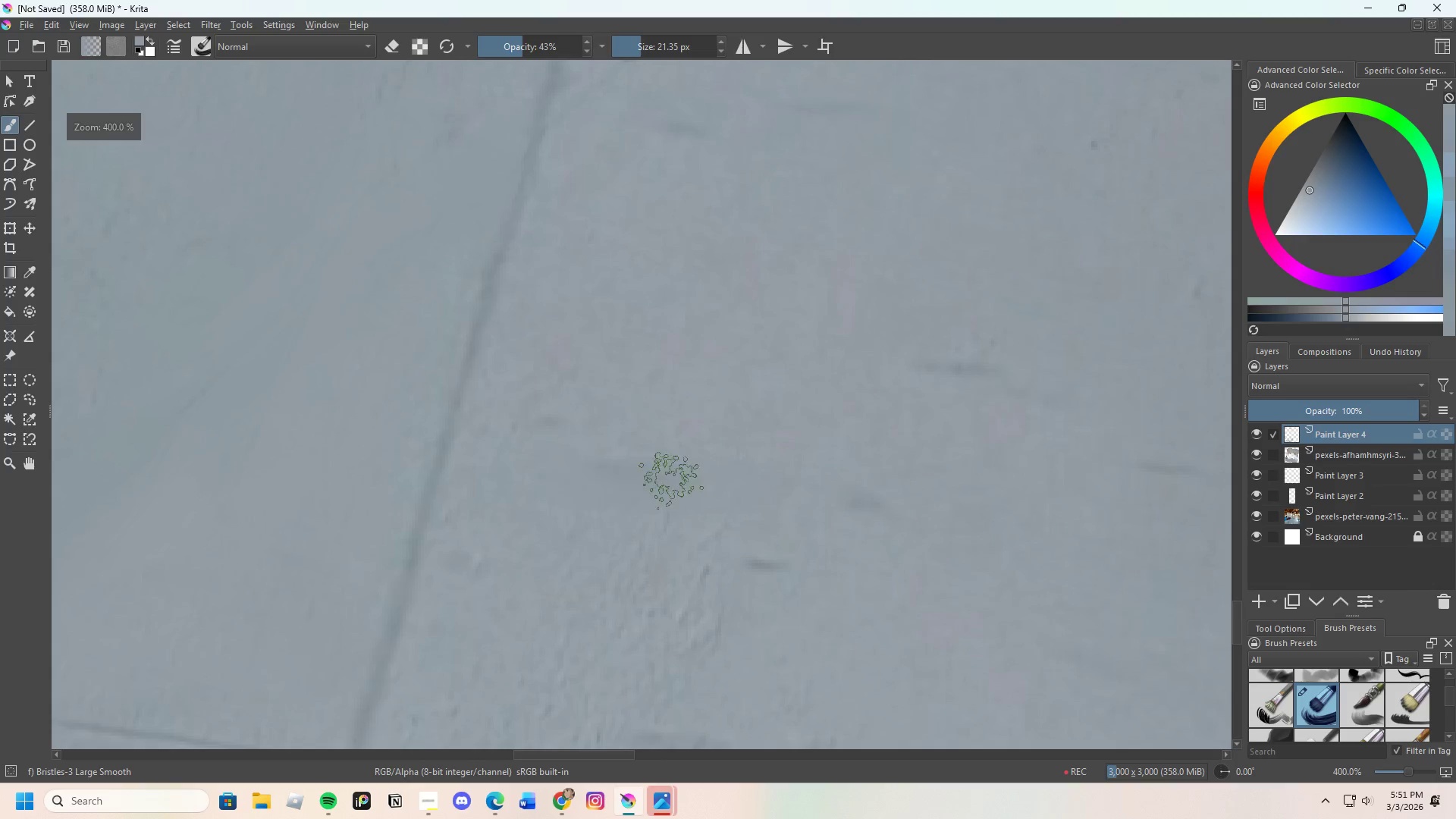 
left_click_drag(start_coordinate=[531, 460], to_coordinate=[616, 463])
 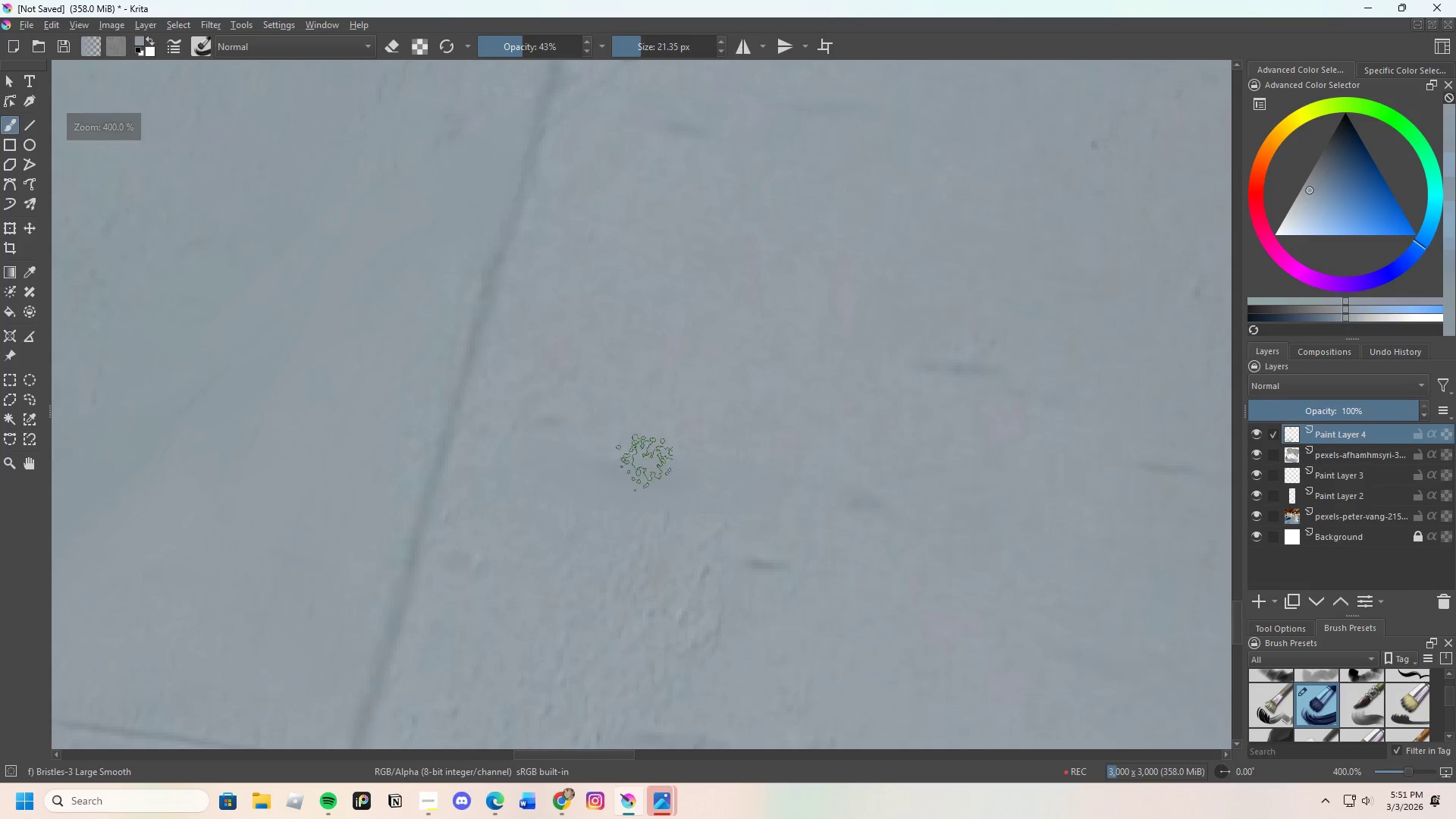 
left_click_drag(start_coordinate=[560, 463], to_coordinate=[611, 452])
 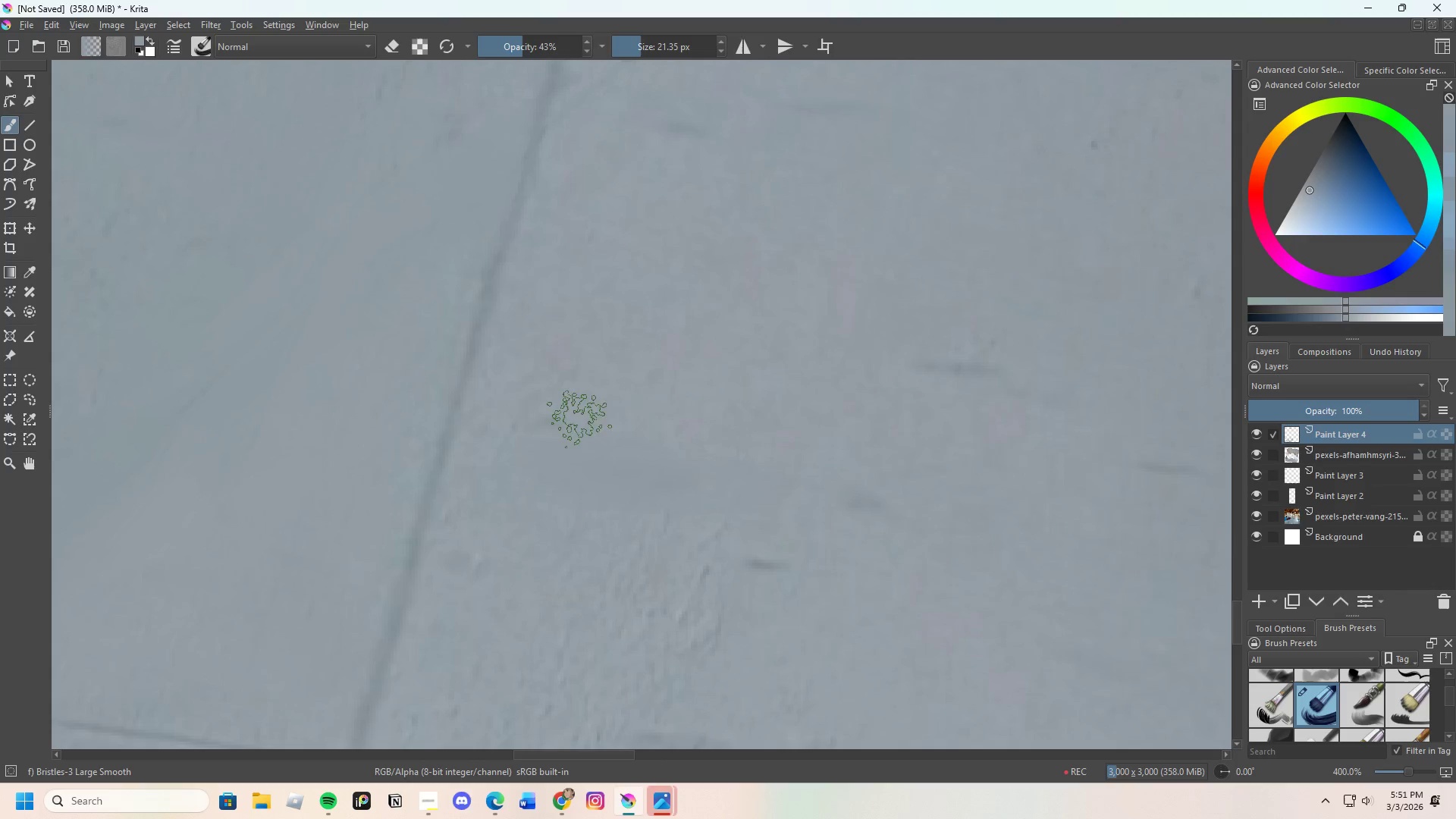 
hold_key(key=ControlLeft, duration=0.31)
 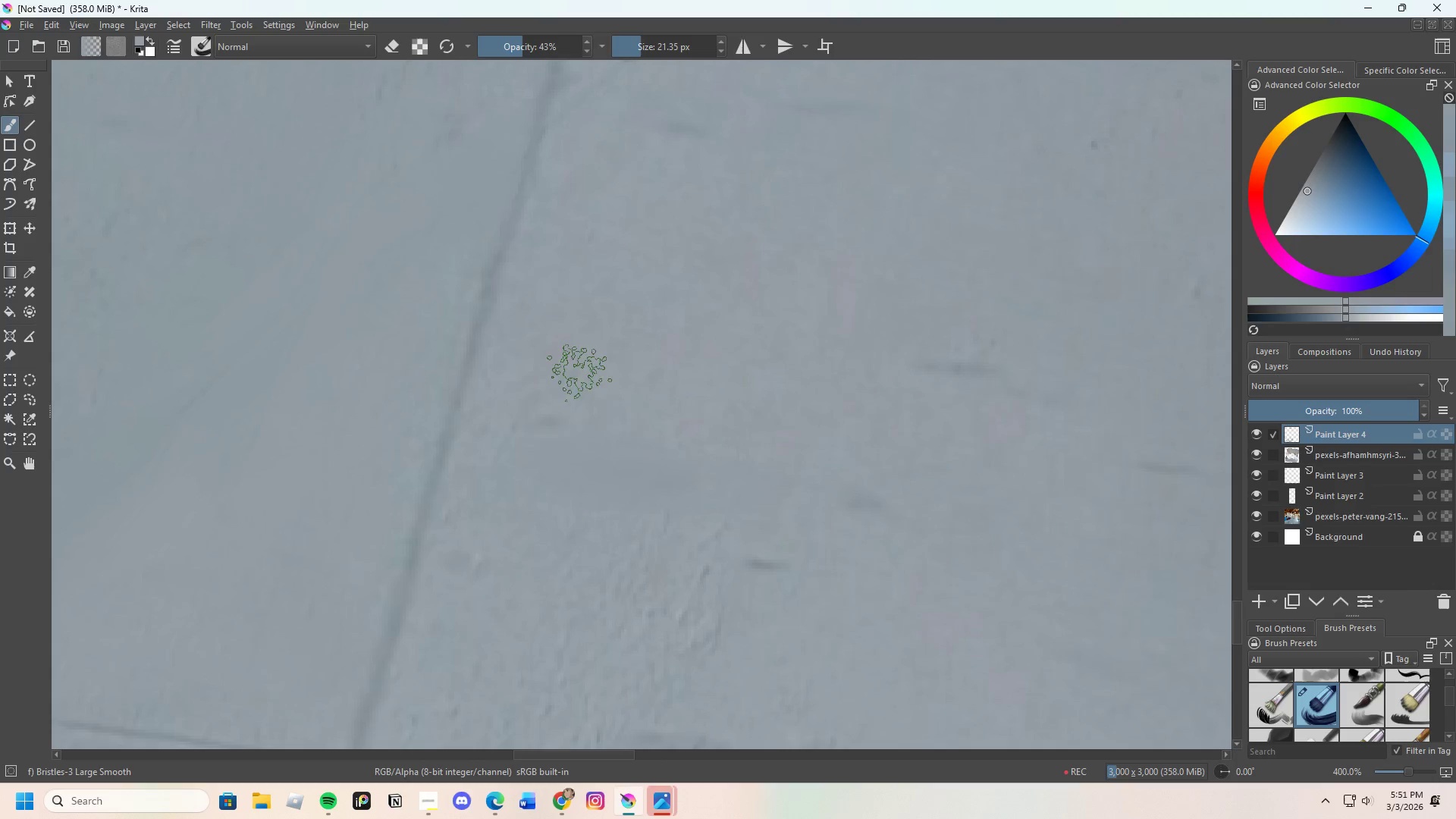 
left_click_drag(start_coordinate=[575, 379], to_coordinate=[528, 450])
 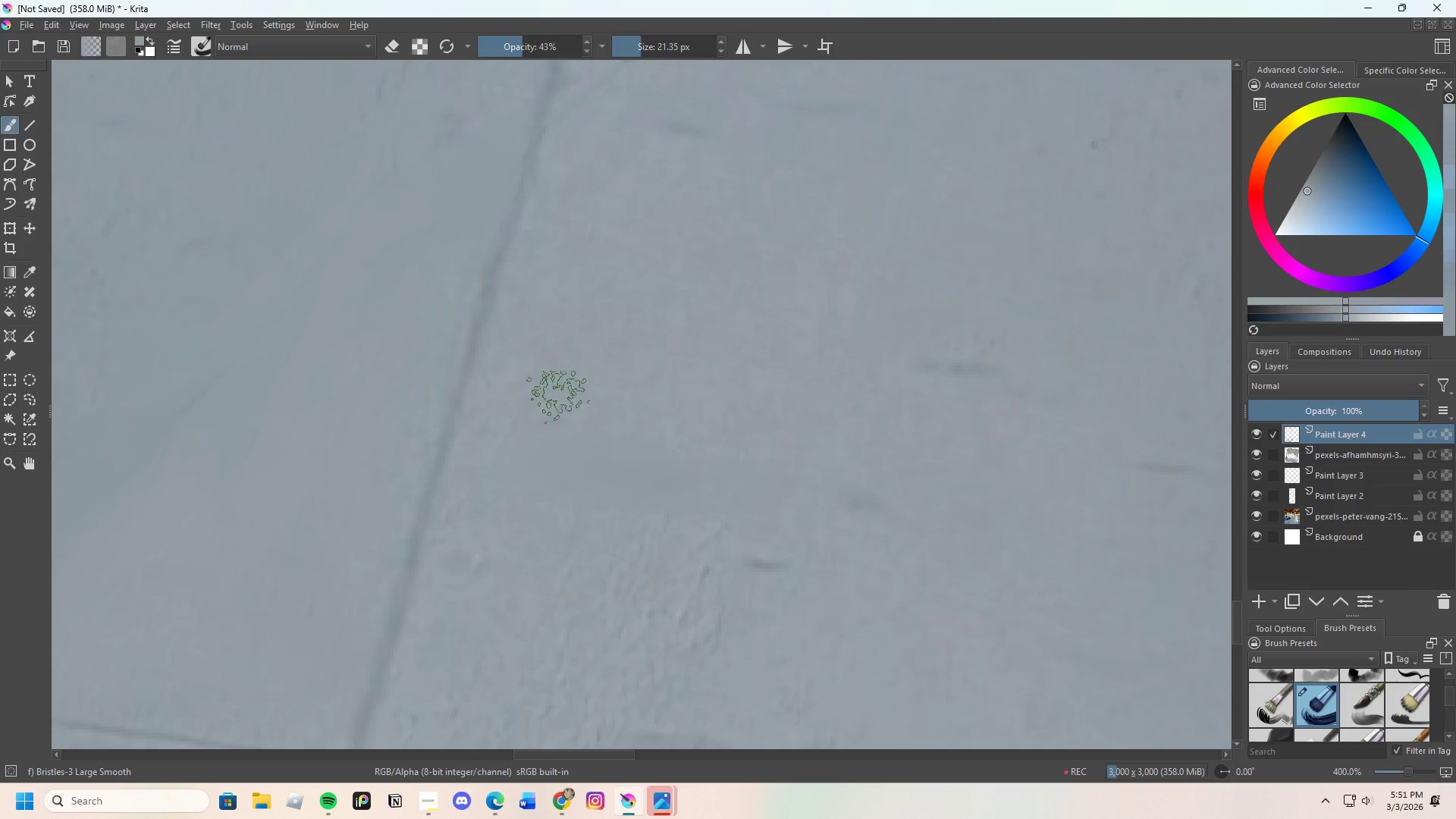 
left_click_drag(start_coordinate=[566, 391], to_coordinate=[509, 522])
 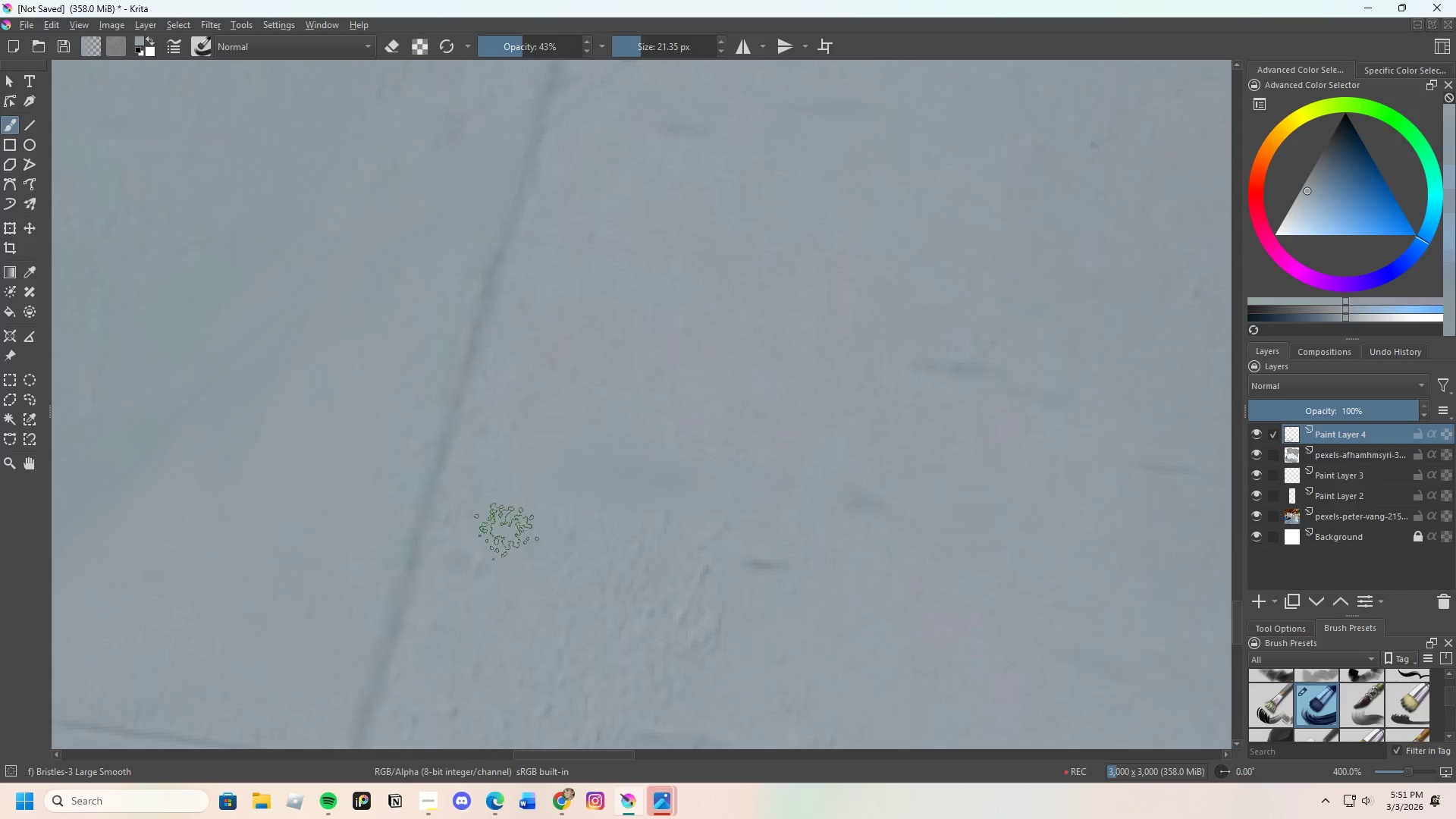 
left_click_drag(start_coordinate=[508, 533], to_coordinate=[472, 597])
 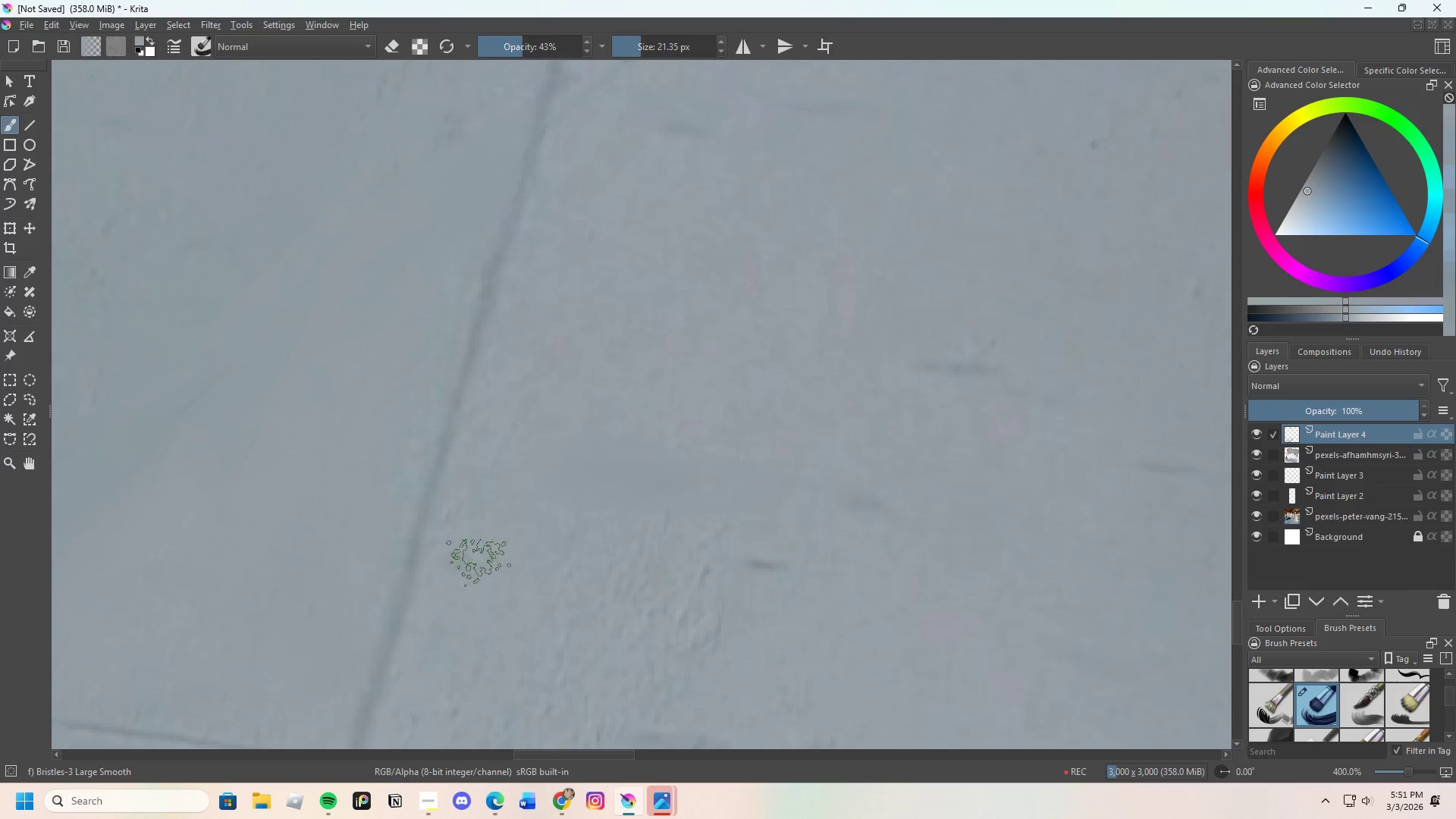 
left_click_drag(start_coordinate=[474, 569], to_coordinate=[475, 533])
 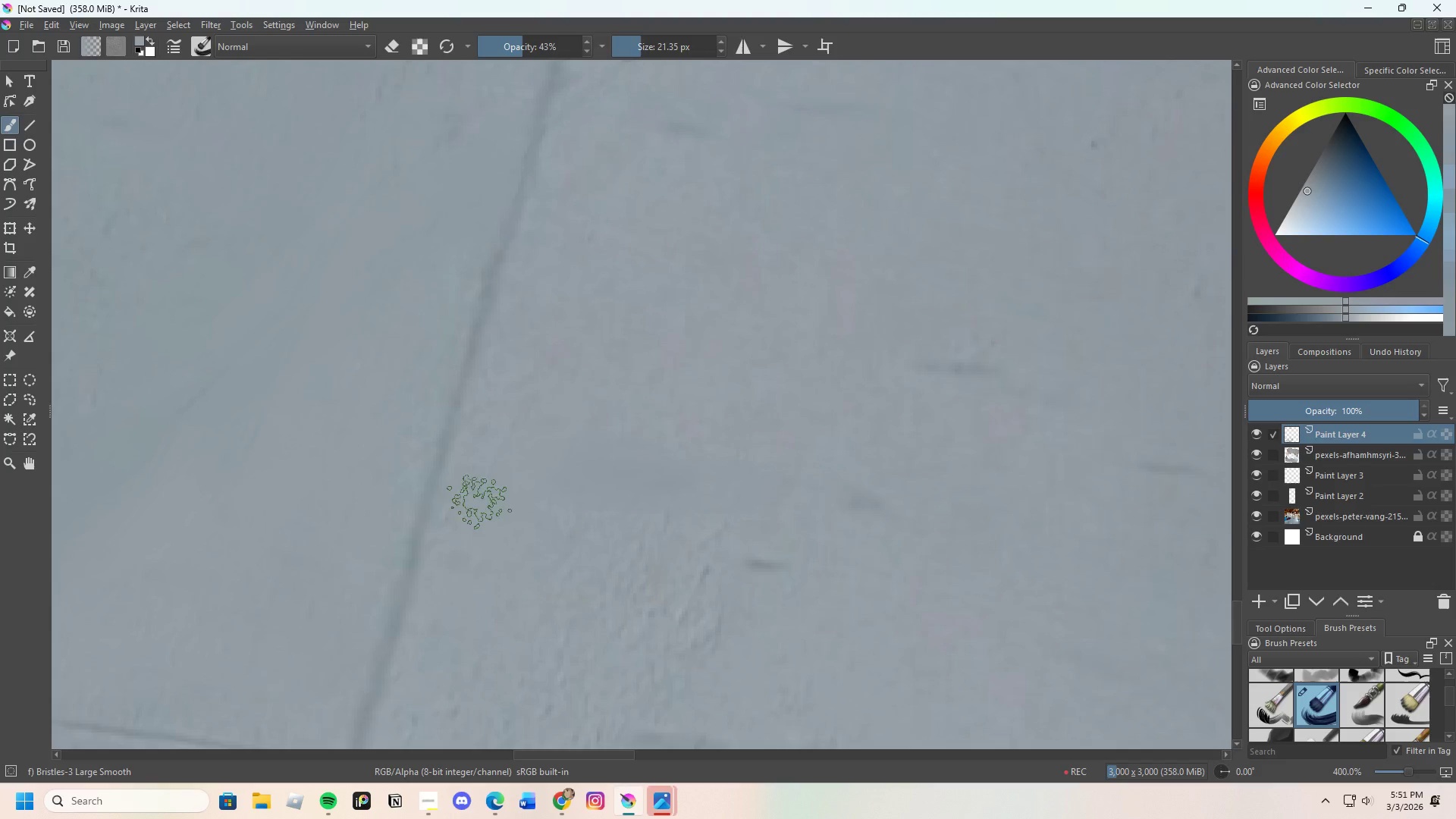 
left_click_drag(start_coordinate=[475, 523], to_coordinate=[514, 510])
 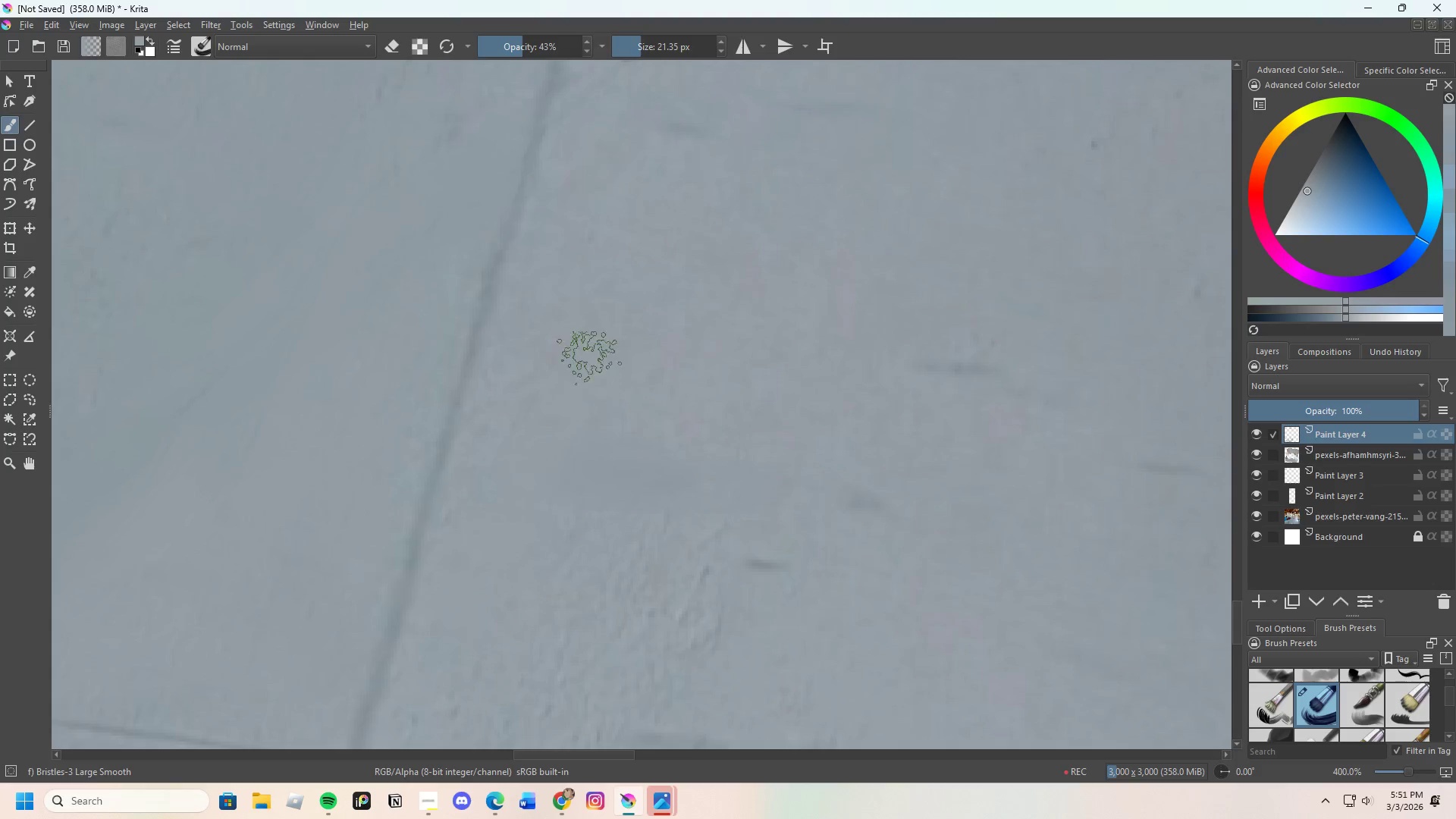 
scroll: coordinate [607, 306], scroll_direction: down, amount: 2.0
 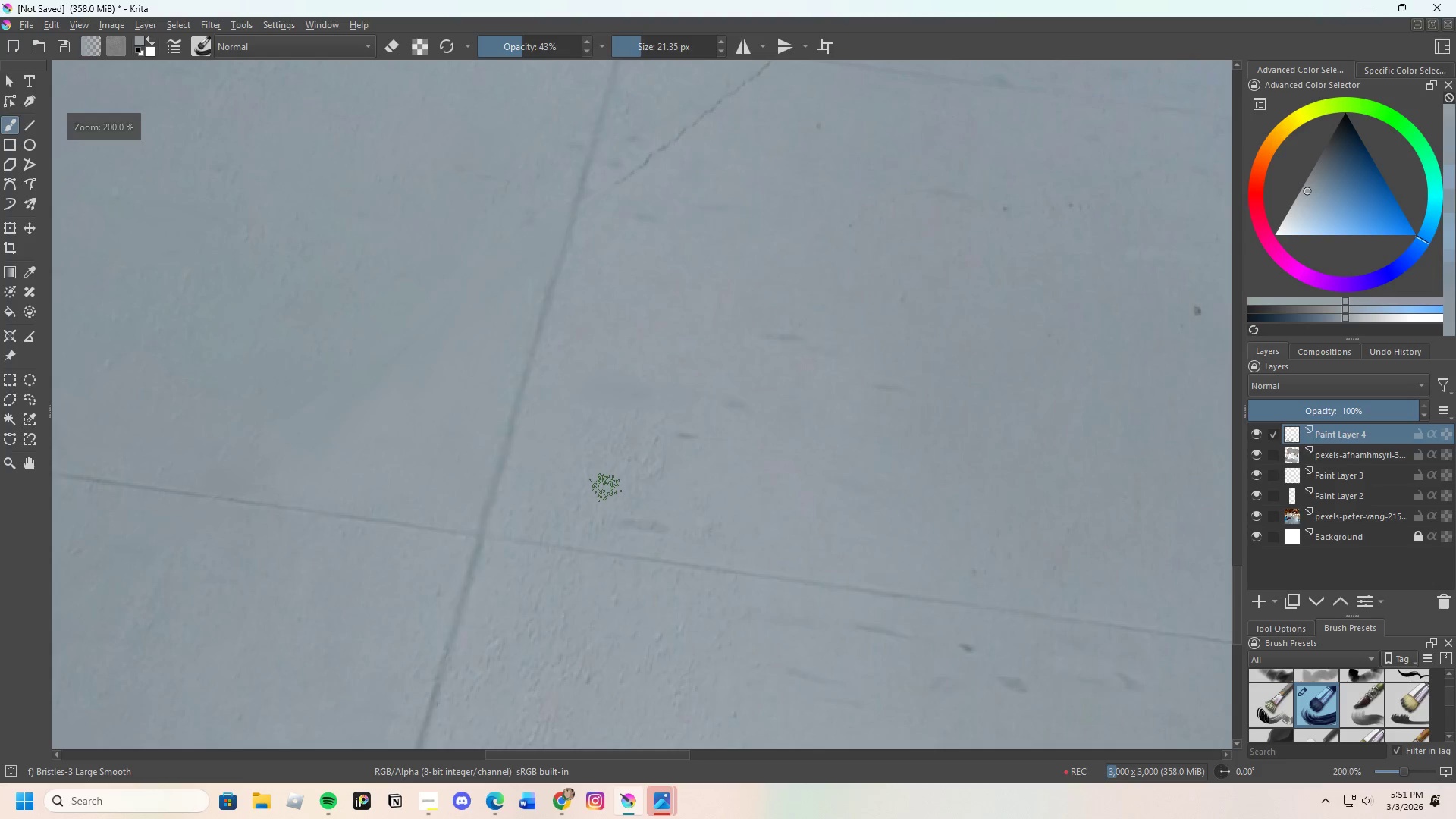 
hold_key(key=ControlLeft, duration=0.33)
left_click([748, 492])
 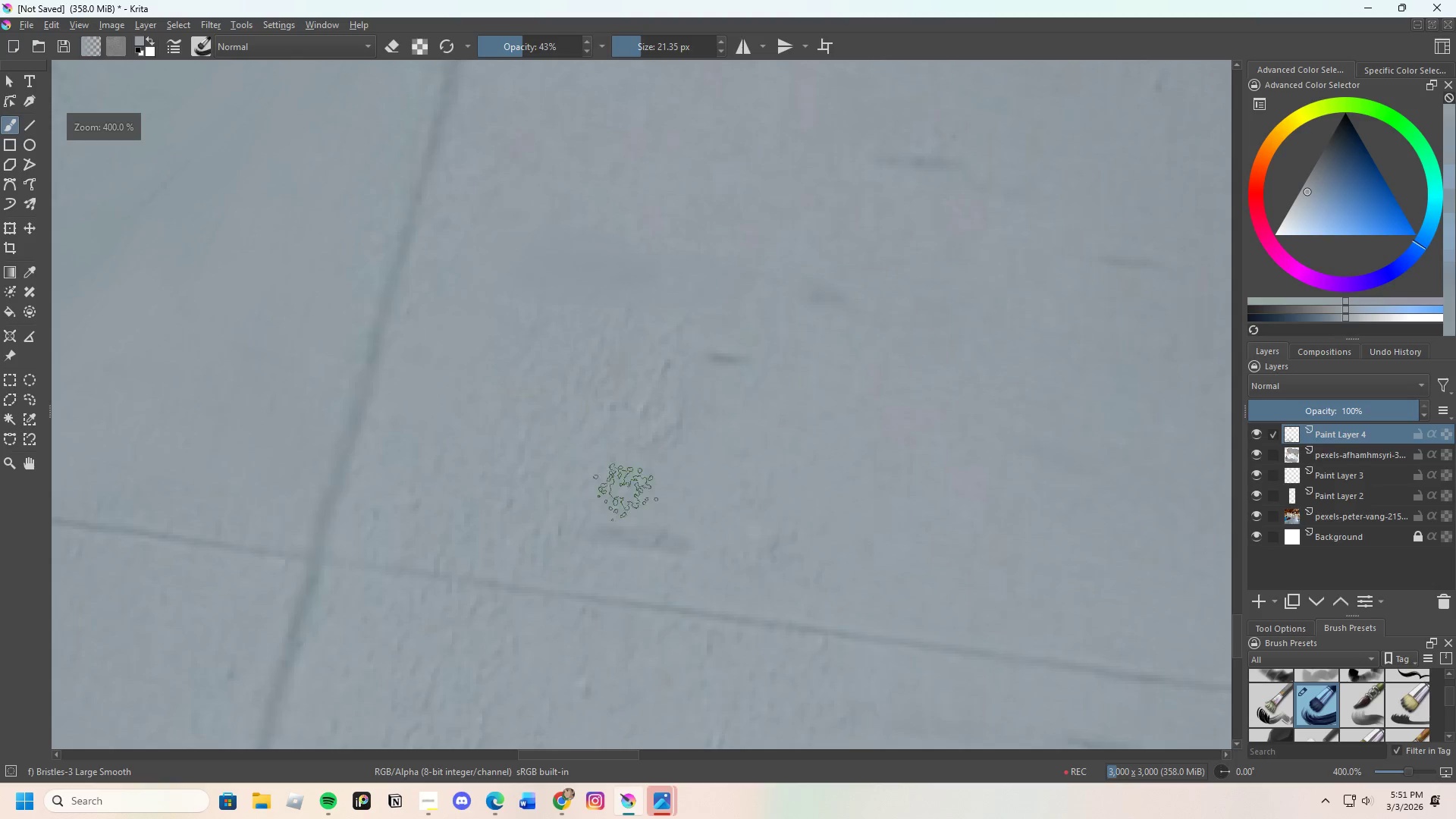 
scroll: coordinate [647, 513], scroll_direction: up, amount: 2.0
 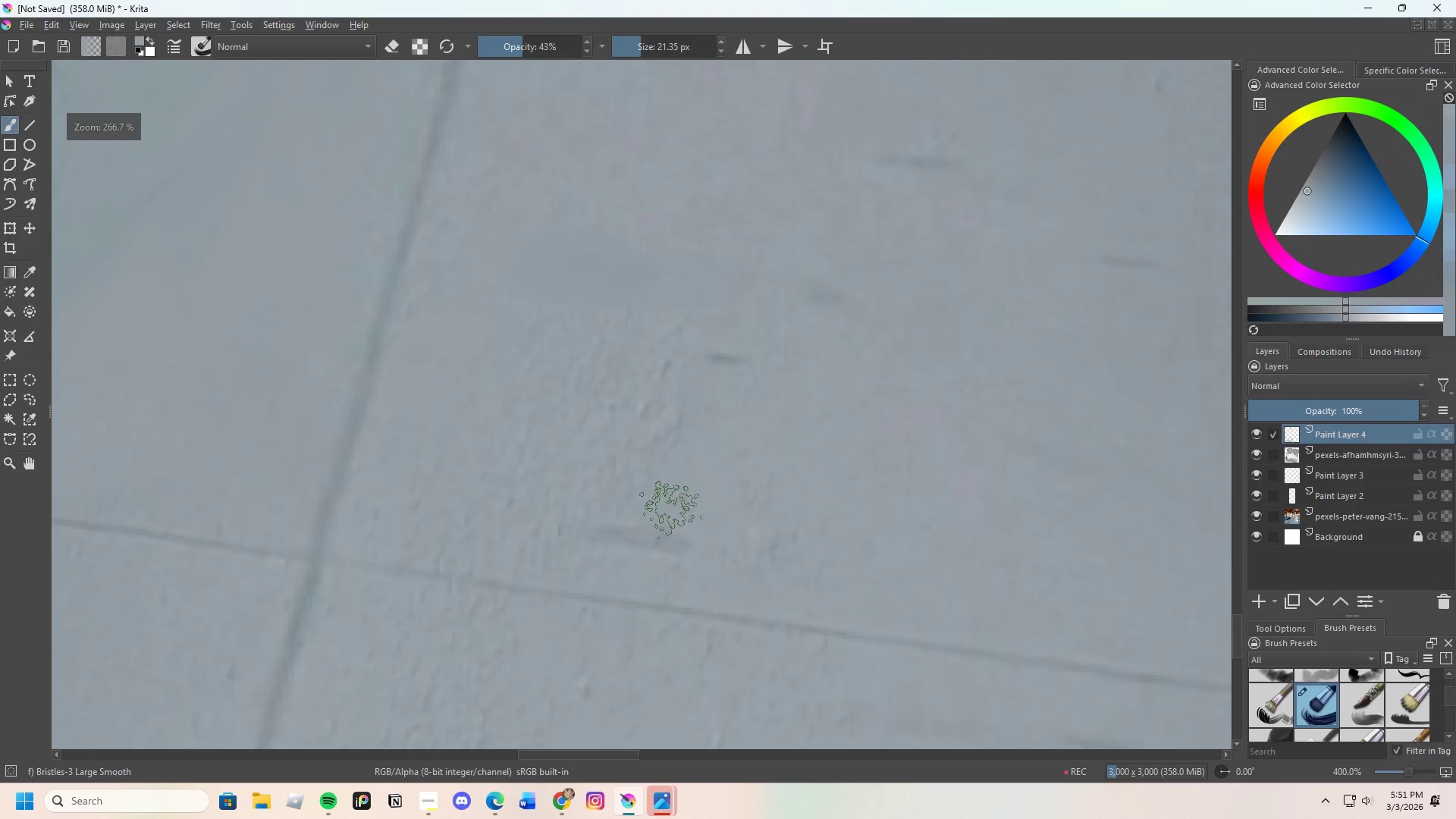 
left_click_drag(start_coordinate=[558, 497], to_coordinate=[726, 553])
 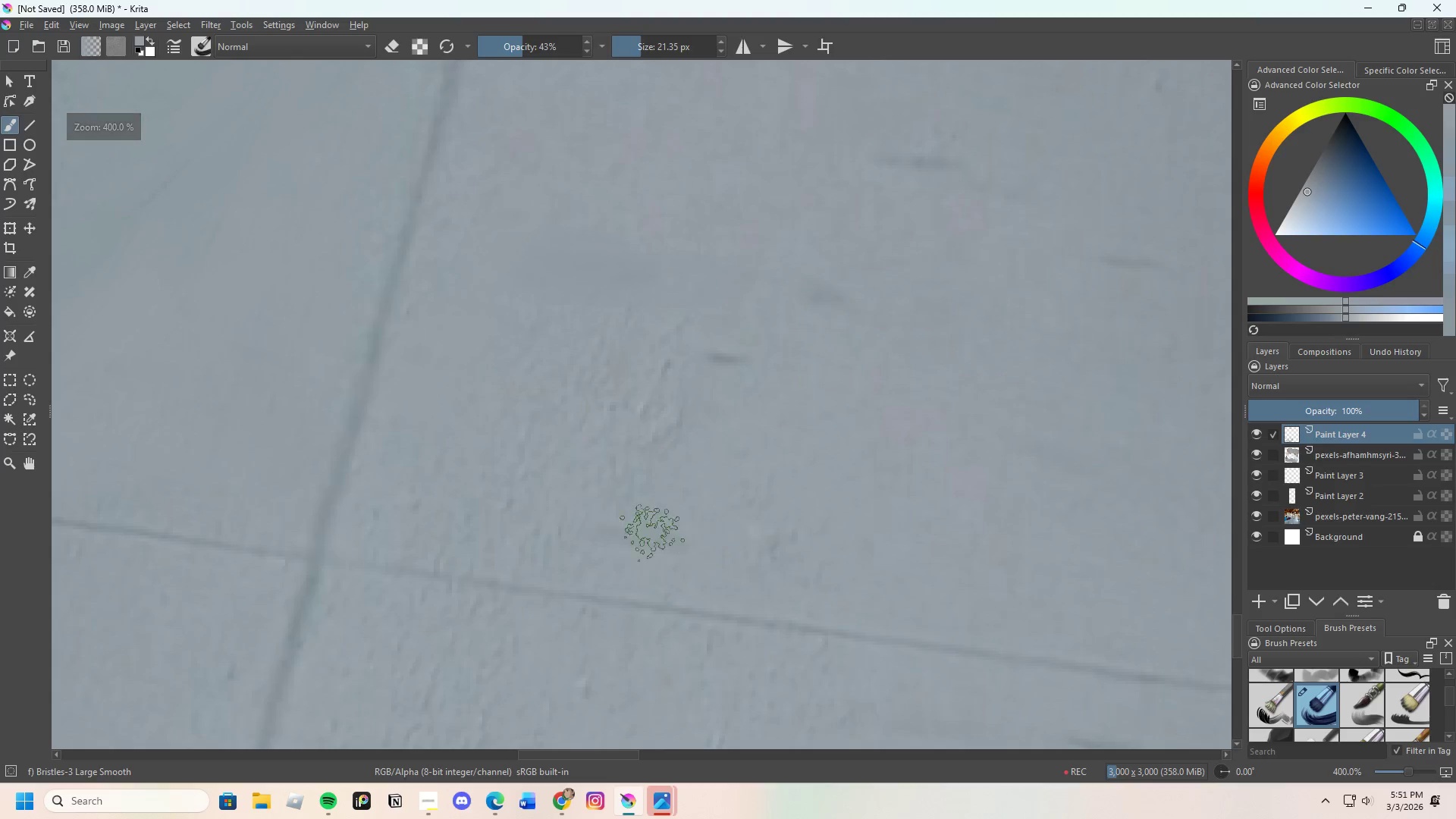 
left_click_drag(start_coordinate=[652, 533], to_coordinate=[740, 541])
 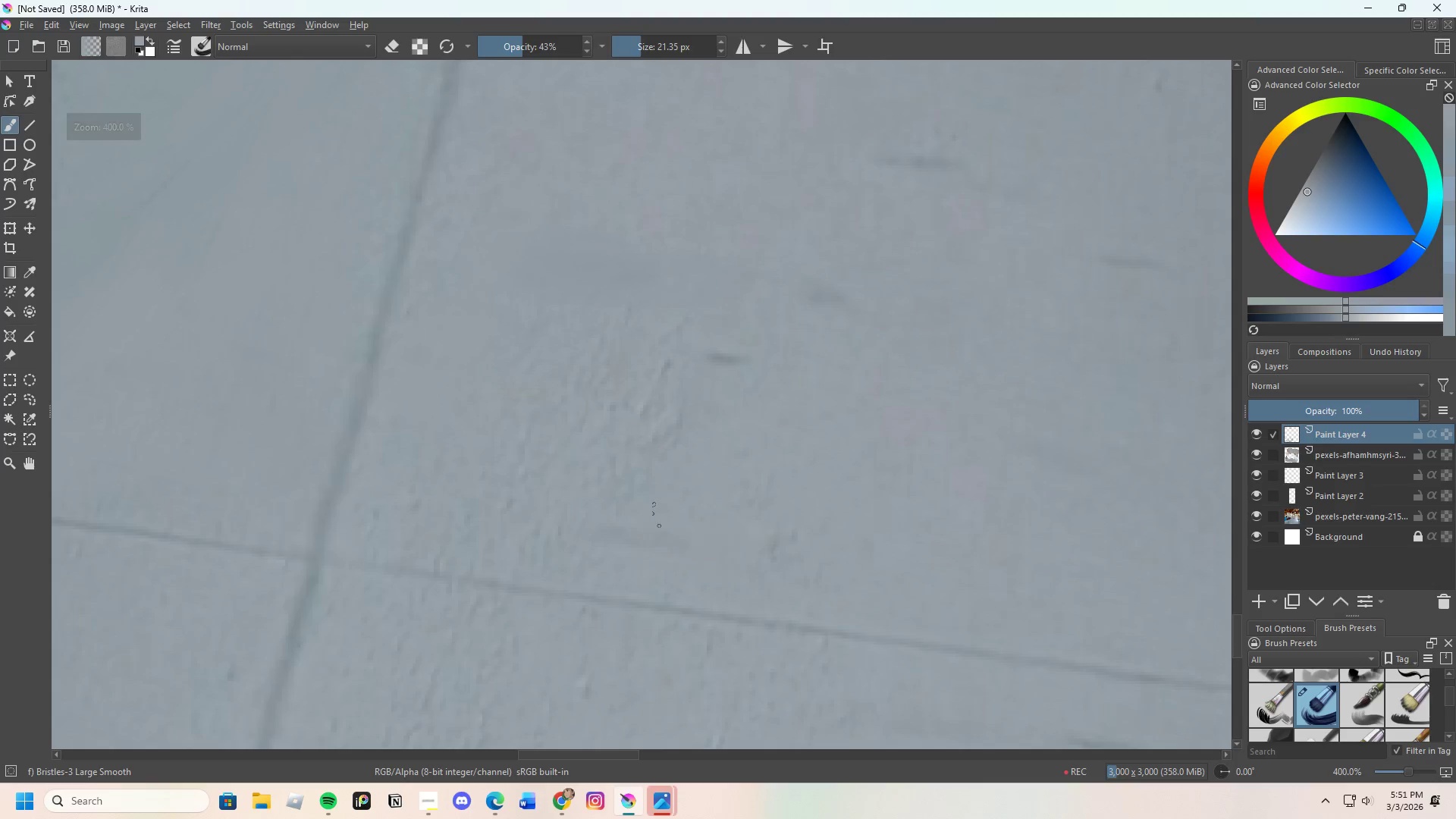 
left_click_drag(start_coordinate=[519, 516], to_coordinate=[781, 434])
 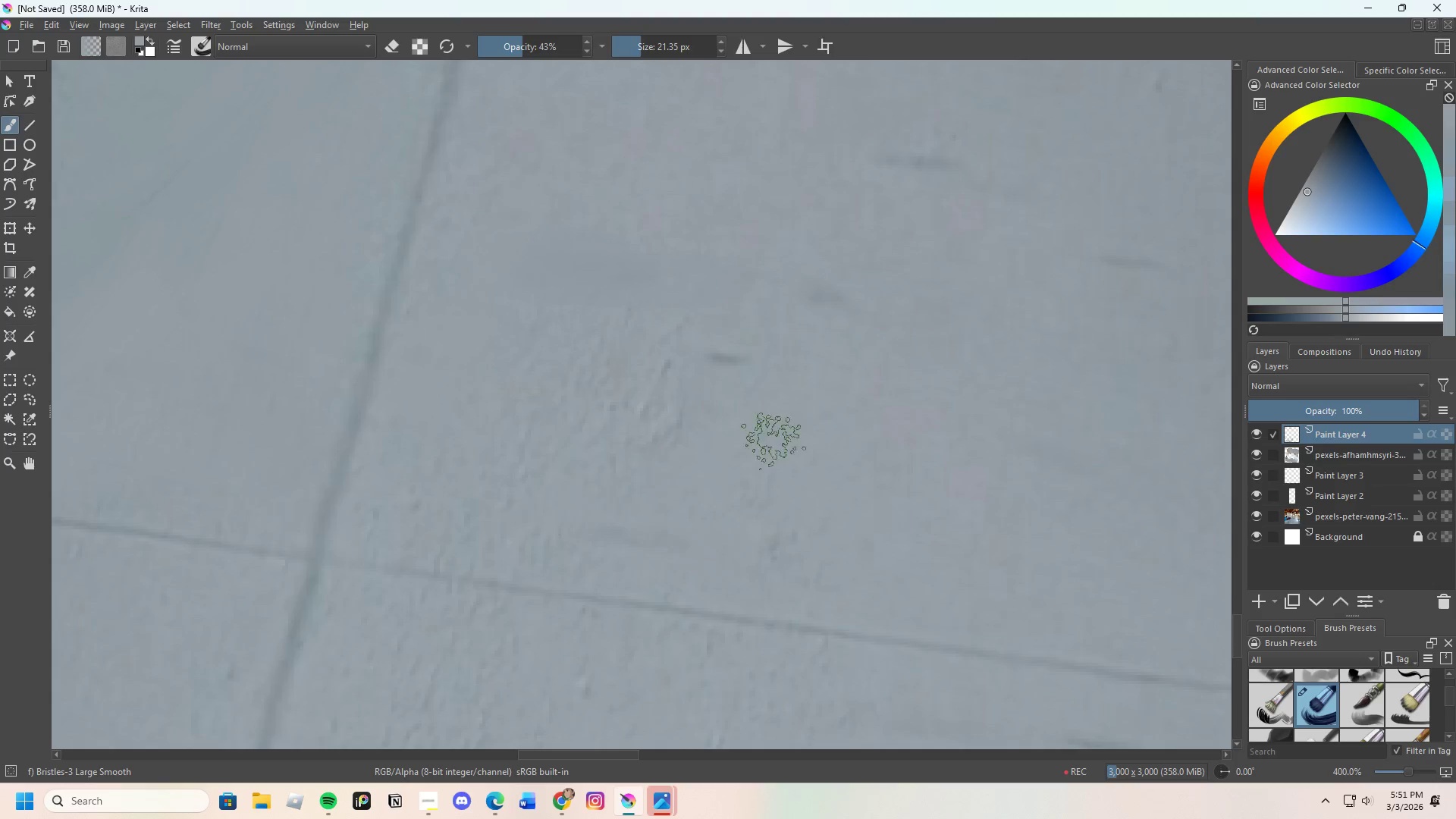 
left_click_drag(start_coordinate=[614, 457], to_coordinate=[666, 421])
 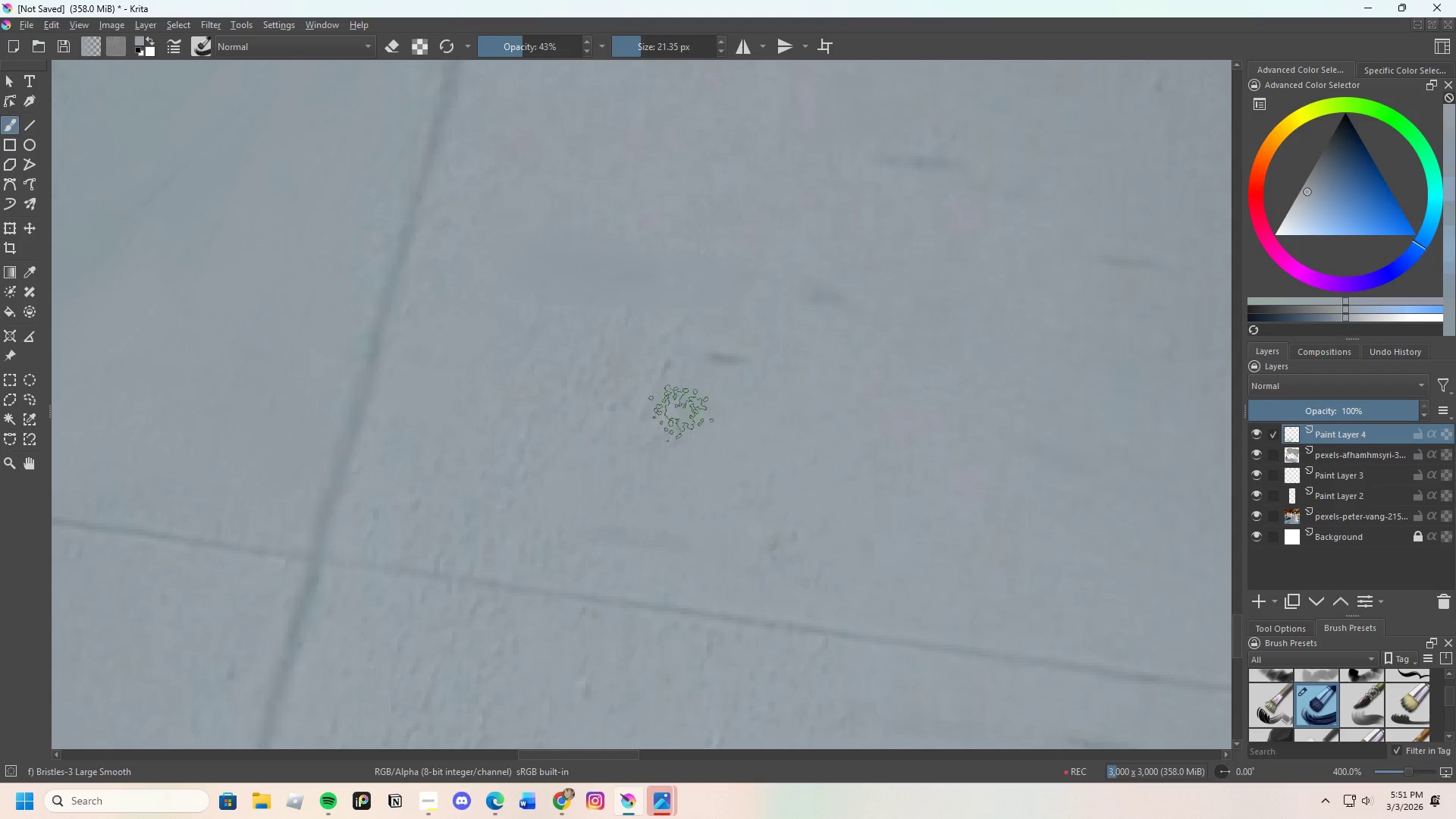 
left_click_drag(start_coordinate=[671, 415], to_coordinate=[582, 406])
 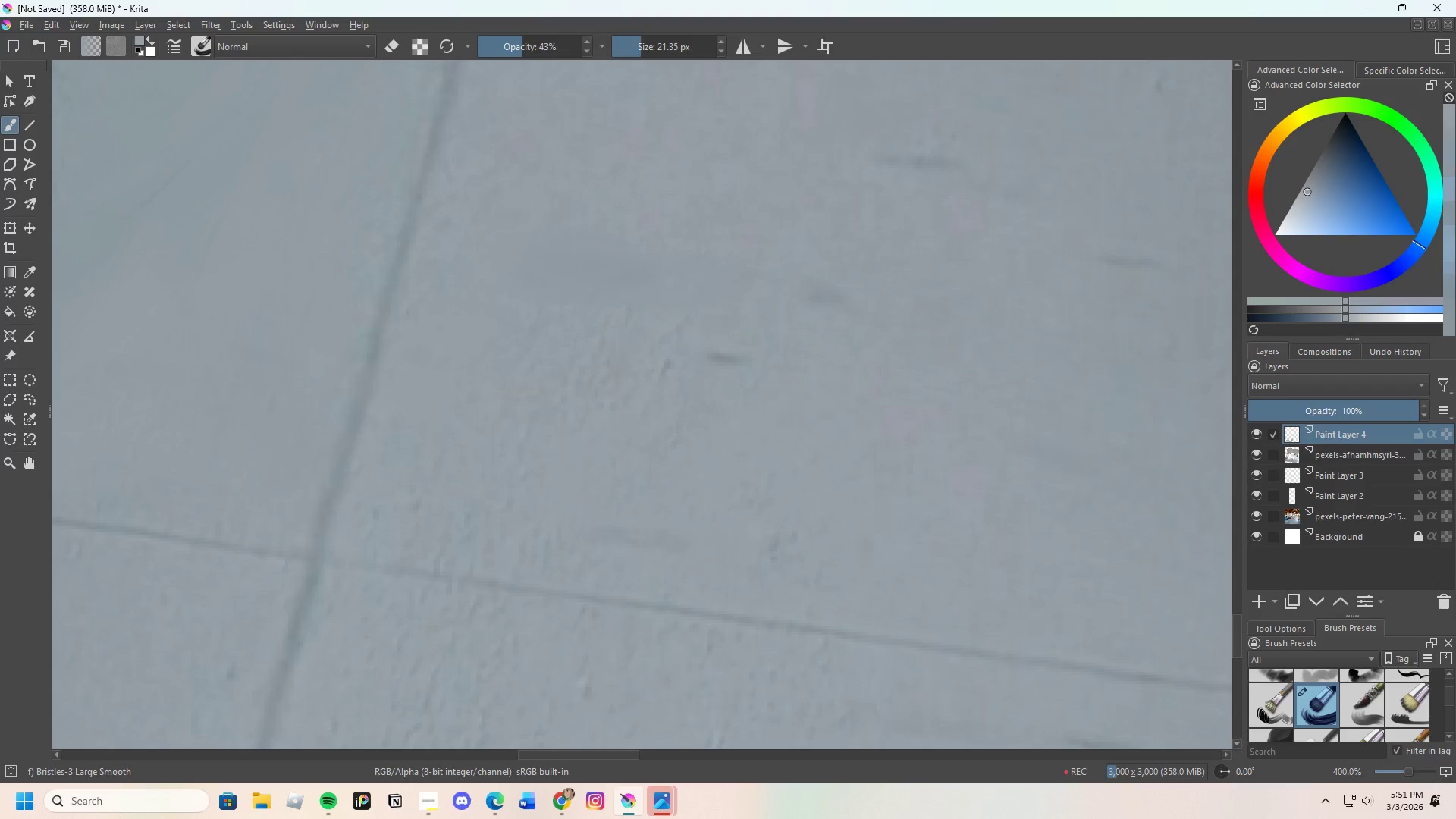 
left_click_drag(start_coordinate=[617, 381], to_coordinate=[619, 391])
 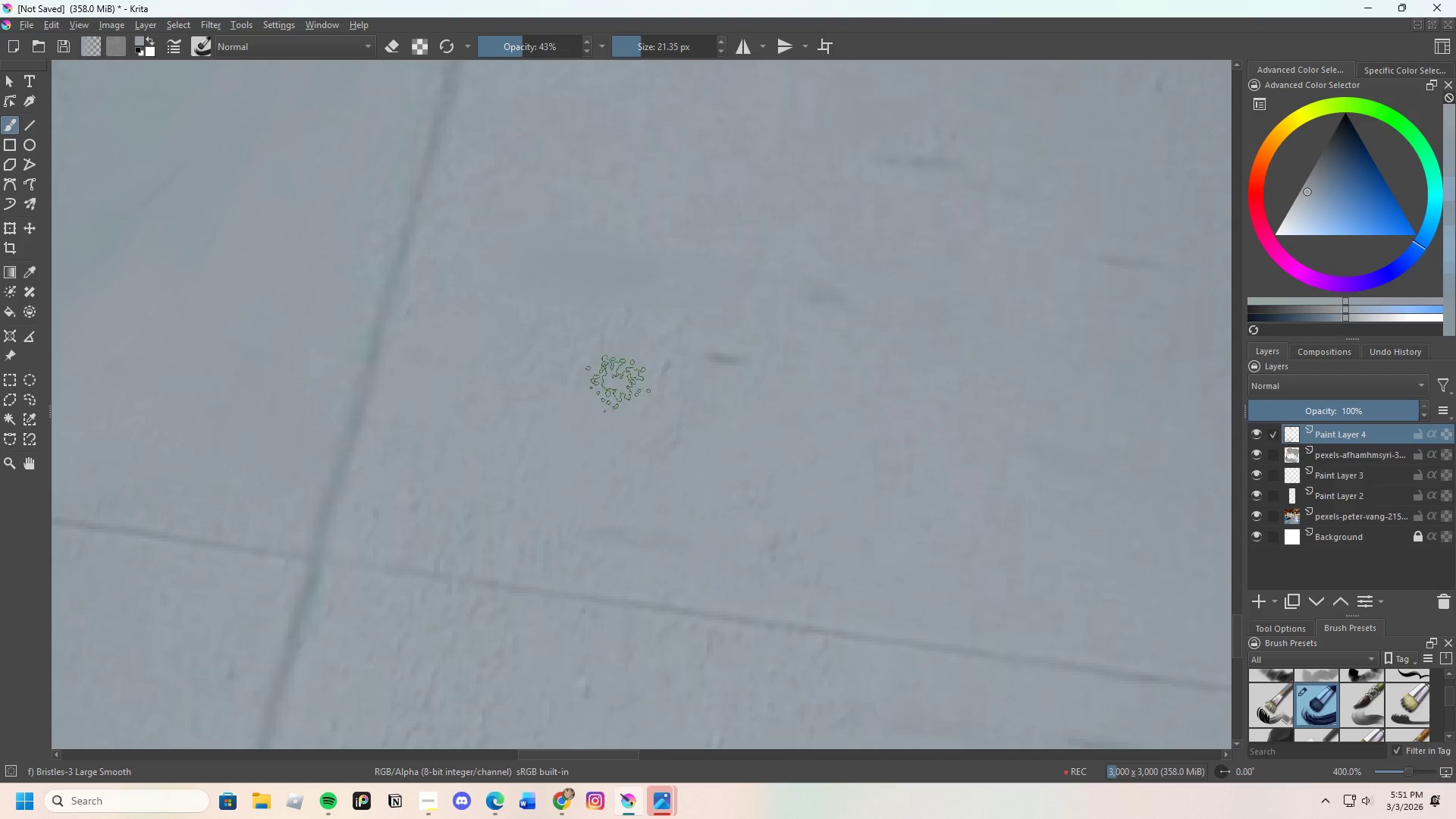 
left_click_drag(start_coordinate=[618, 384], to_coordinate=[613, 361])
 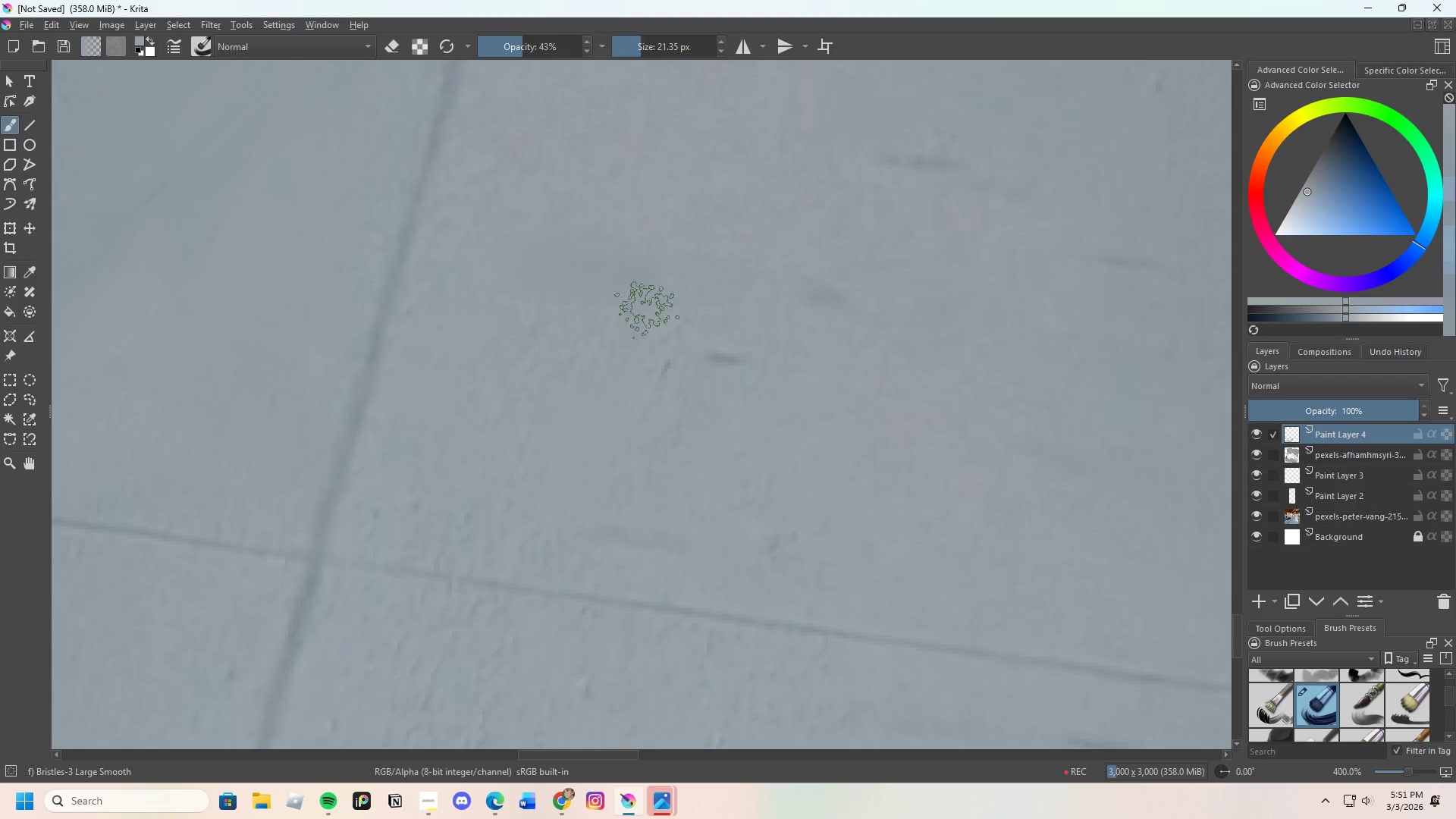 
left_click_drag(start_coordinate=[614, 331], to_coordinate=[548, 356])
 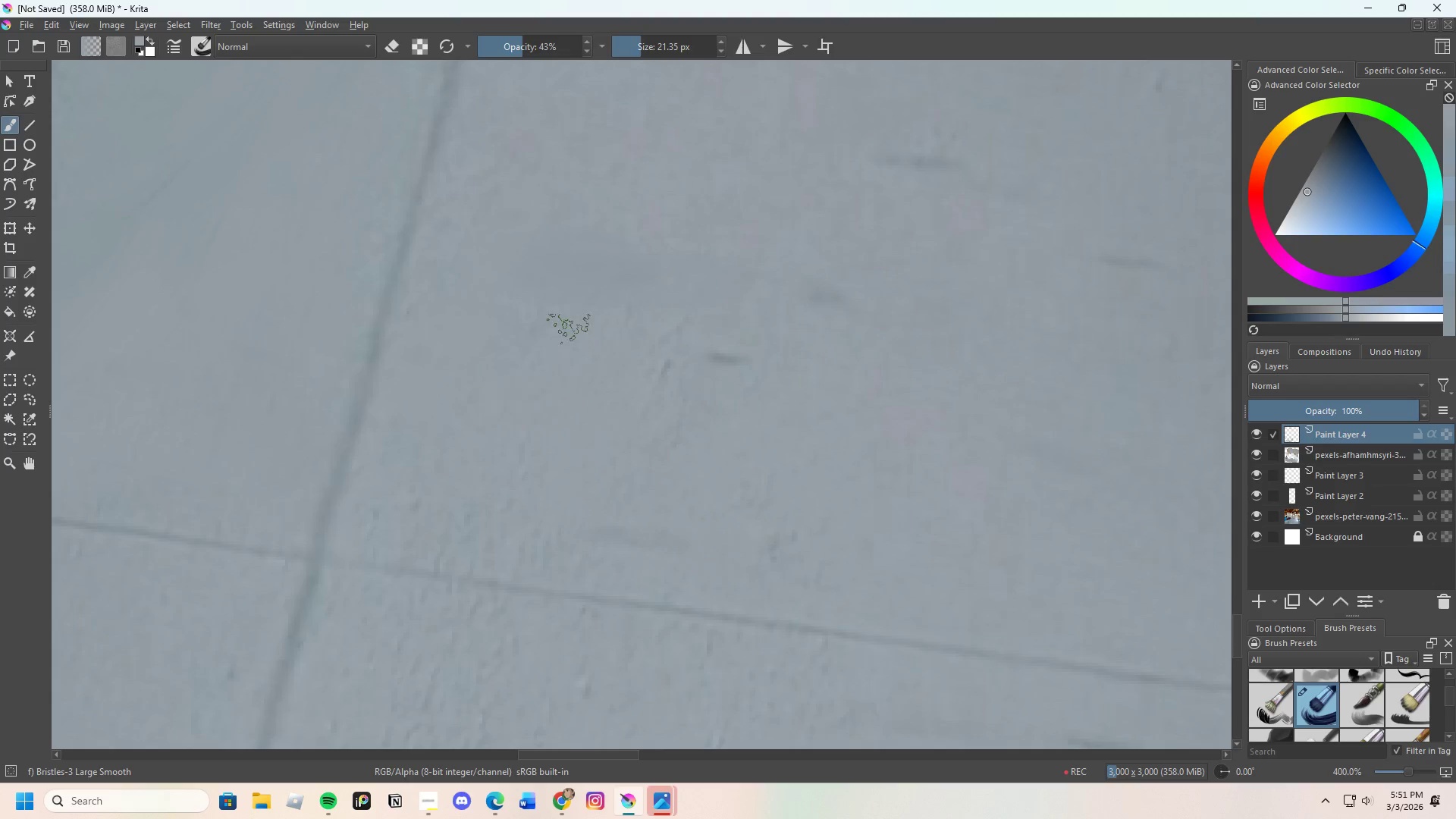 
left_click_drag(start_coordinate=[529, 353], to_coordinate=[446, 487])
 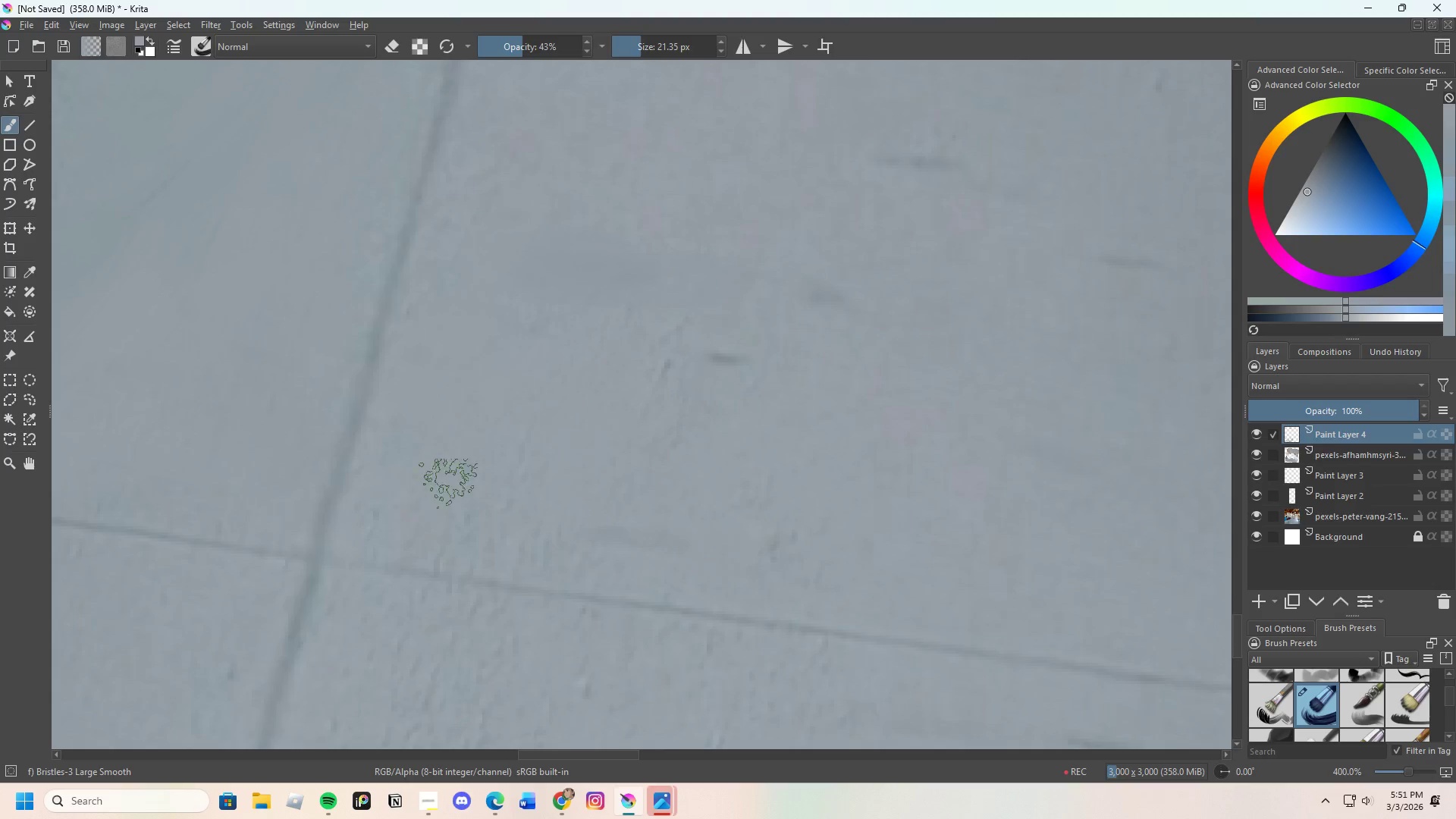 
left_click_drag(start_coordinate=[460, 470], to_coordinate=[584, 487])
 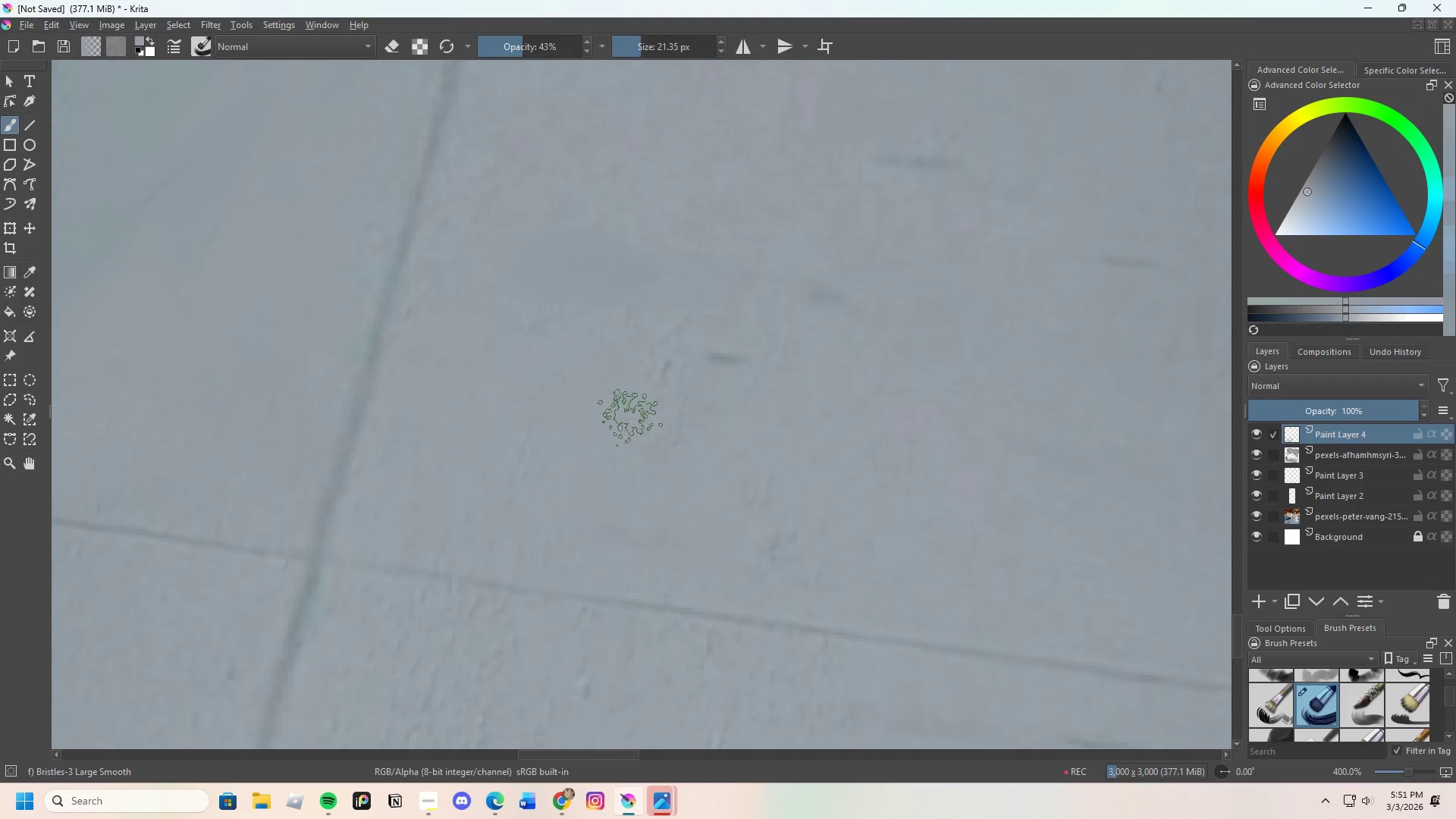 
key(Control+ControlLeft)
 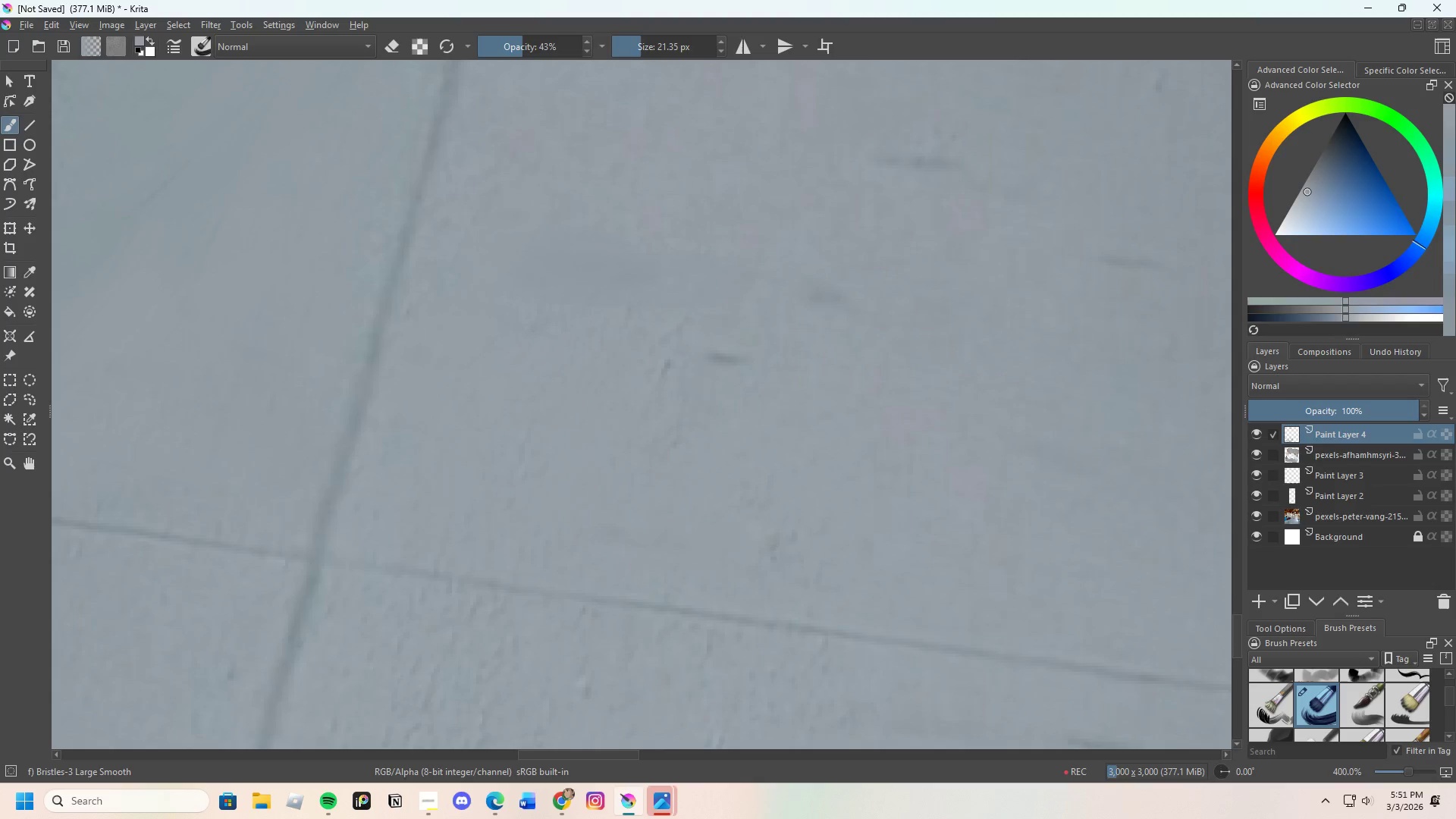 
left_click_drag(start_coordinate=[613, 355], to_coordinate=[607, 368])
 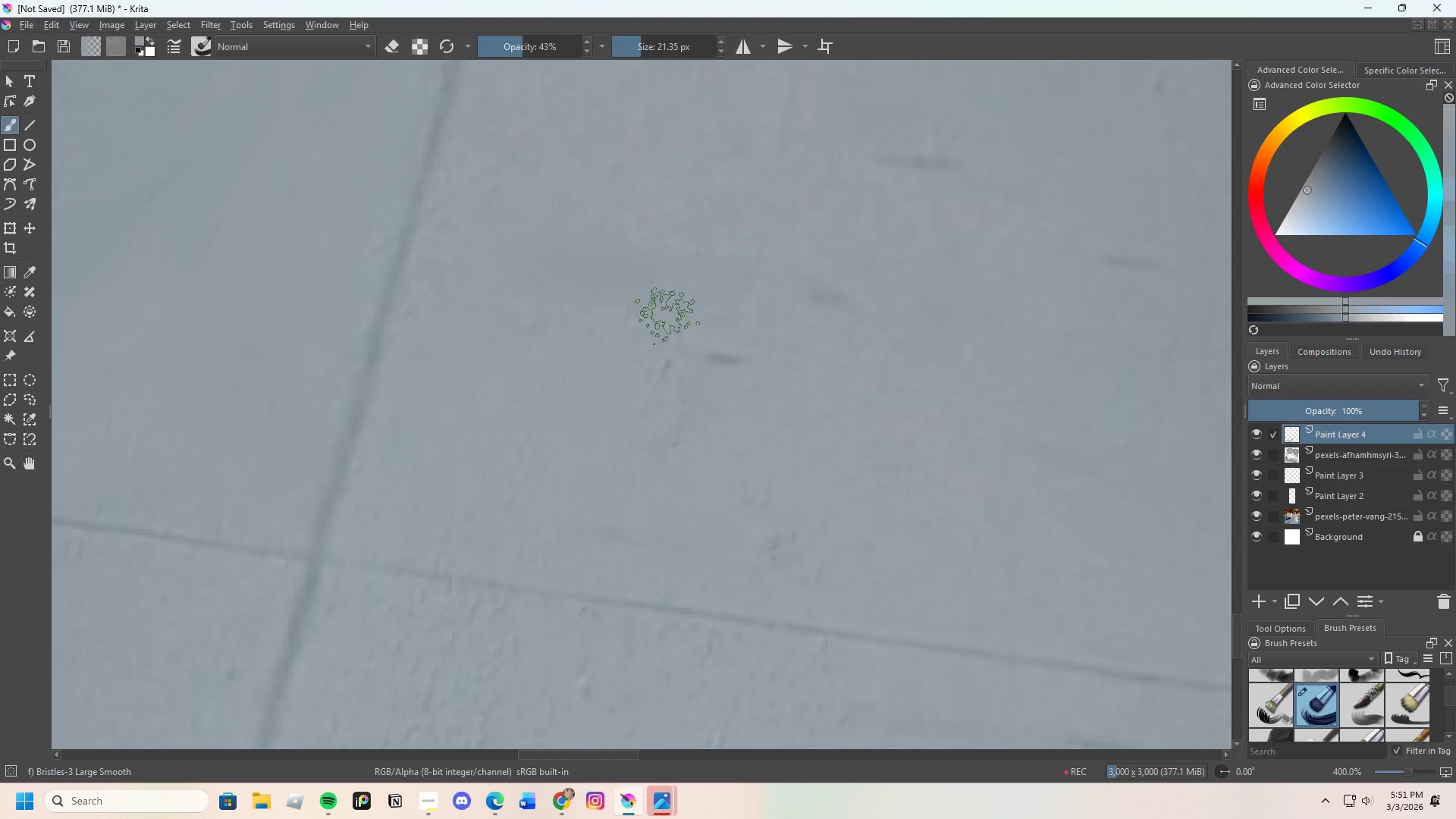 
left_click_drag(start_coordinate=[667, 328], to_coordinate=[643, 400])
 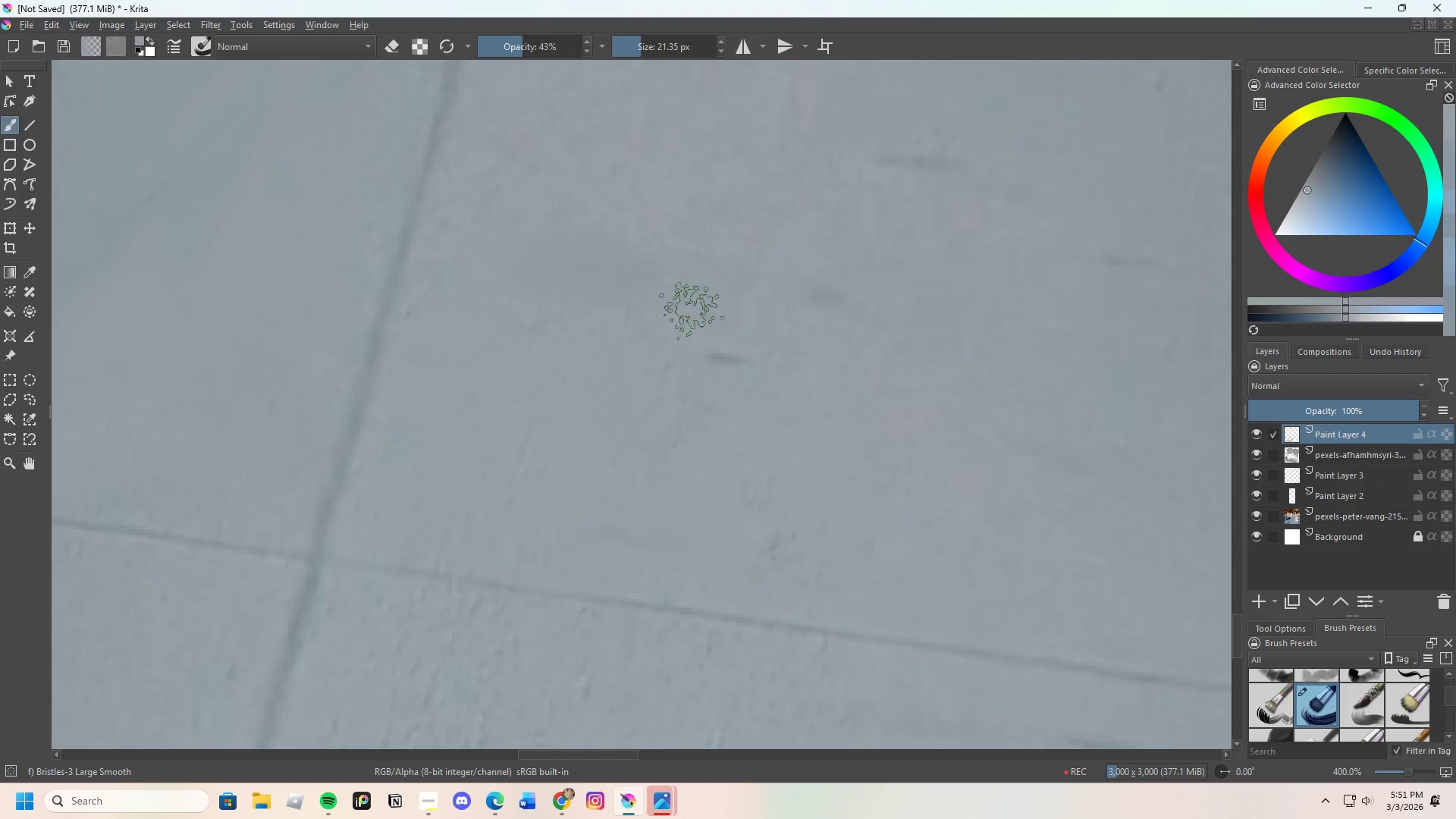 
left_click_drag(start_coordinate=[669, 343], to_coordinate=[714, 353])
 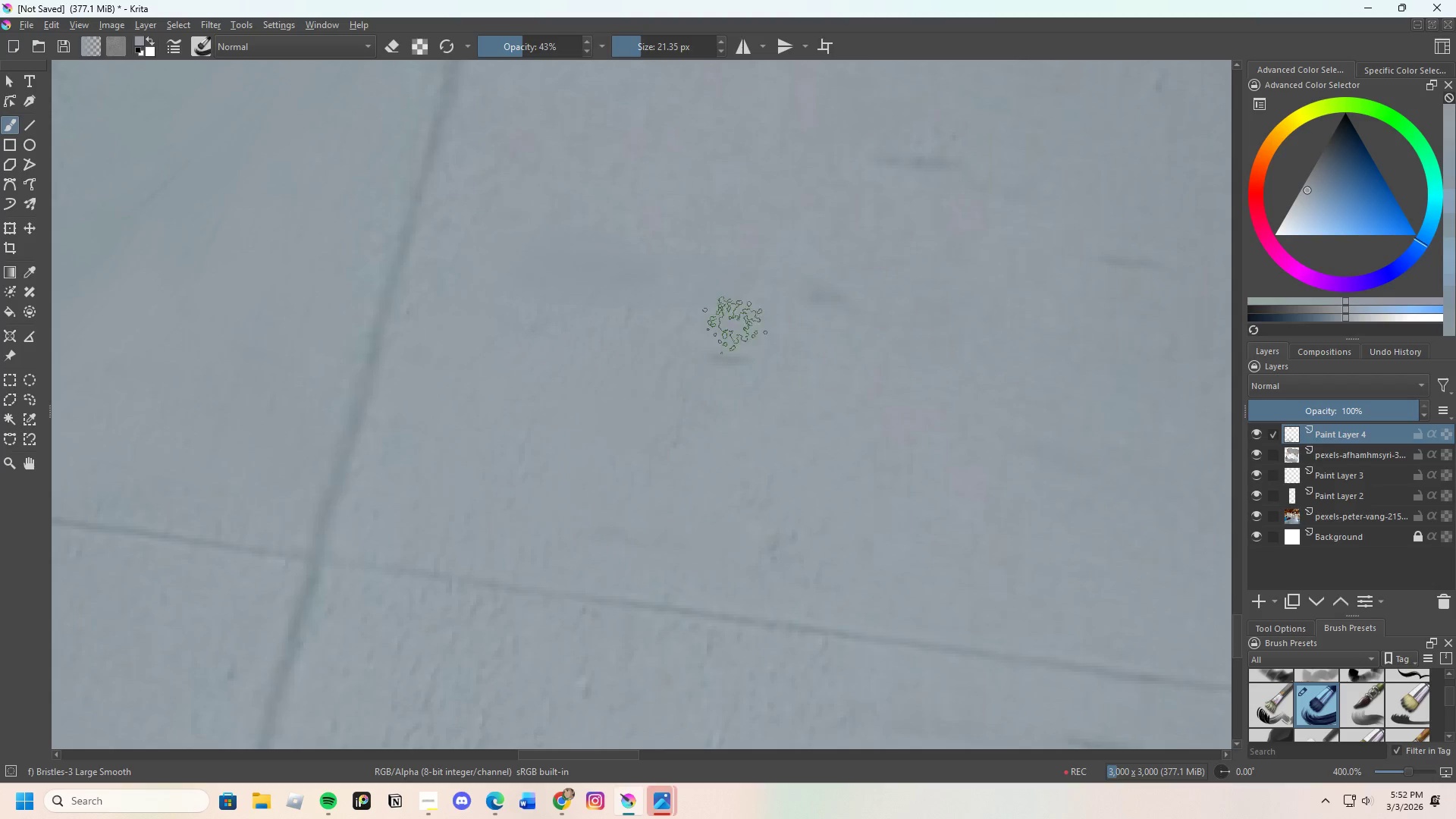 
left_click_drag(start_coordinate=[738, 360], to_coordinate=[750, 322])
 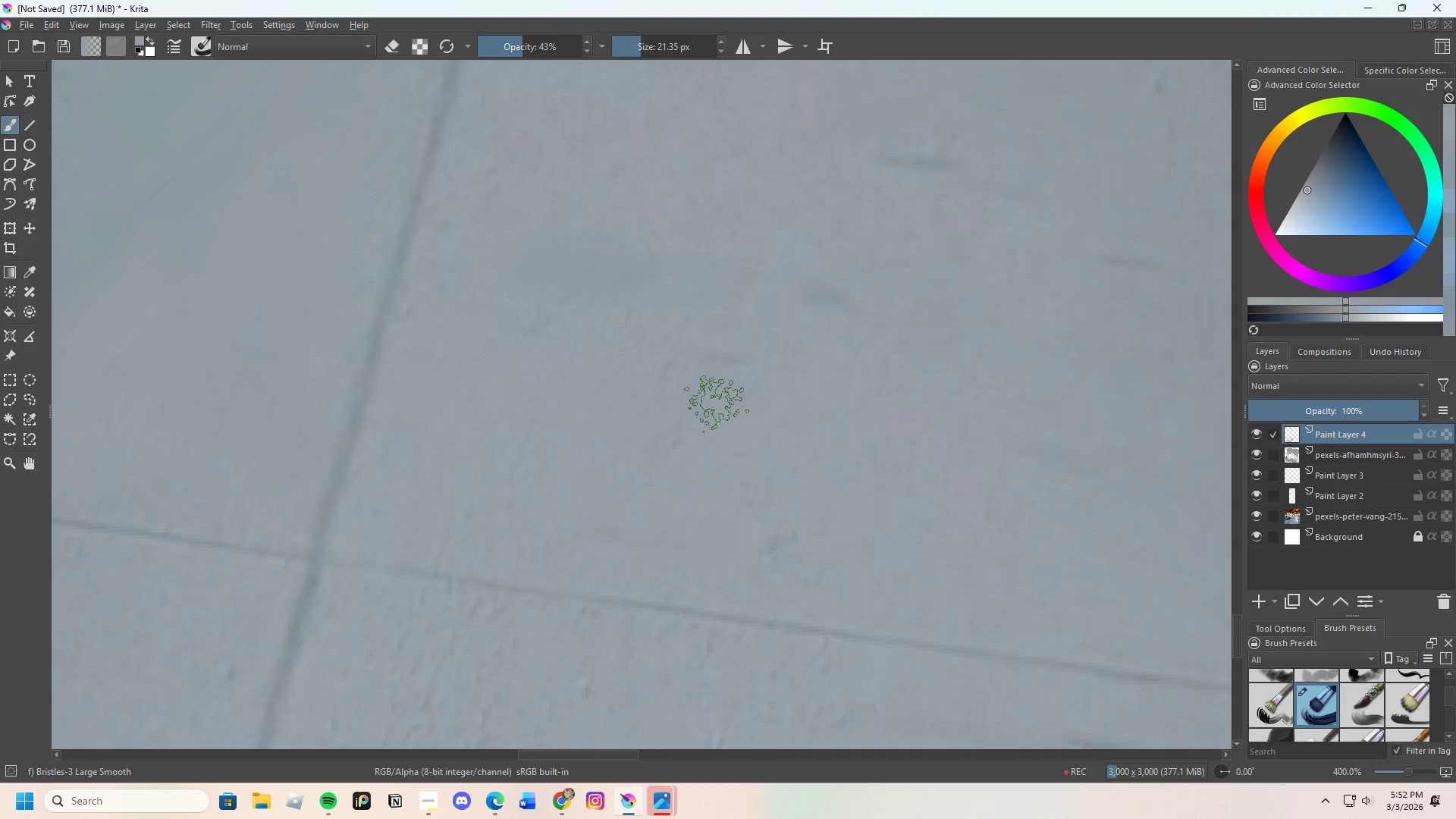 
left_click_drag(start_coordinate=[761, 300], to_coordinate=[847, 262])
 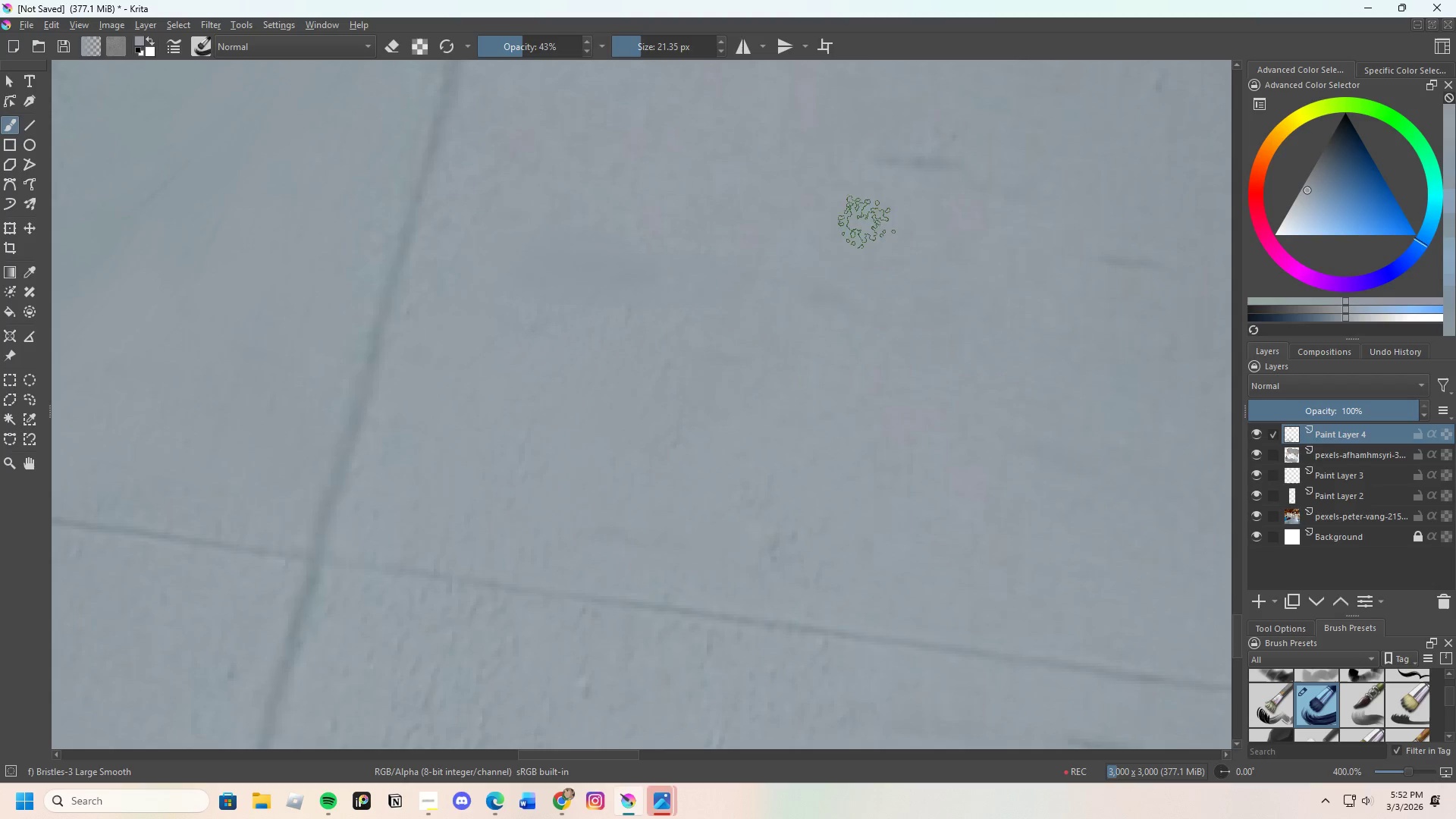 
left_click_drag(start_coordinate=[863, 224], to_coordinate=[847, 236])
 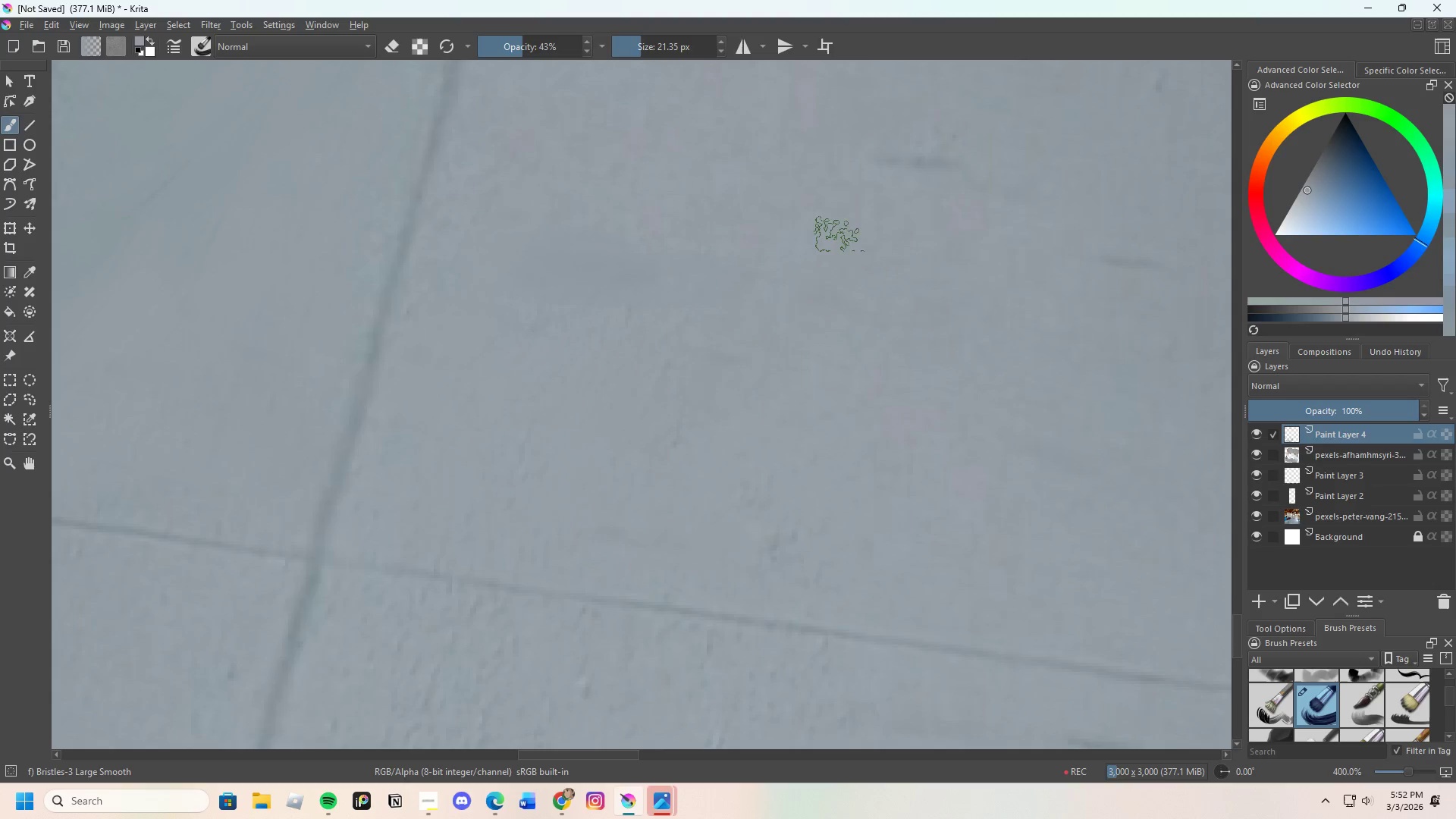 
left_click_drag(start_coordinate=[832, 245], to_coordinate=[720, 461])
 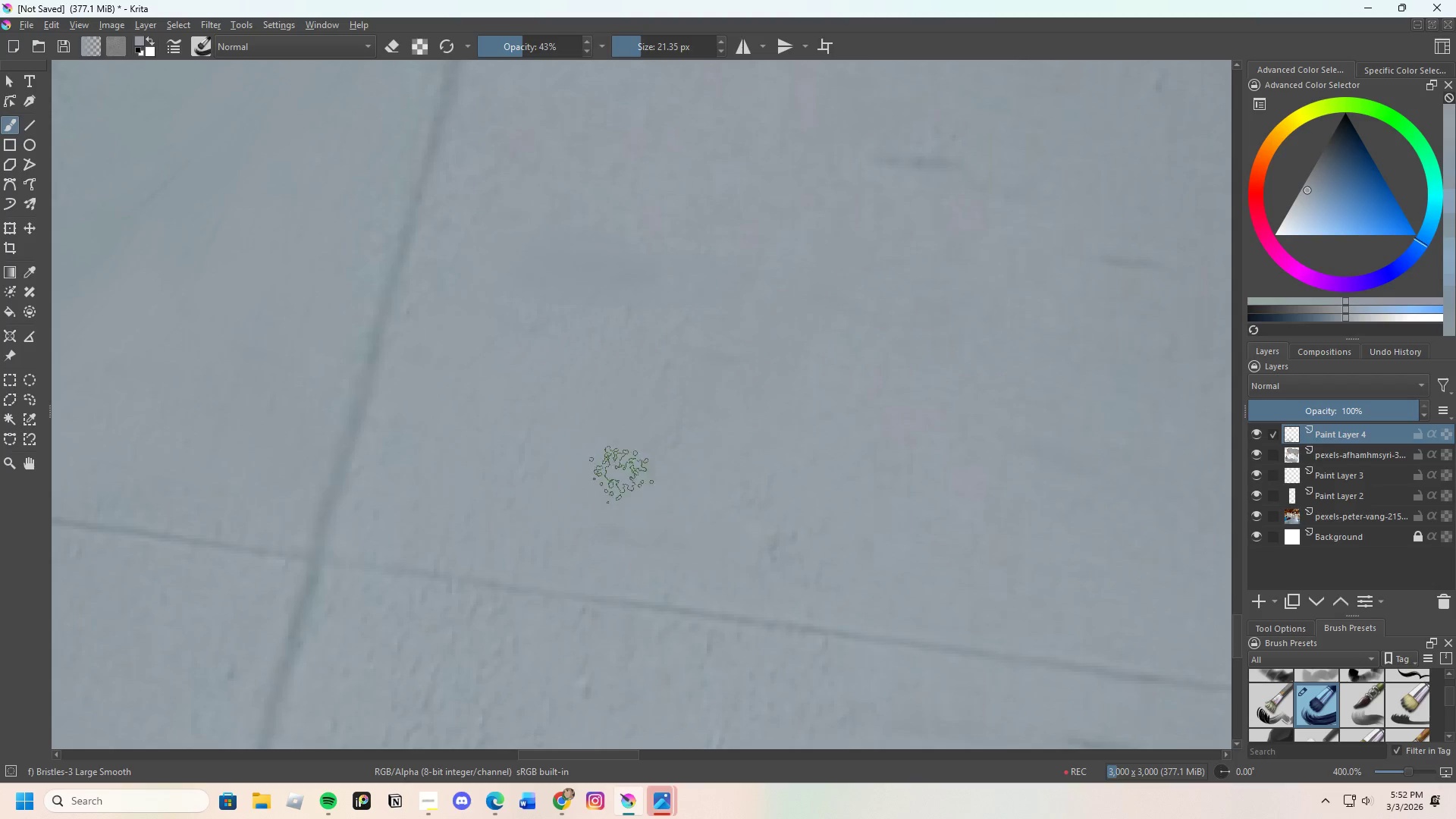 
left_click_drag(start_coordinate=[593, 517], to_coordinate=[752, 547])
 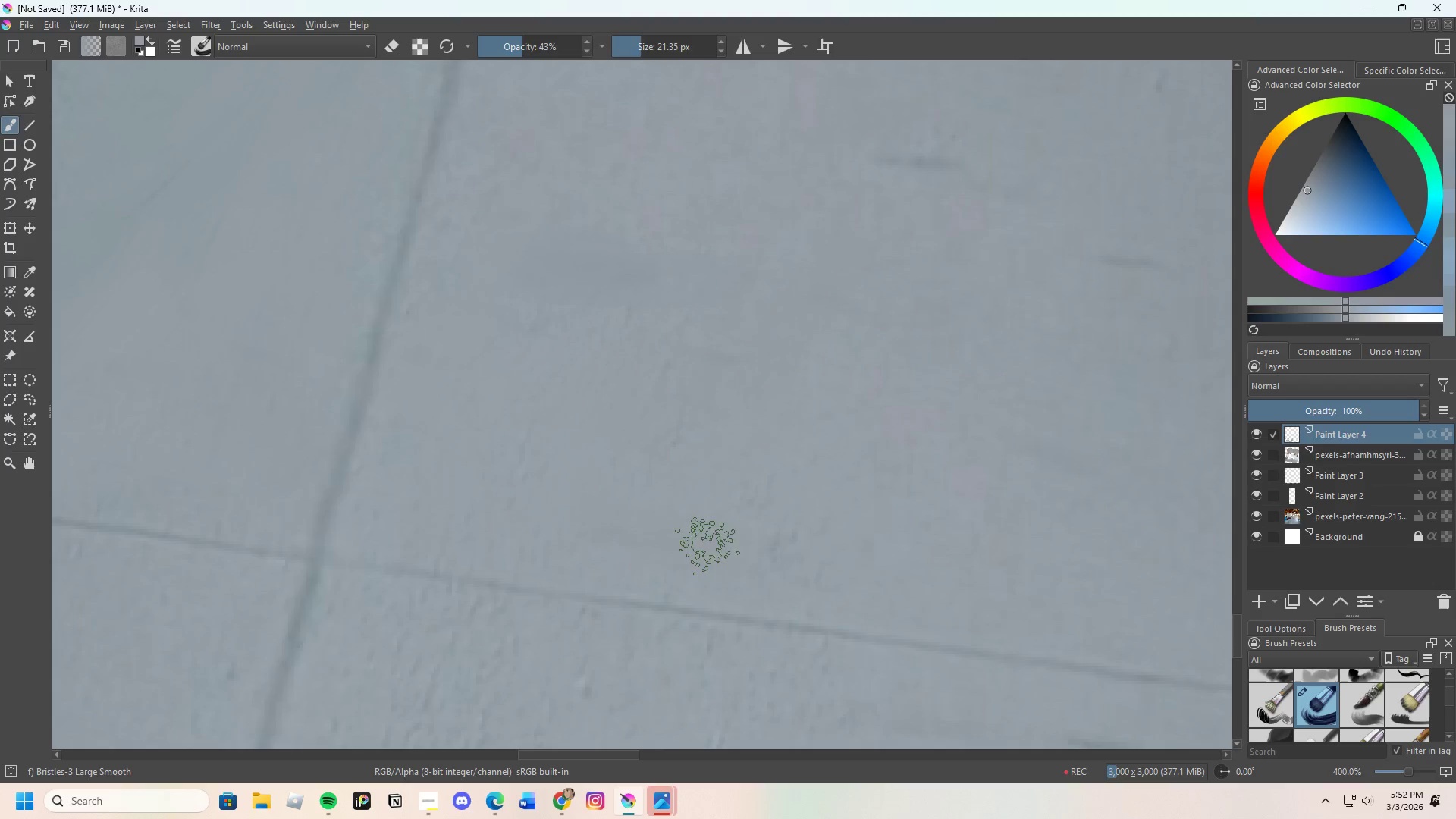 
left_click_drag(start_coordinate=[707, 557], to_coordinate=[794, 549])
 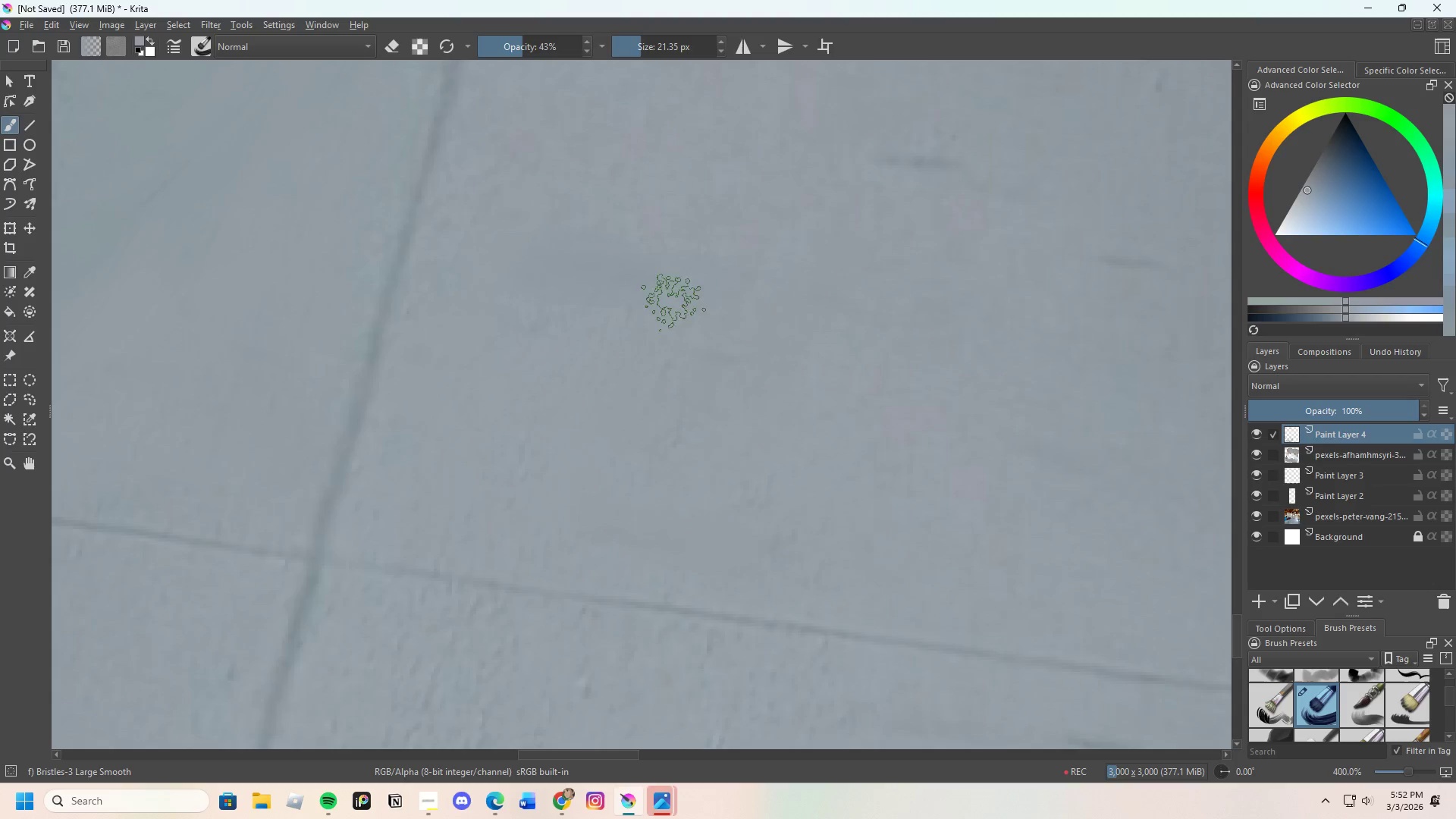 
scroll: coordinate [563, 513], scroll_direction: down, amount: 3.0
 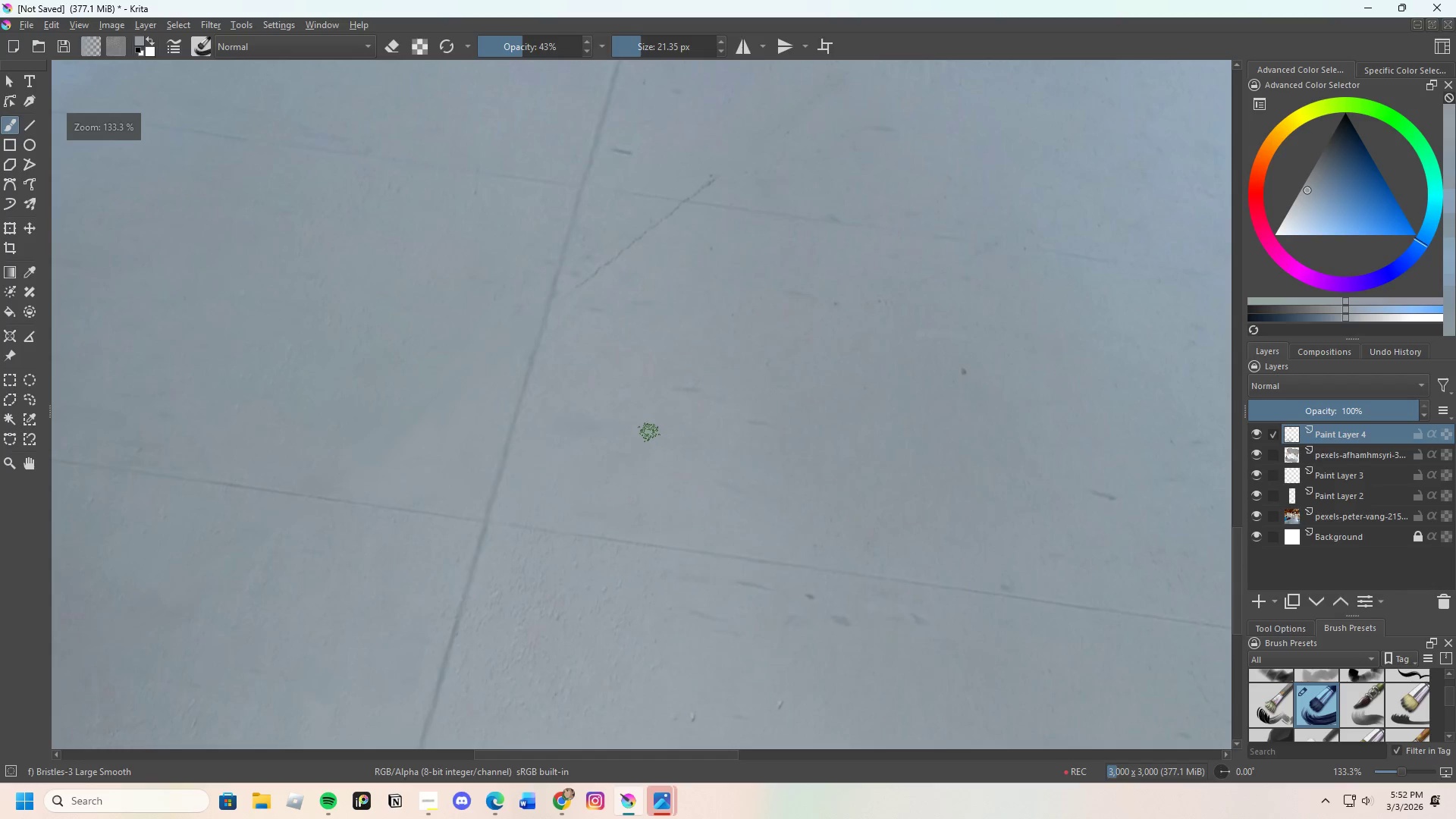 
key(Control+ControlLeft)
 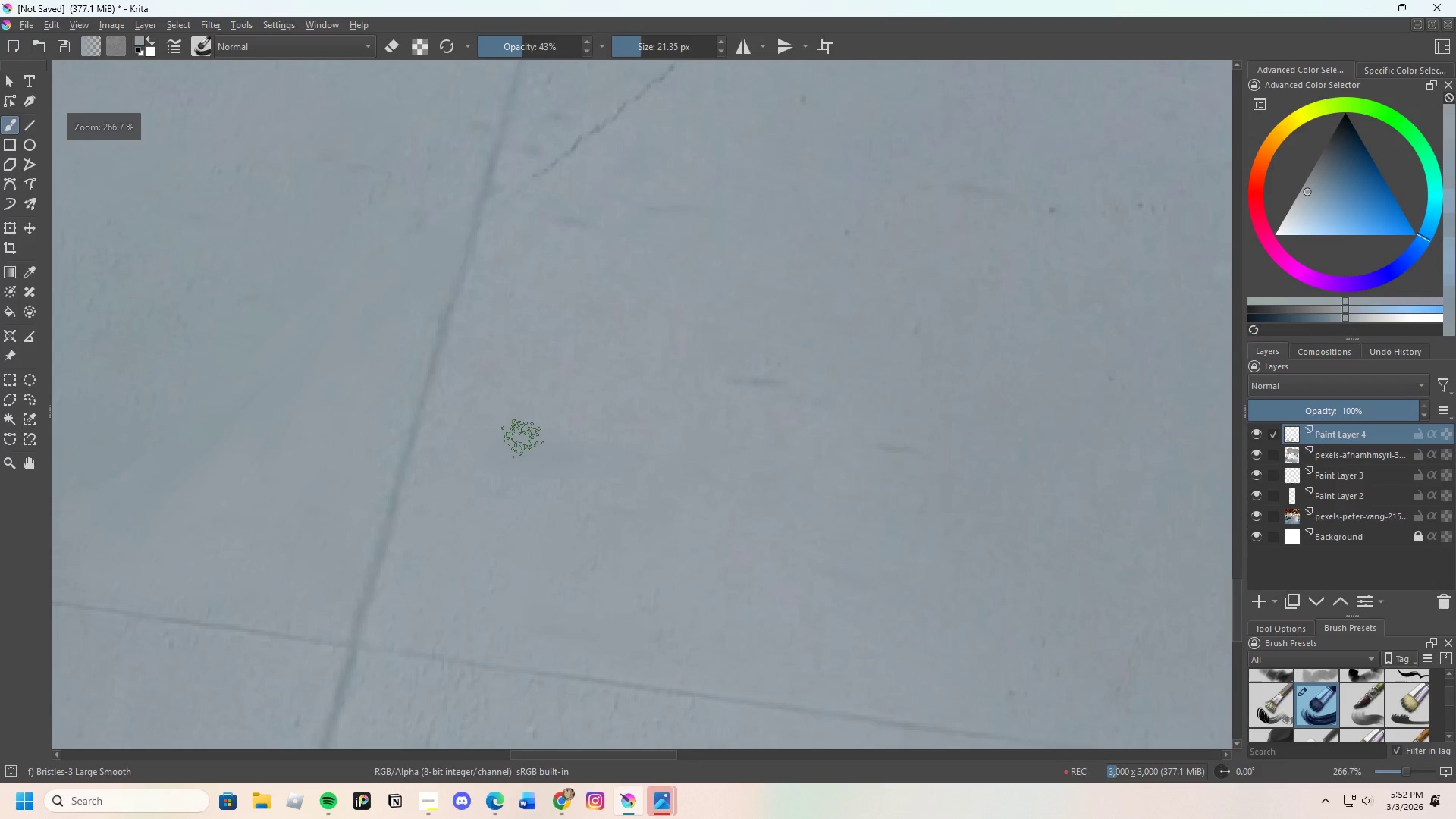 
scroll: coordinate [618, 398], scroll_direction: up, amount: 2.0
 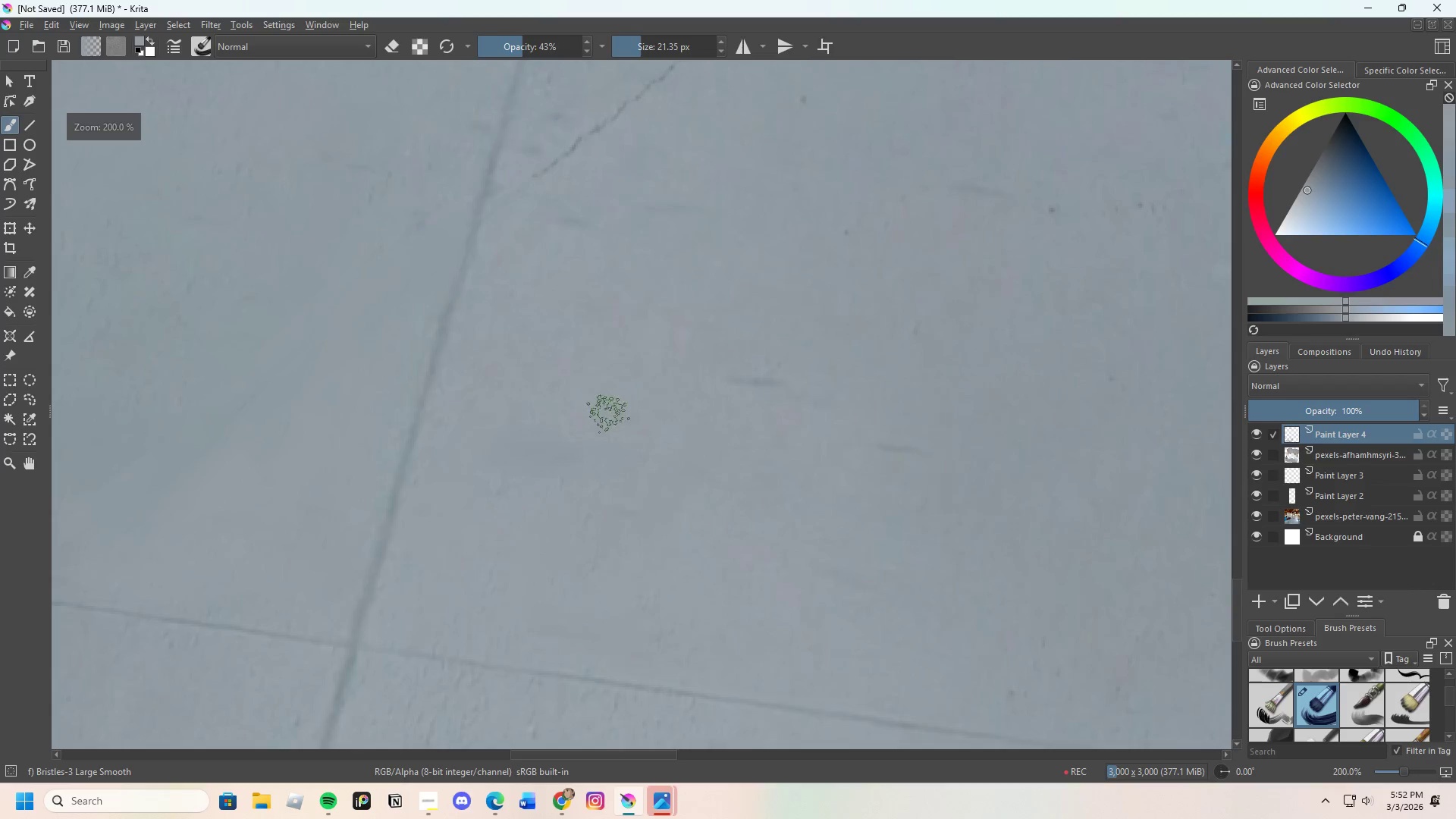 
left_click_drag(start_coordinate=[522, 439], to_coordinate=[555, 430])
 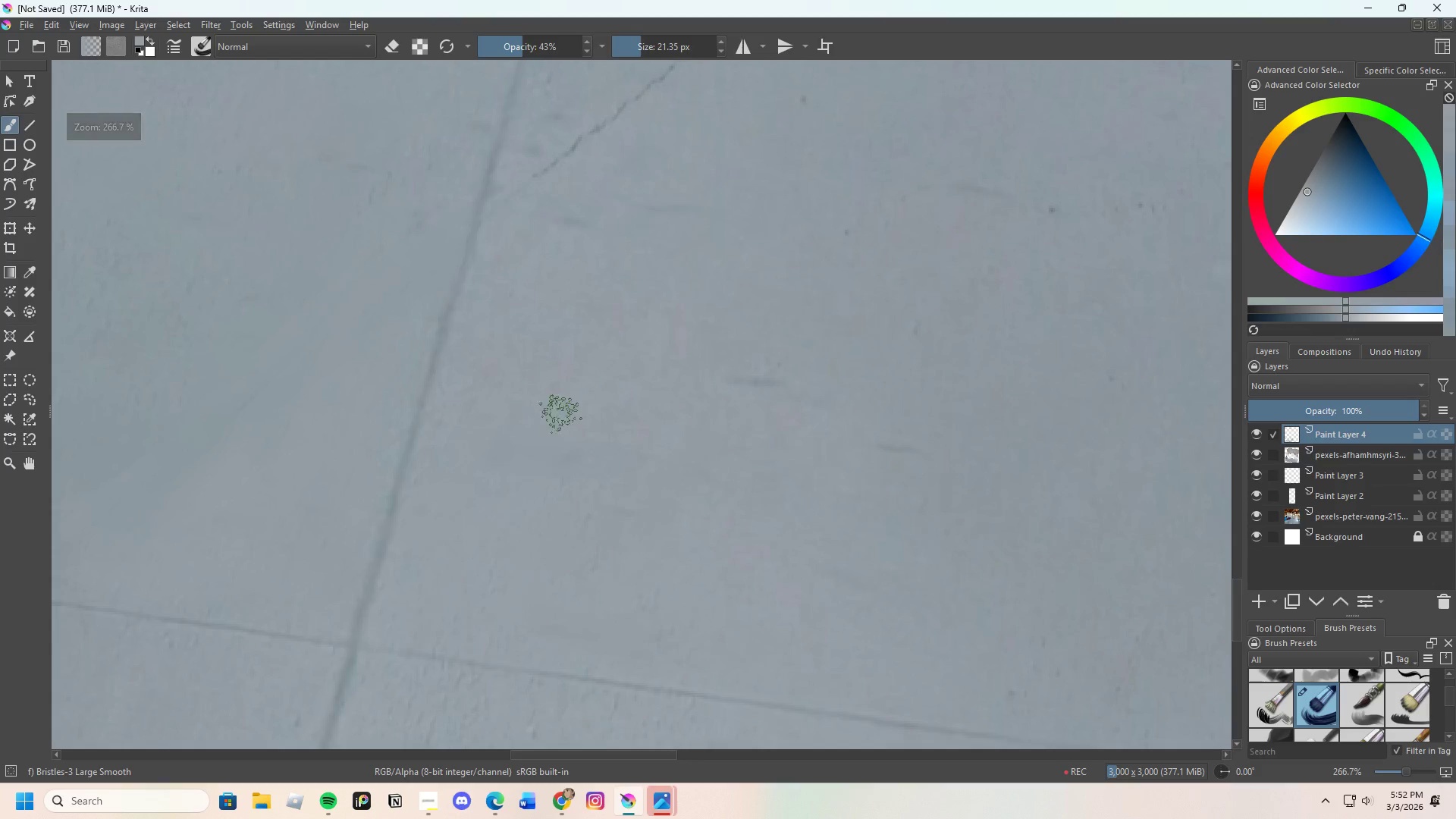 
left_click_drag(start_coordinate=[554, 416], to_coordinate=[592, 433])
 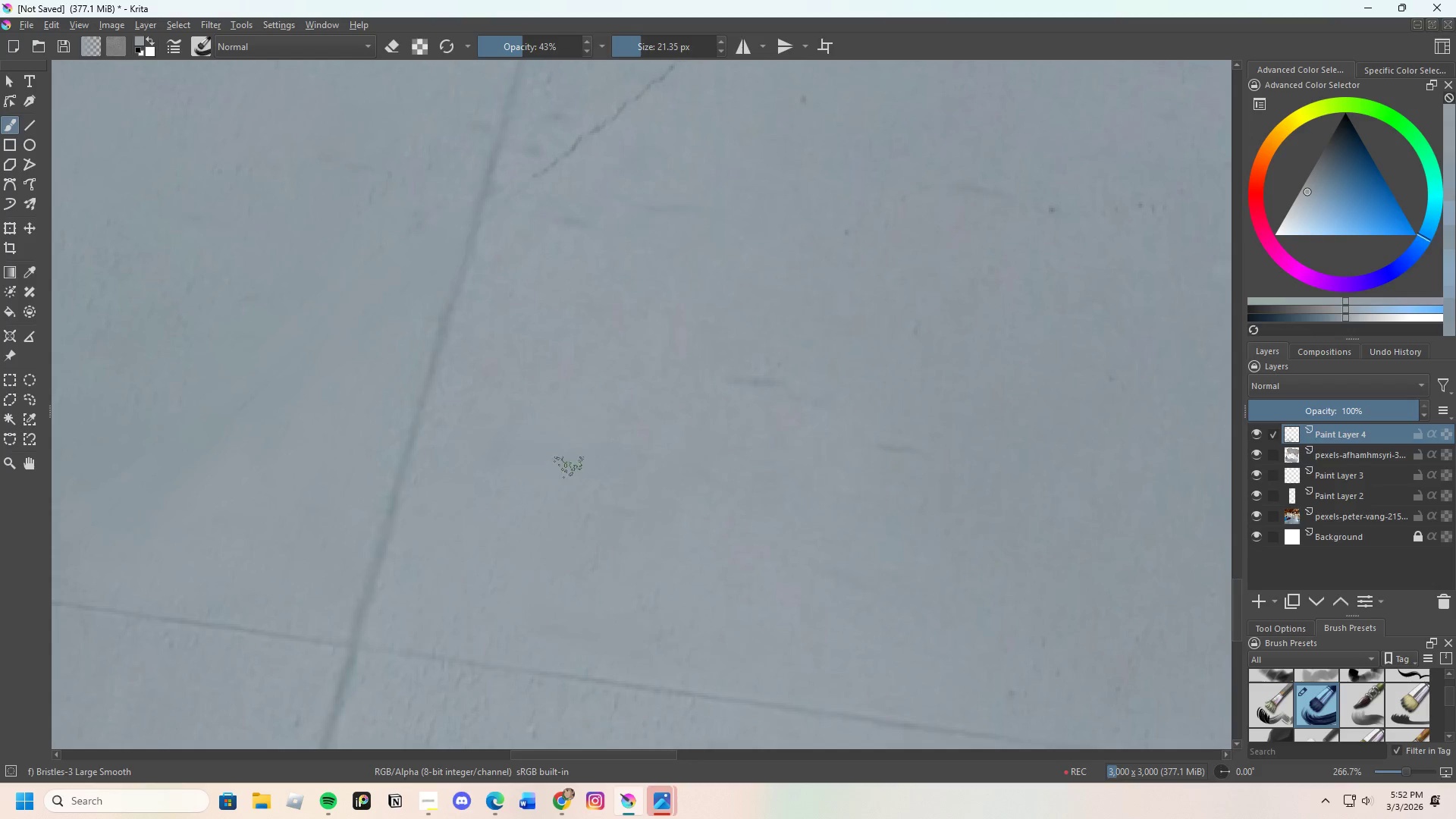 
left_click_drag(start_coordinate=[592, 424], to_coordinate=[623, 436])
 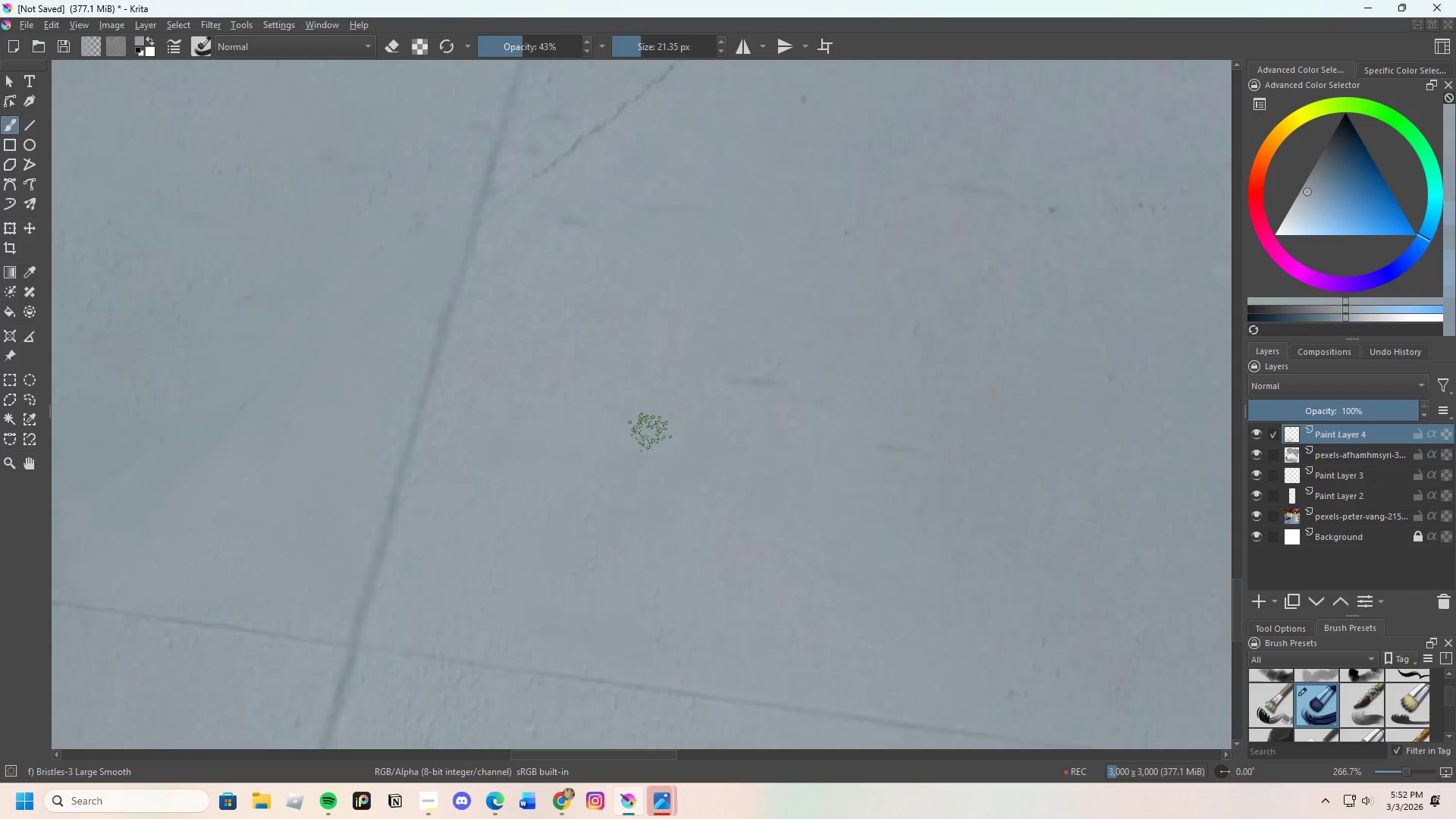 
left_click_drag(start_coordinate=[650, 432], to_coordinate=[645, 455])
 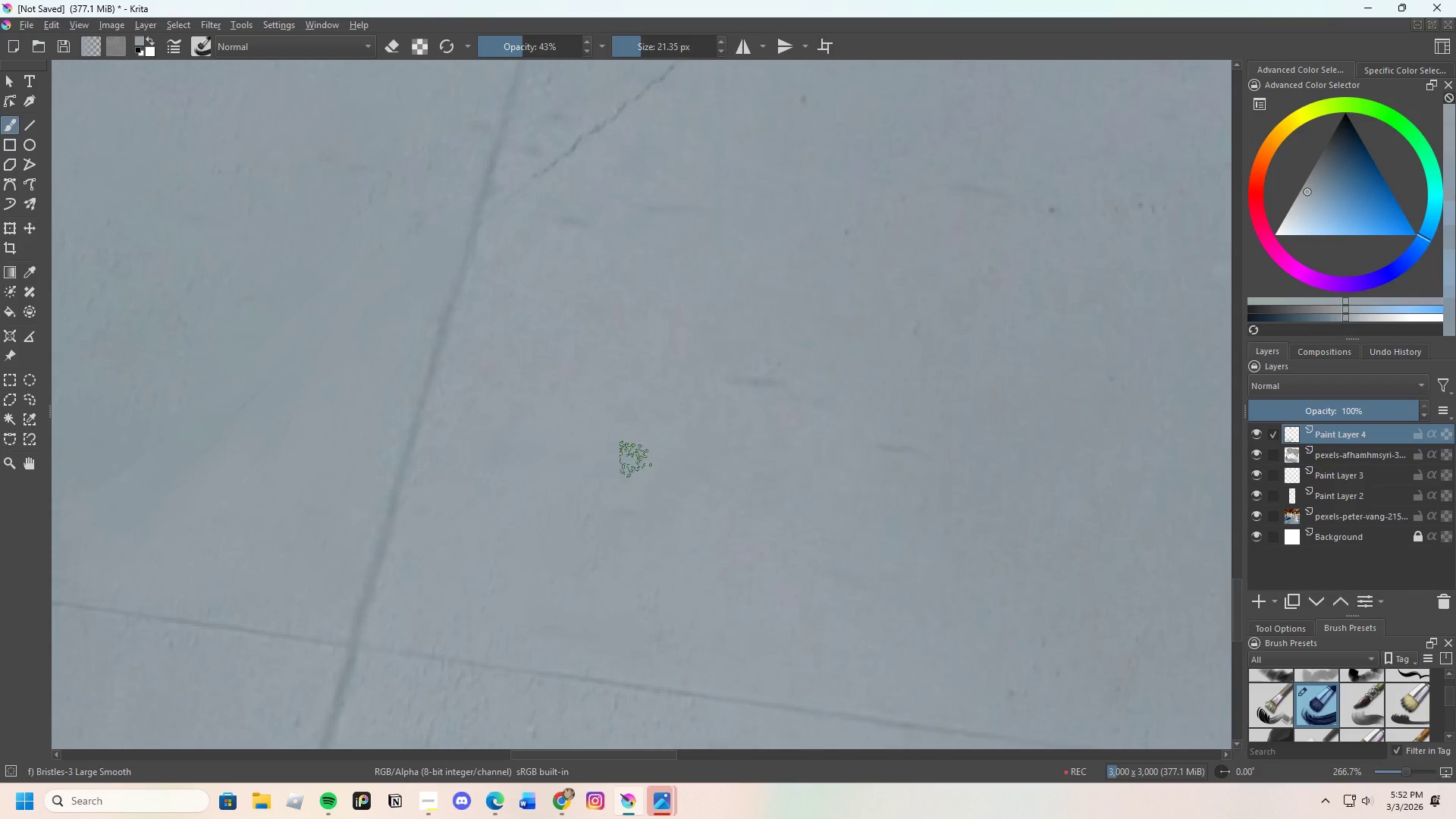 
left_click_drag(start_coordinate=[630, 460], to_coordinate=[631, 472])
 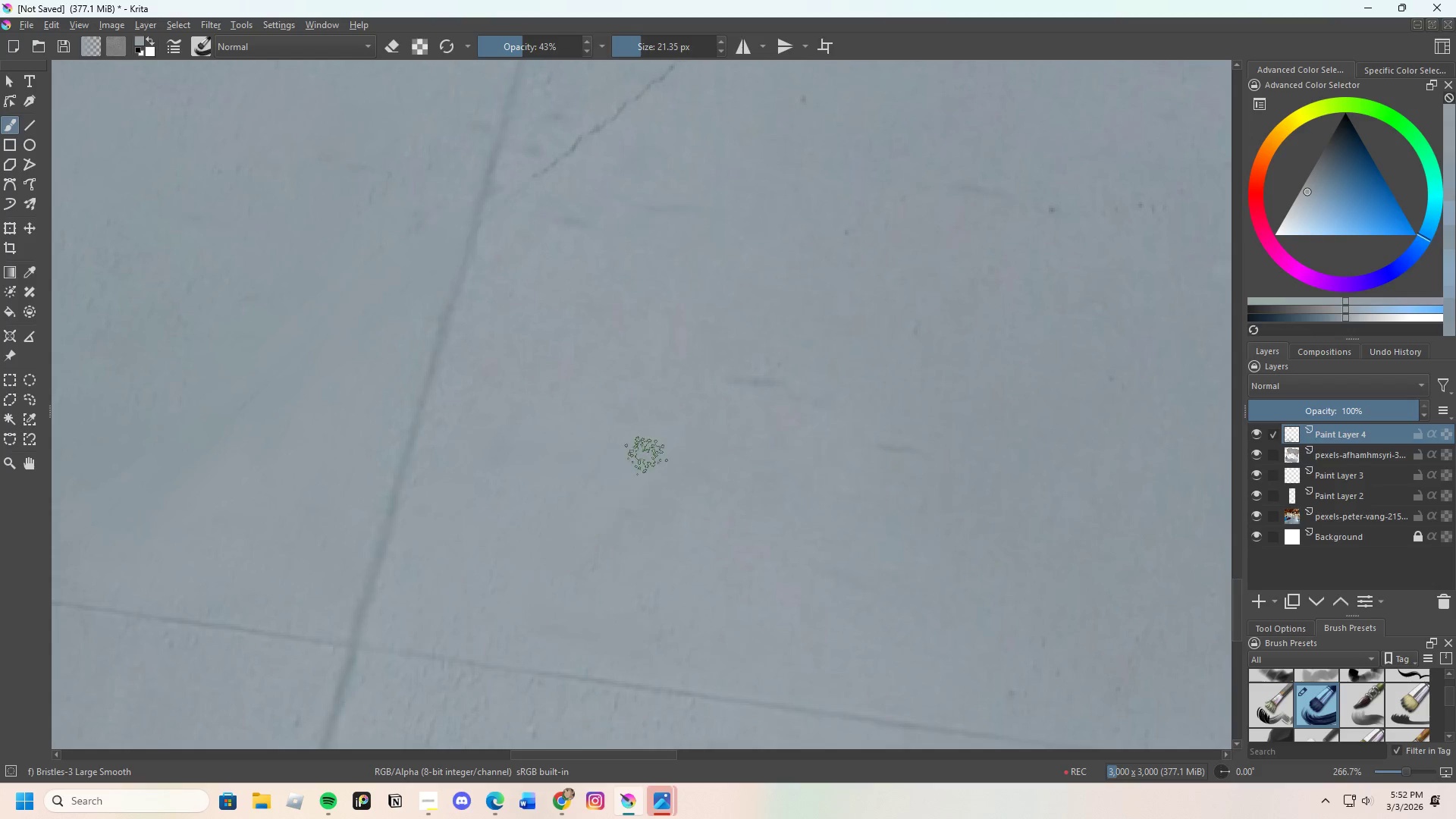 
left_click_drag(start_coordinate=[625, 490], to_coordinate=[639, 500])
 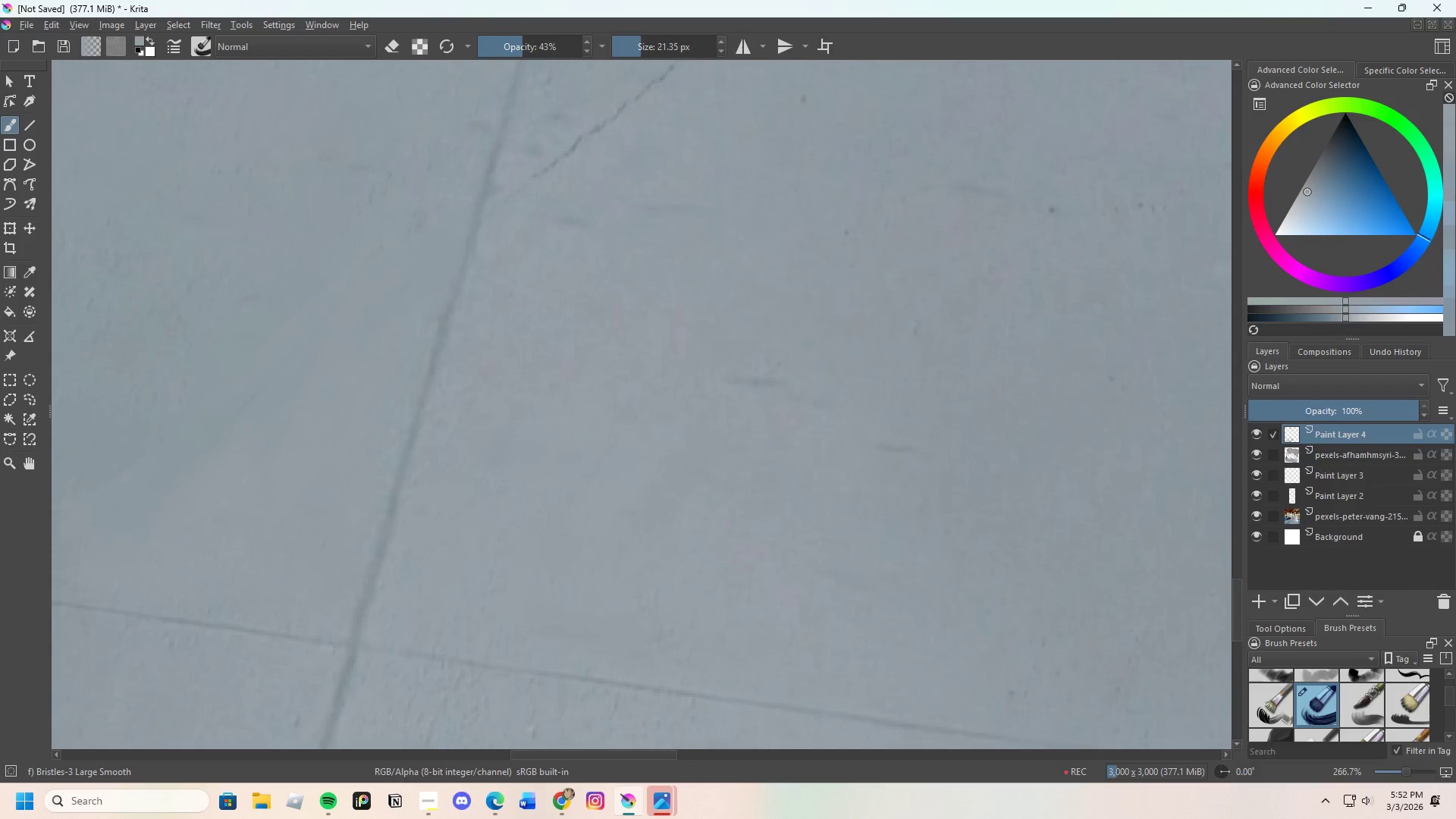 
left_click_drag(start_coordinate=[667, 476], to_coordinate=[668, 508])
 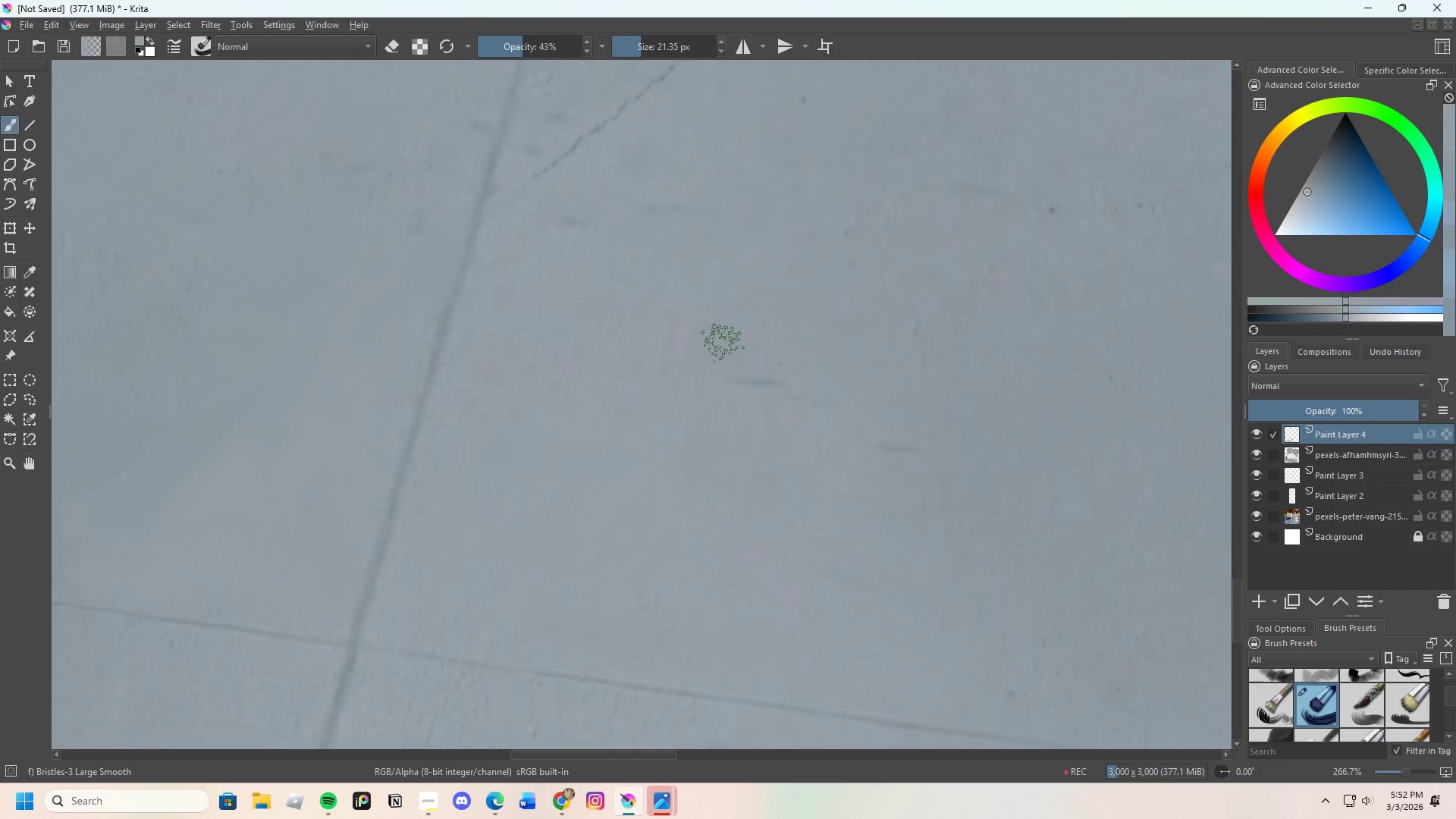 
key(Control+ControlLeft)
 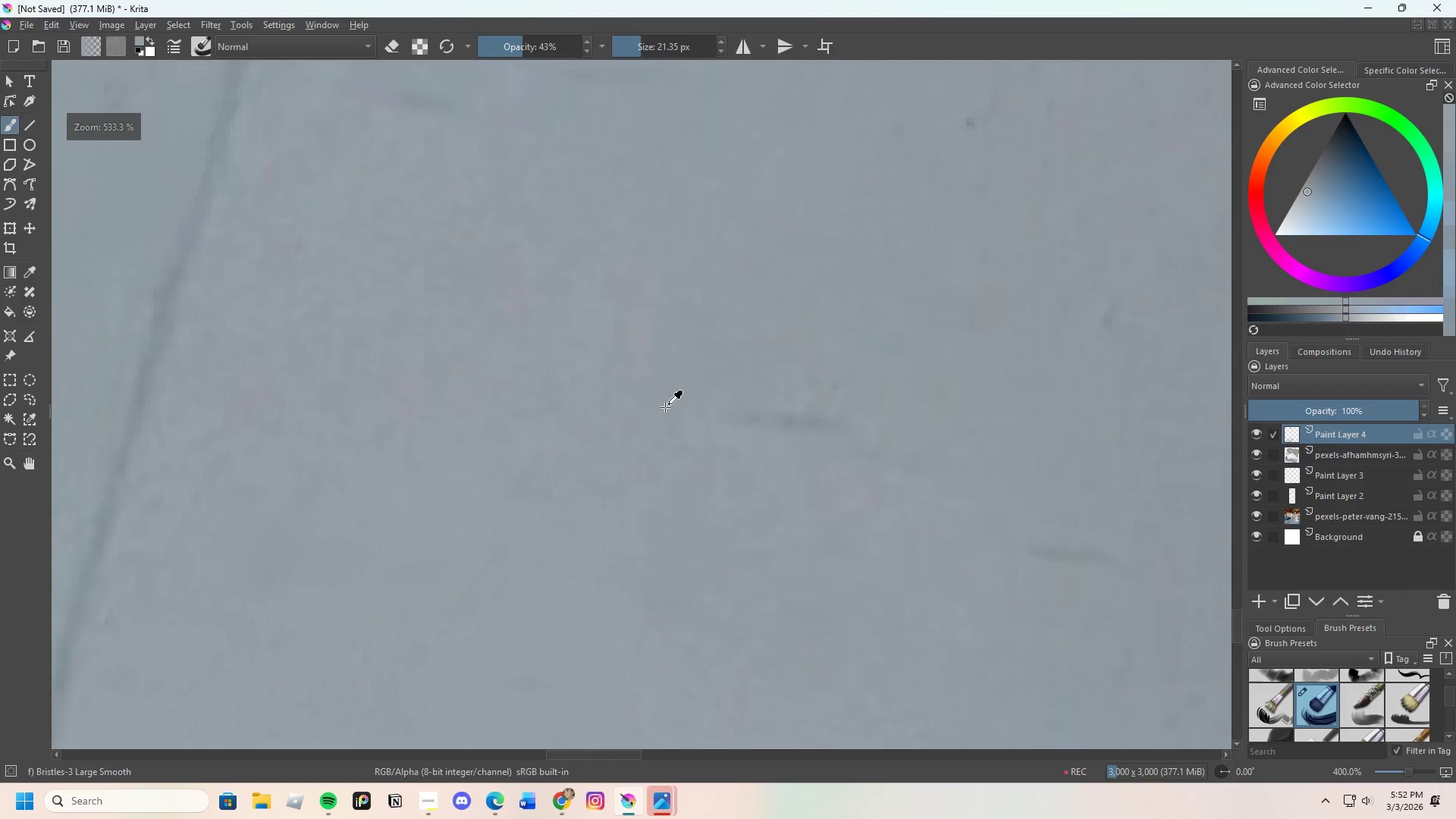 
left_click_drag(start_coordinate=[667, 401], to_coordinate=[666, 407])
 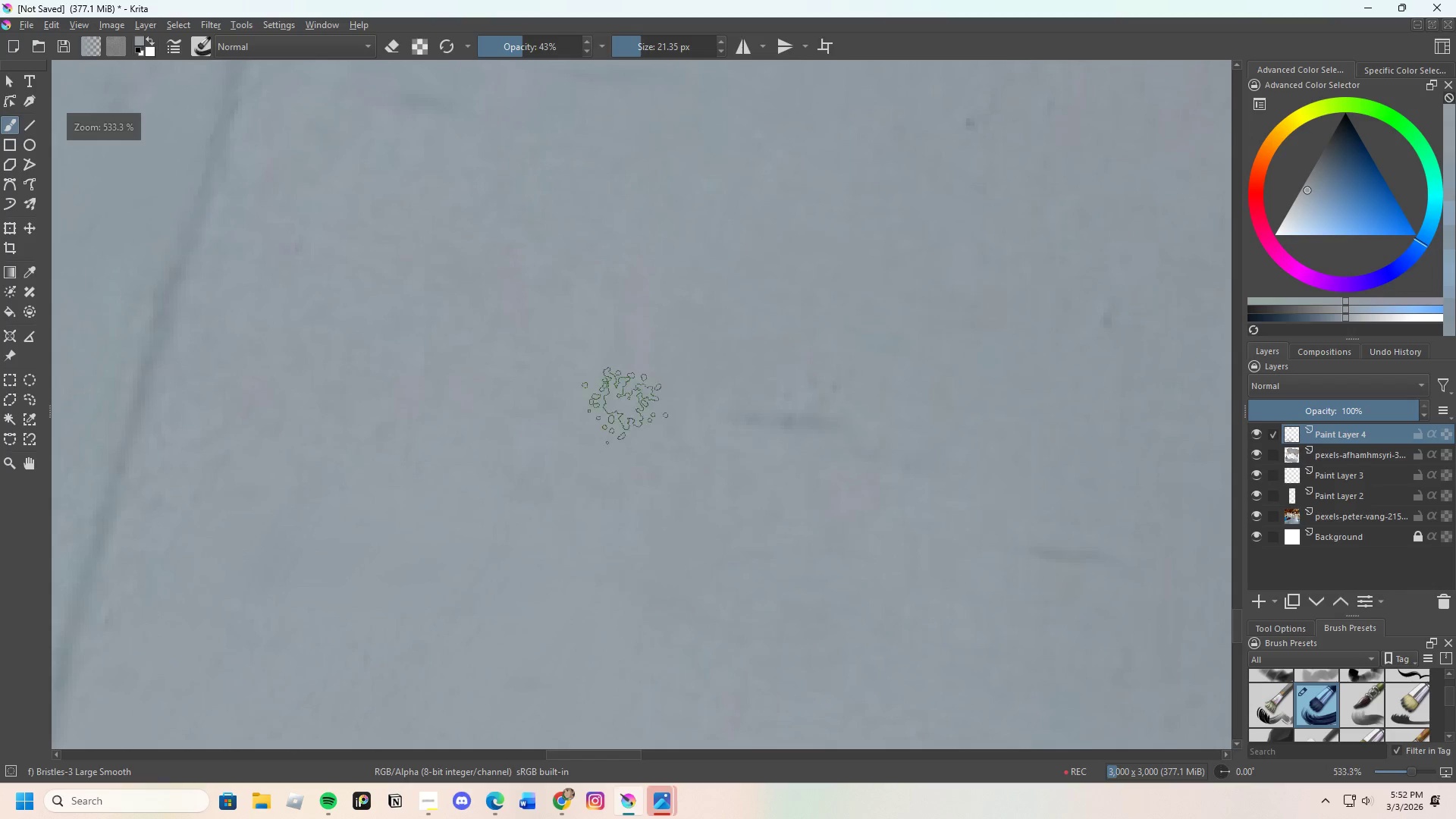 
scroll: coordinate [723, 342], scroll_direction: up, amount: 2.0
 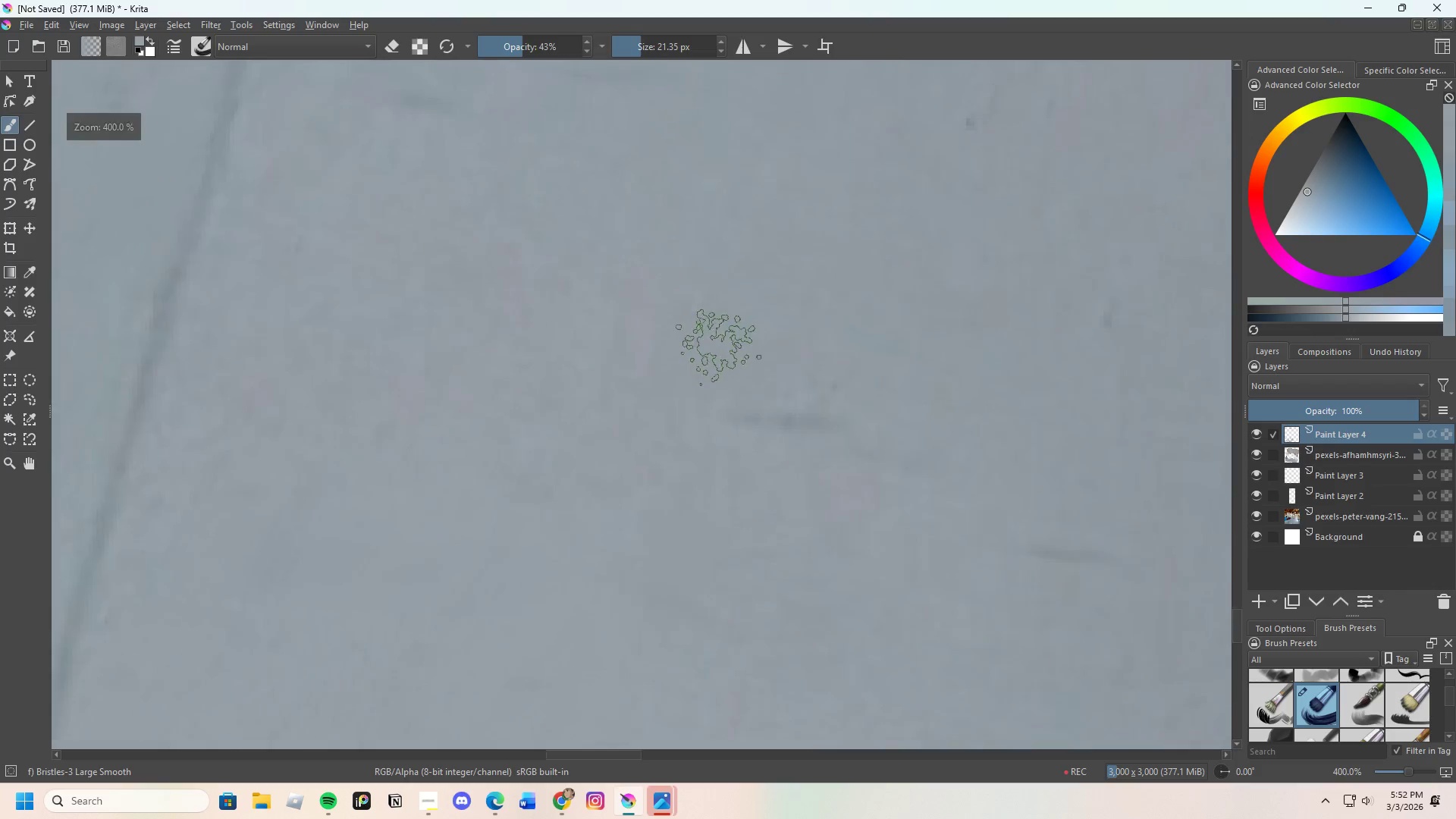 
left_click_drag(start_coordinate=[630, 414], to_coordinate=[953, 435])
 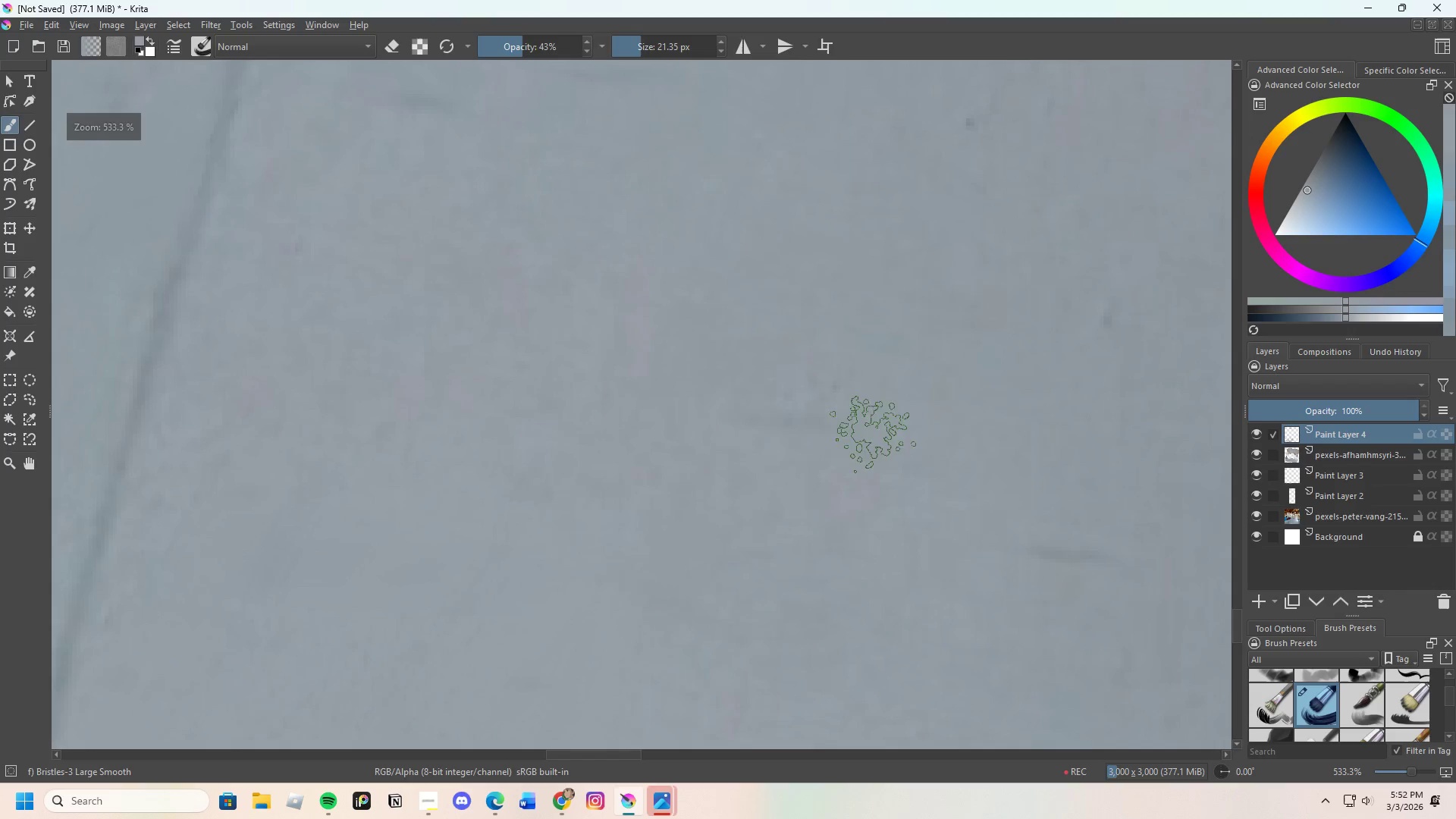 
left_click_drag(start_coordinate=[747, 432], to_coordinate=[1084, 529])
 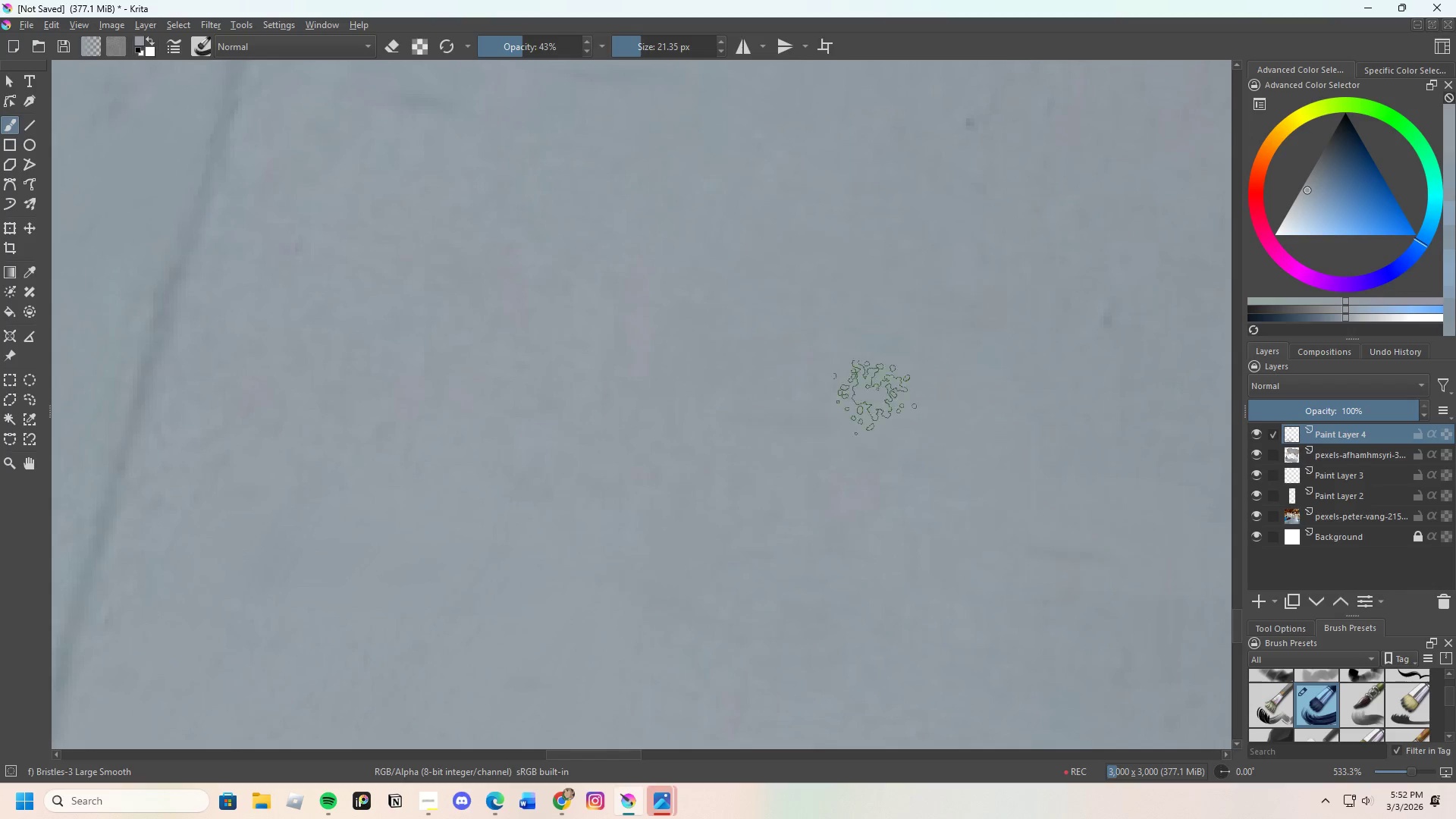 
scroll: coordinate [866, 286], scroll_direction: down, amount: 4.0
 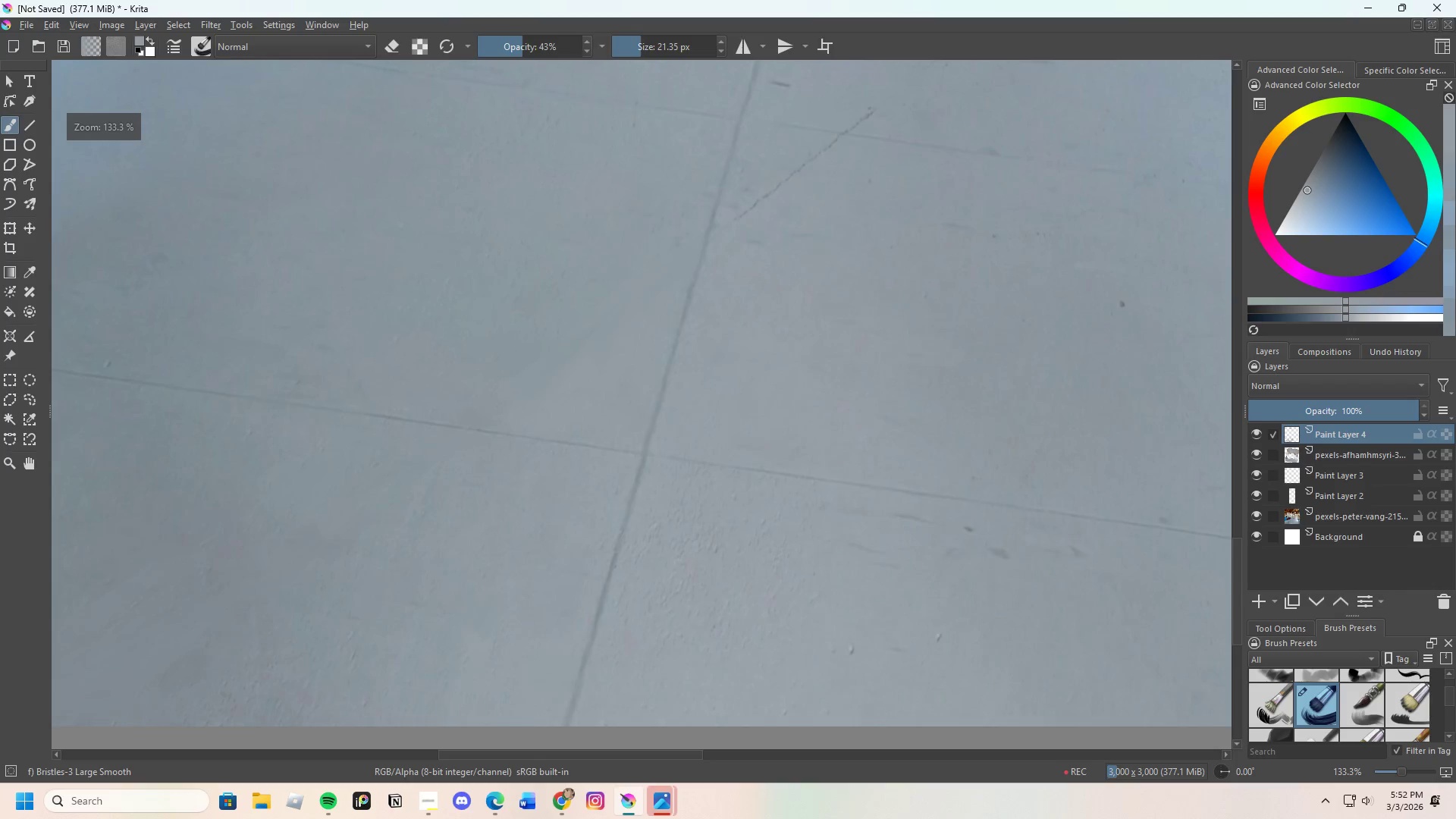 
hold_key(key=ControlLeft, duration=0.39)
 